 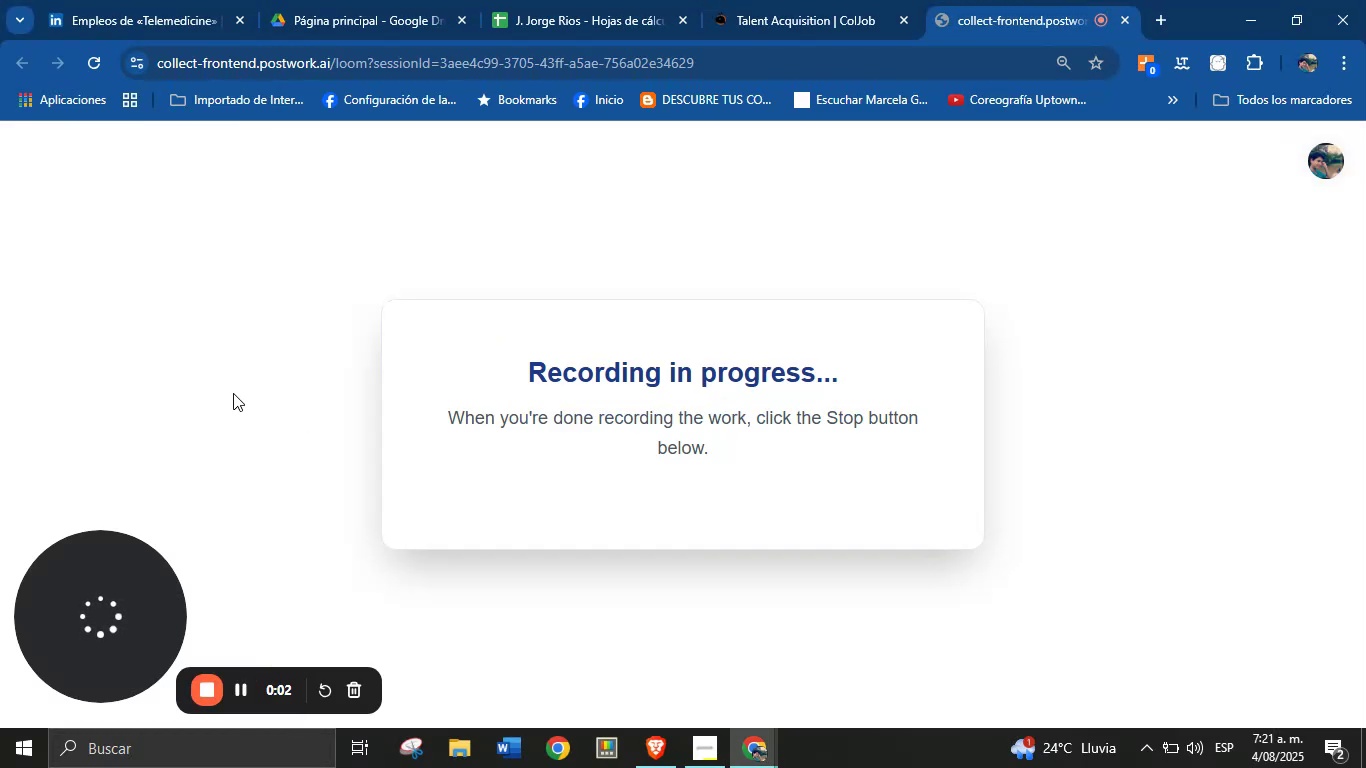 
mouse_move([541, 13])
 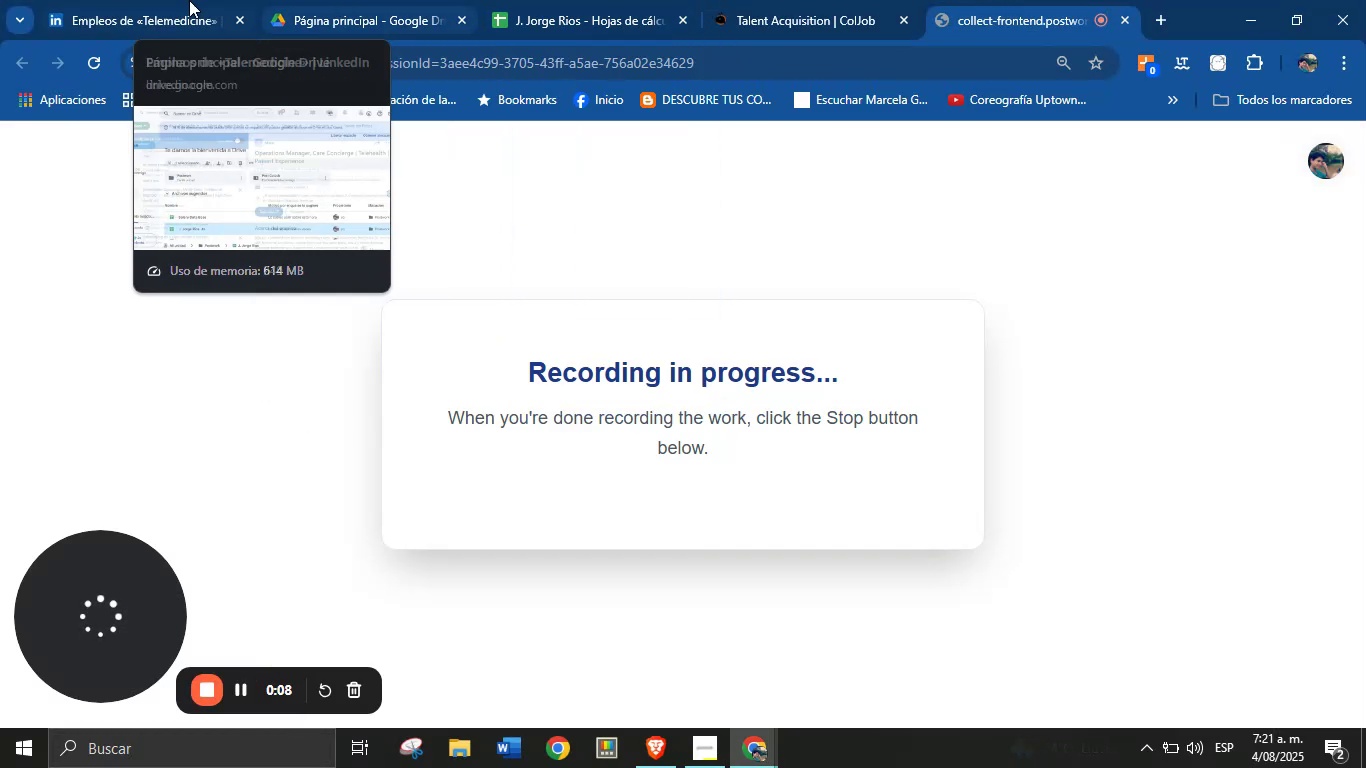 
left_click([174, 0])
 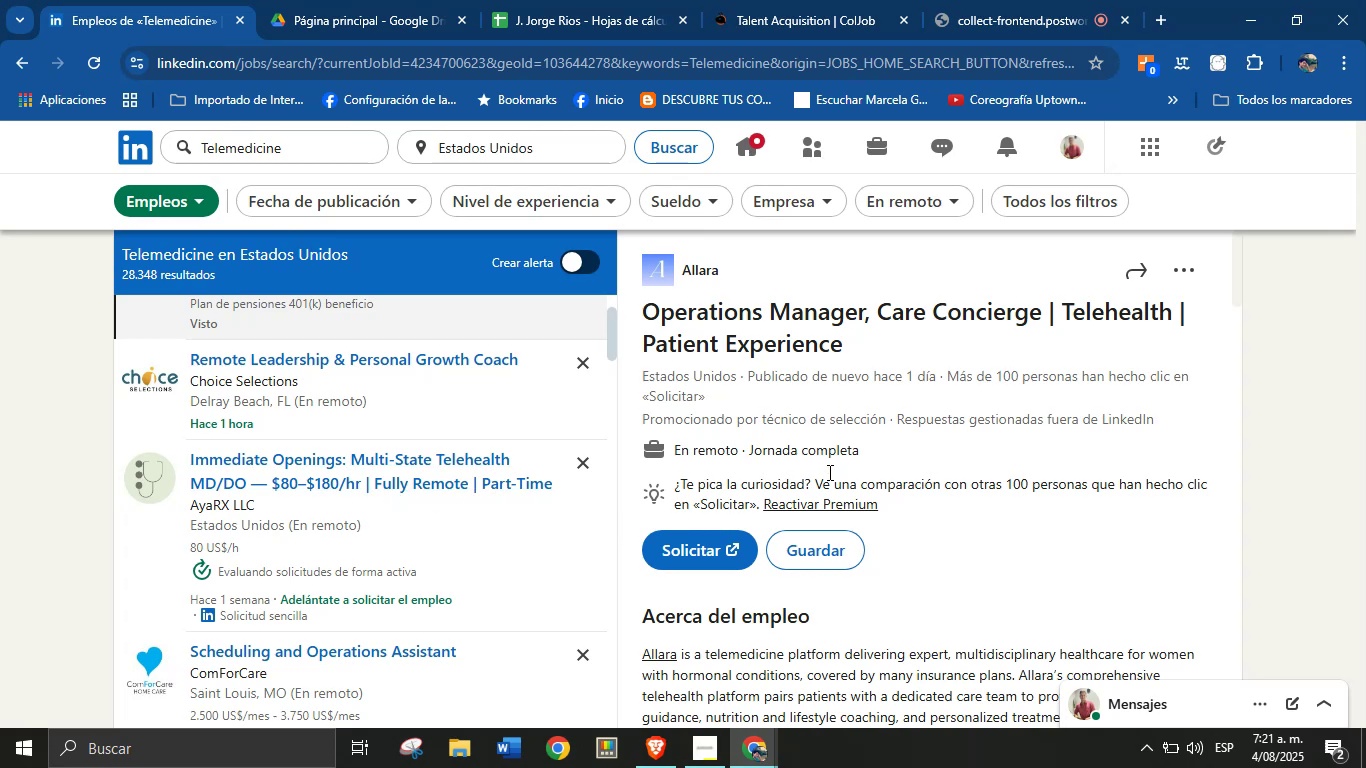 
scroll: coordinate [374, 458], scroll_direction: up, amount: 1.0
 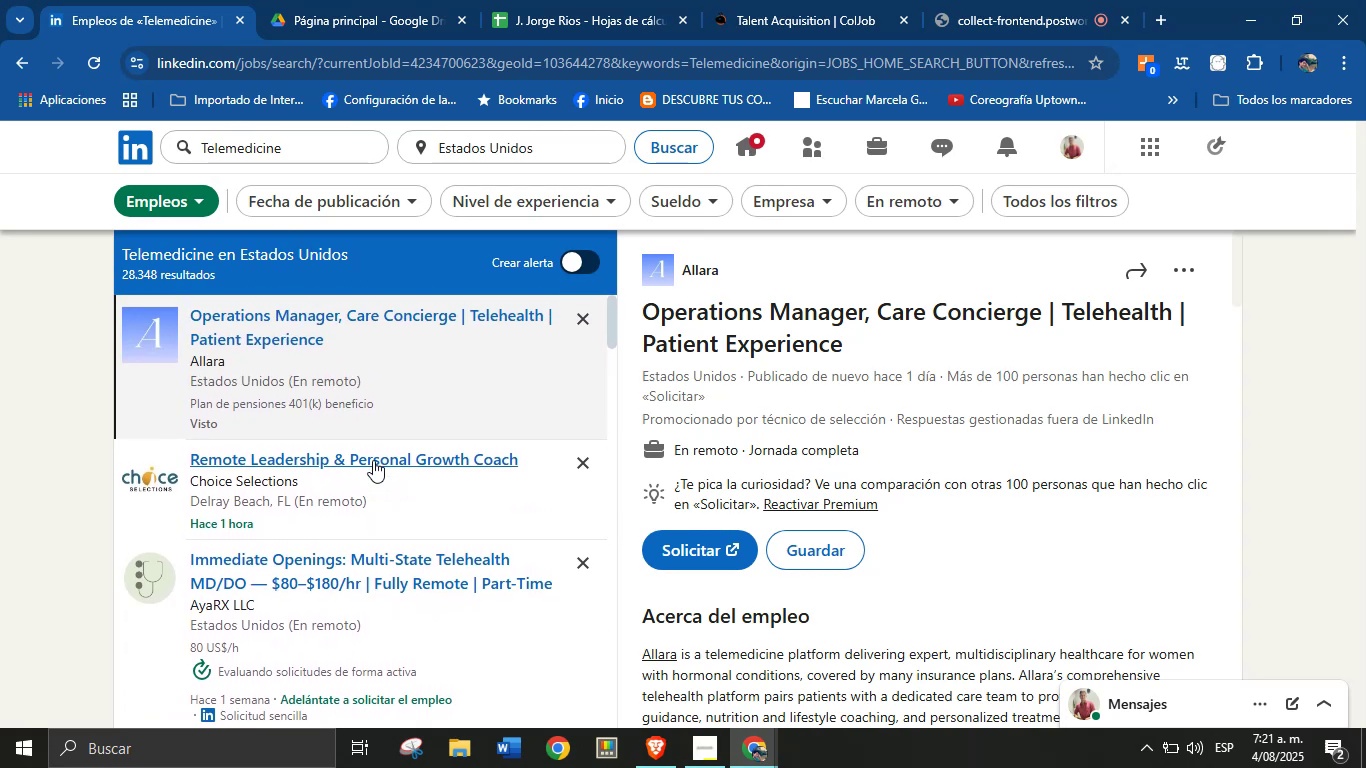 
scroll: coordinate [373, 460], scroll_direction: down, amount: 1.0
 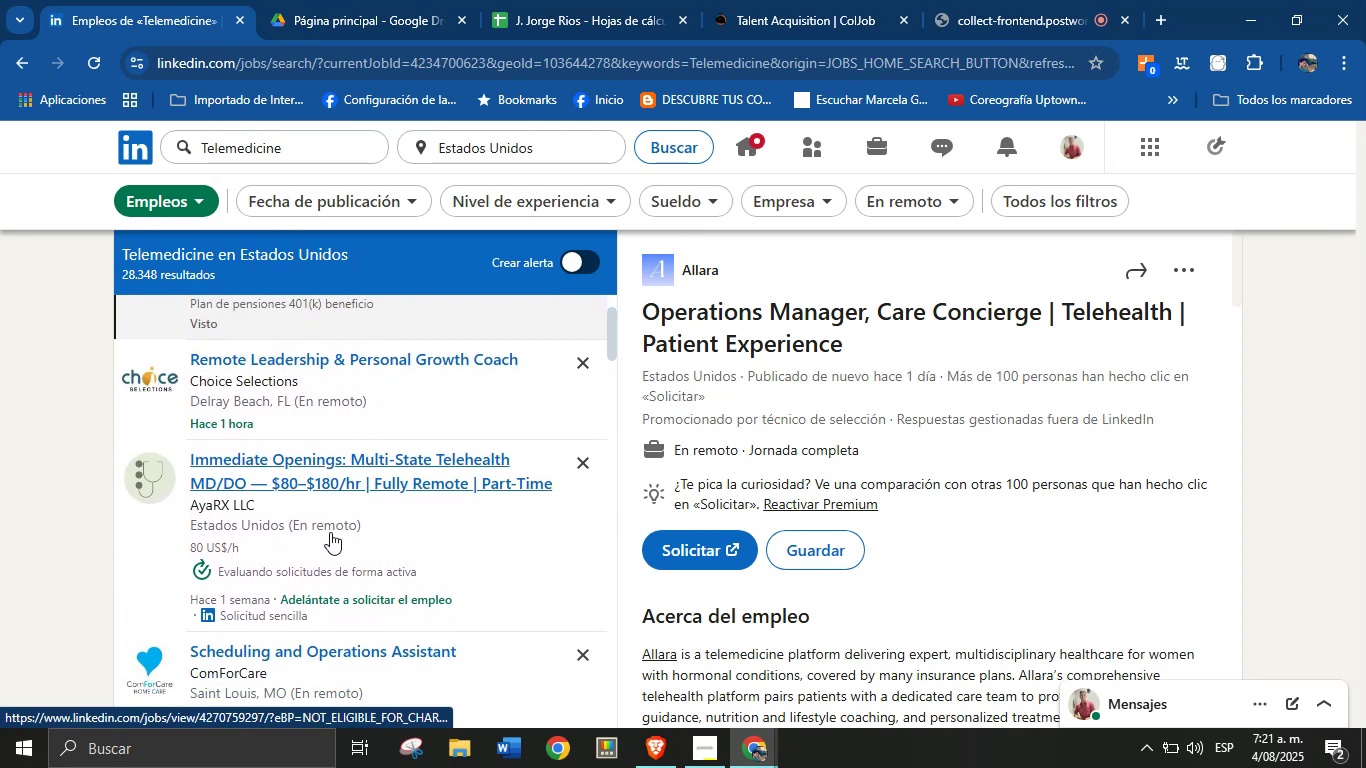 
left_click([330, 532])
 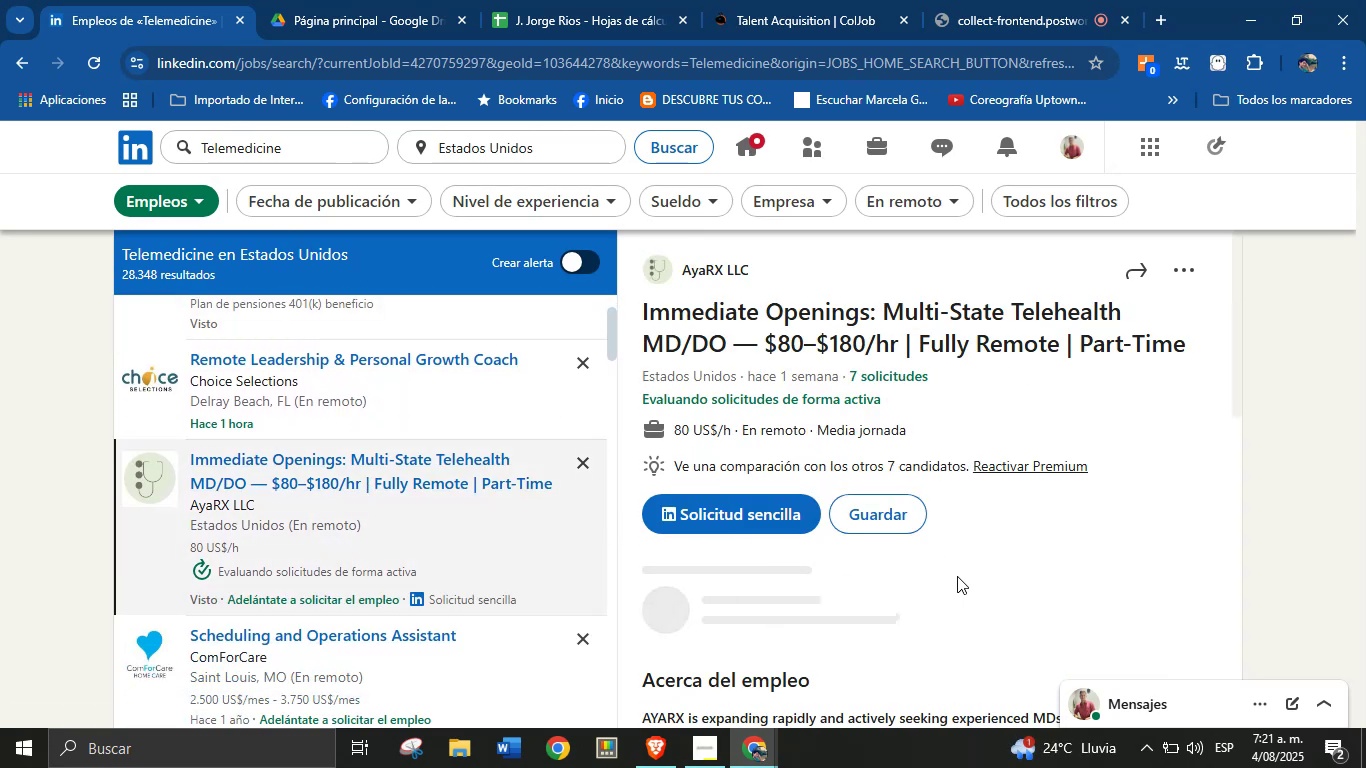 
scroll: coordinate [962, 553], scroll_direction: up, amount: 5.0
 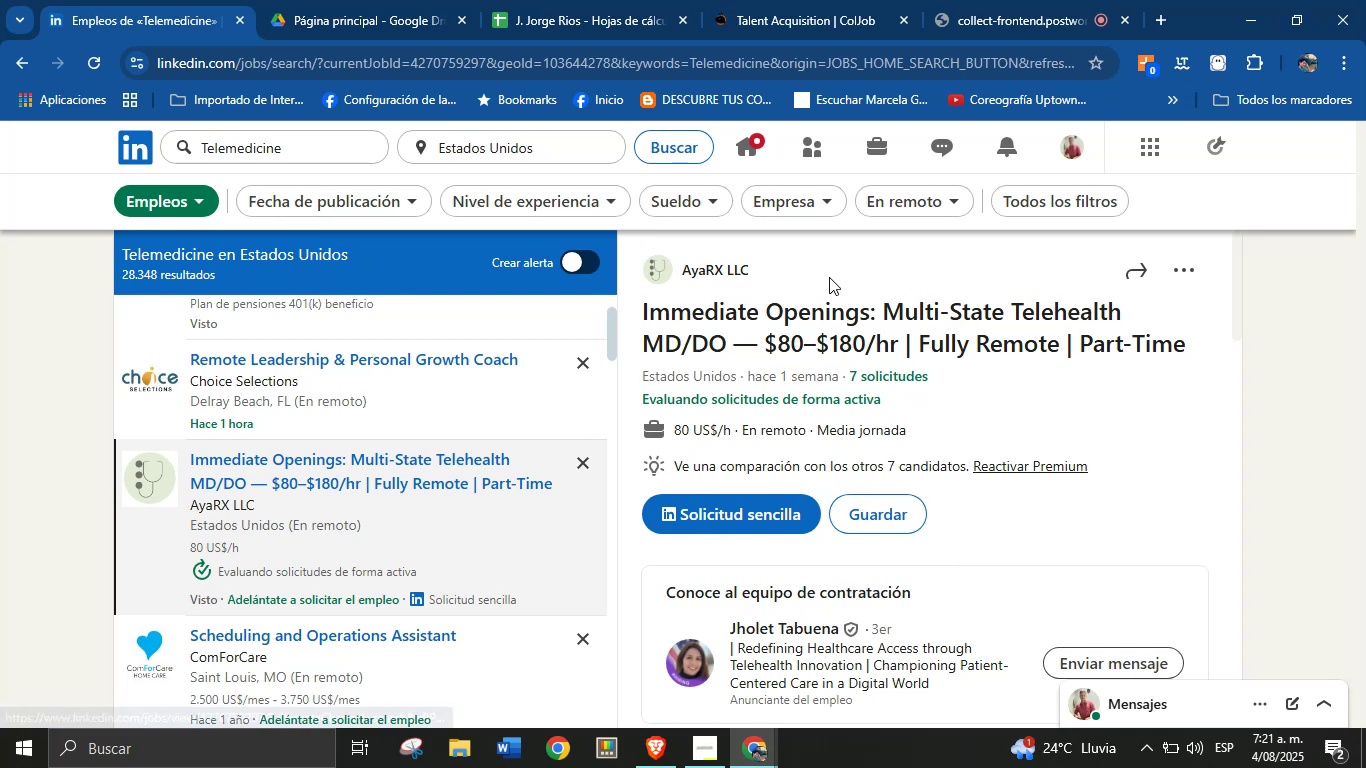 
left_click_drag(start_coordinate=[772, 276], to_coordinate=[681, 274])
 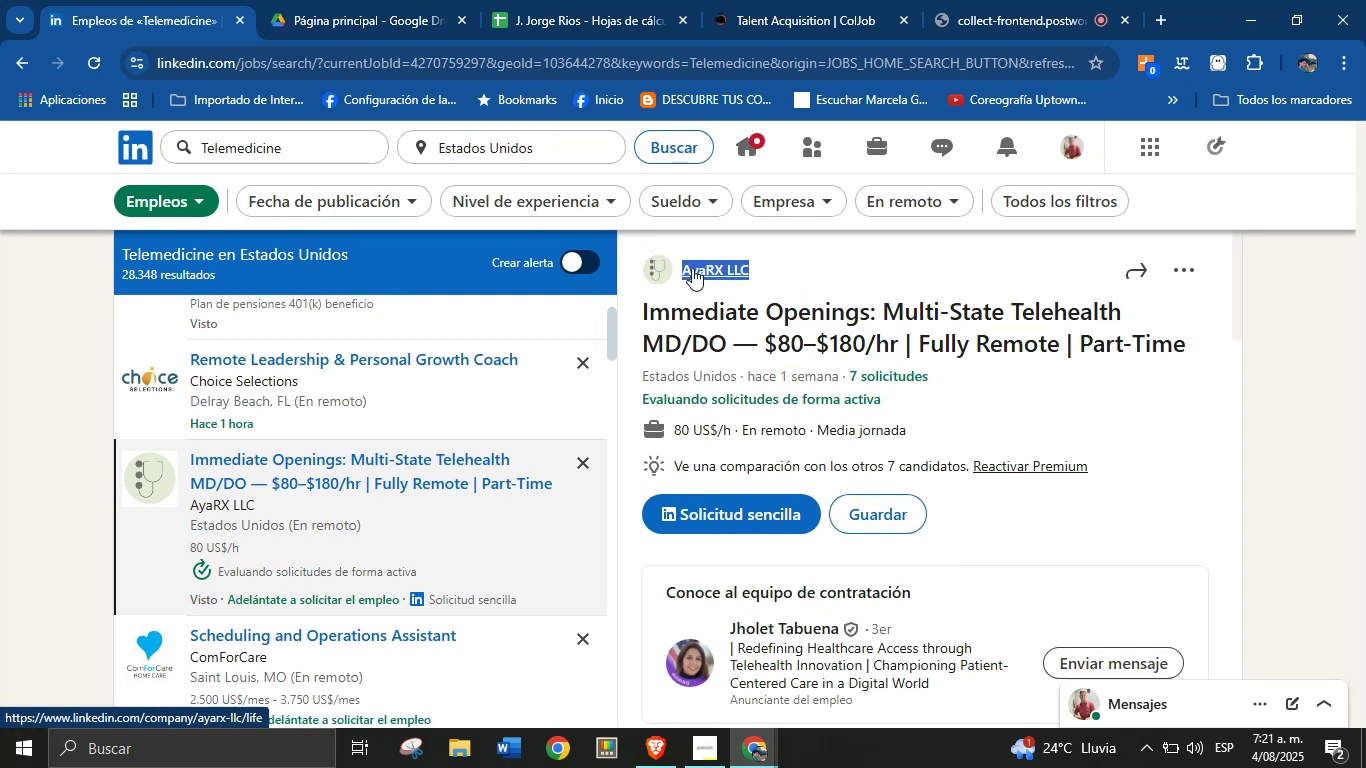 
key(Alt+AltLeft)
 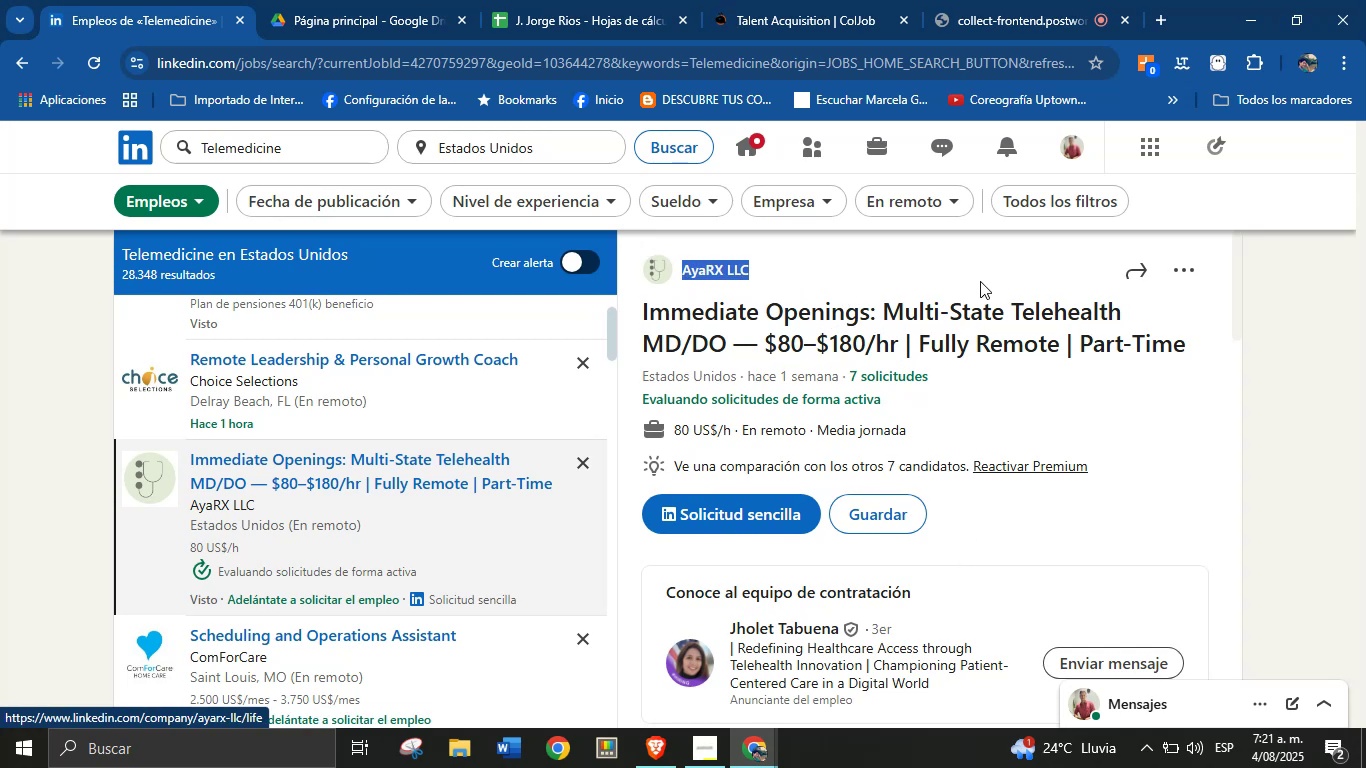 
key(Alt+Control+ControlLeft)
 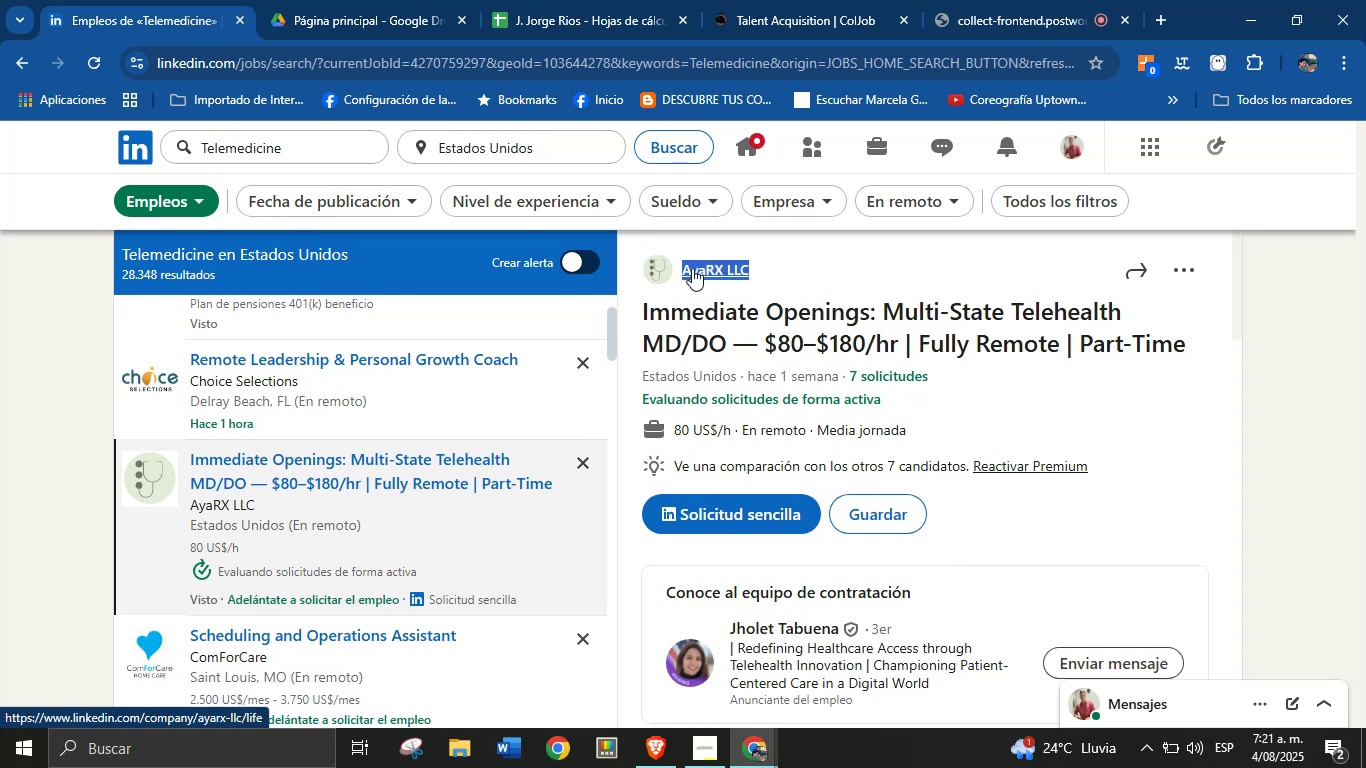 
key(Alt+Control+C)
 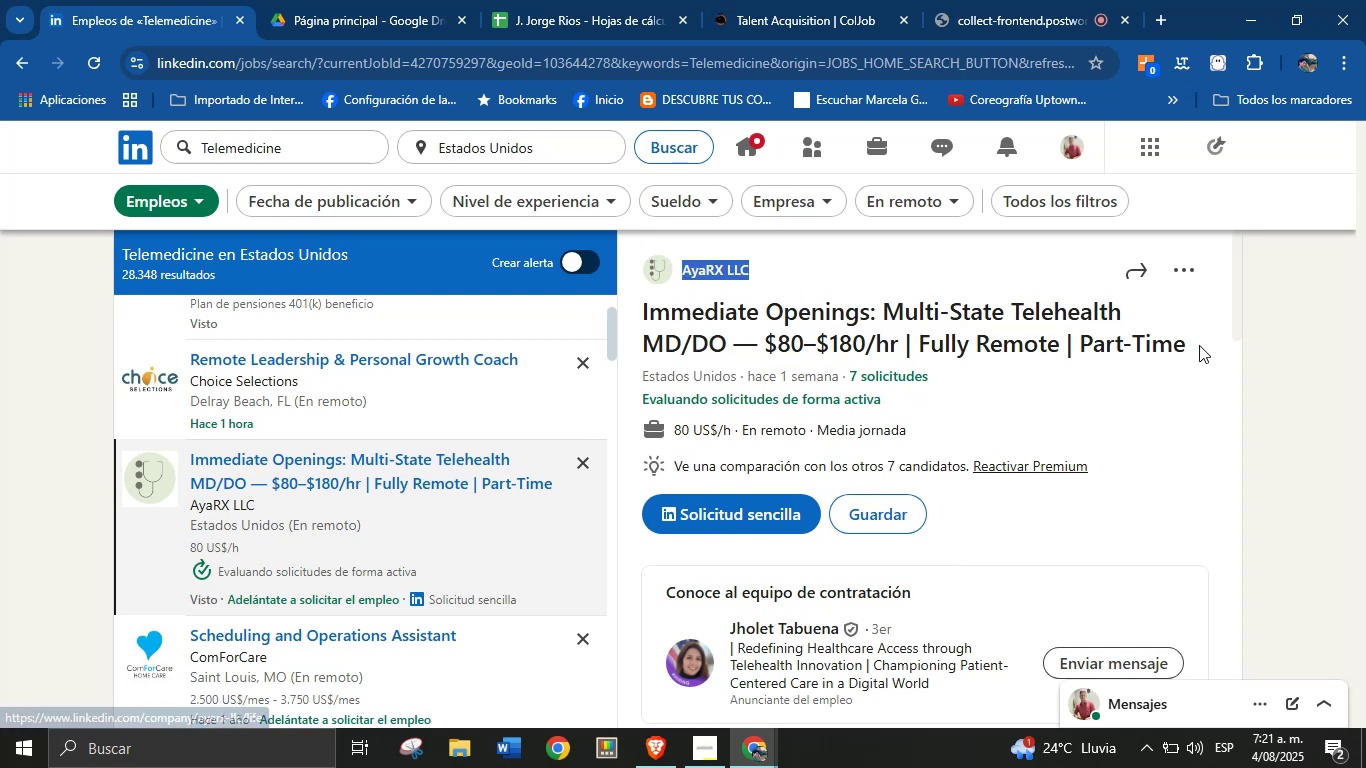 
left_click_drag(start_coordinate=[1197, 350], to_coordinate=[643, 317])
 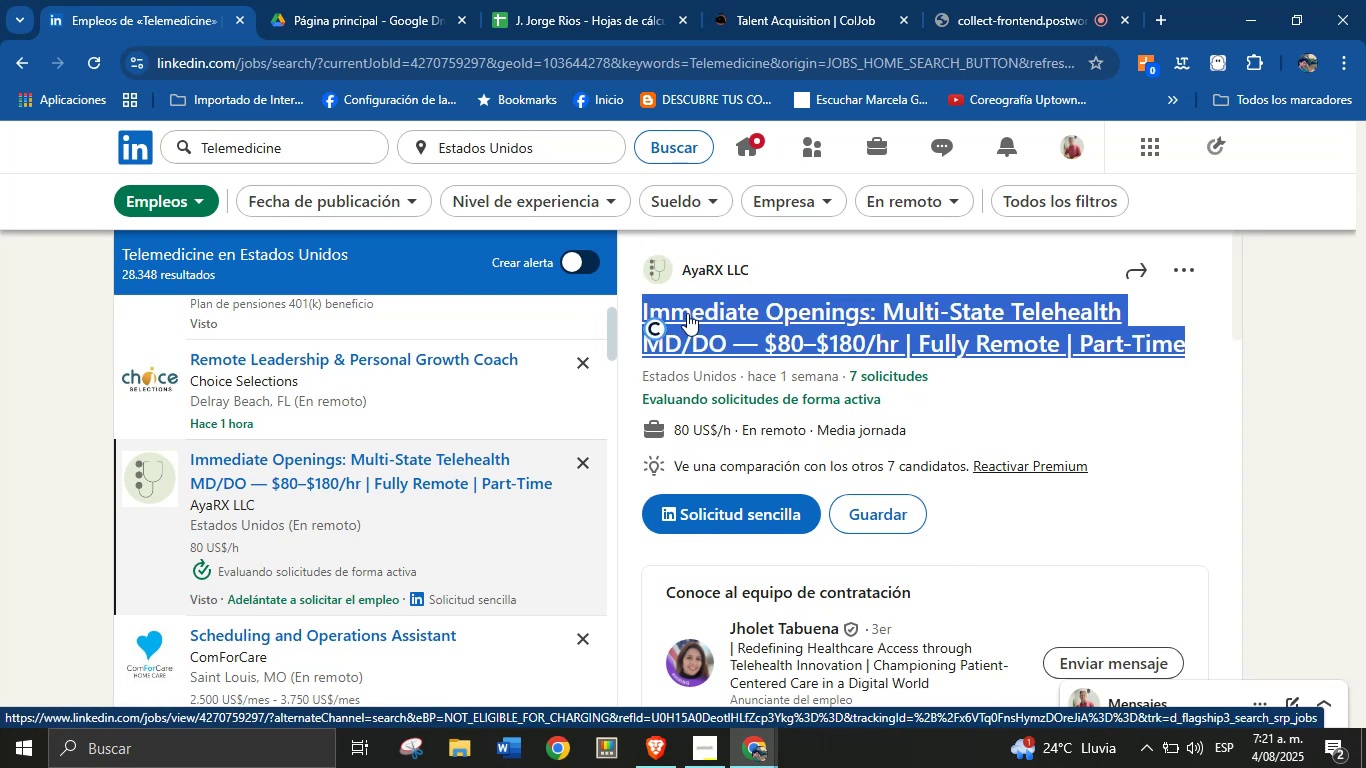 
key(Alt+AltLeft)
 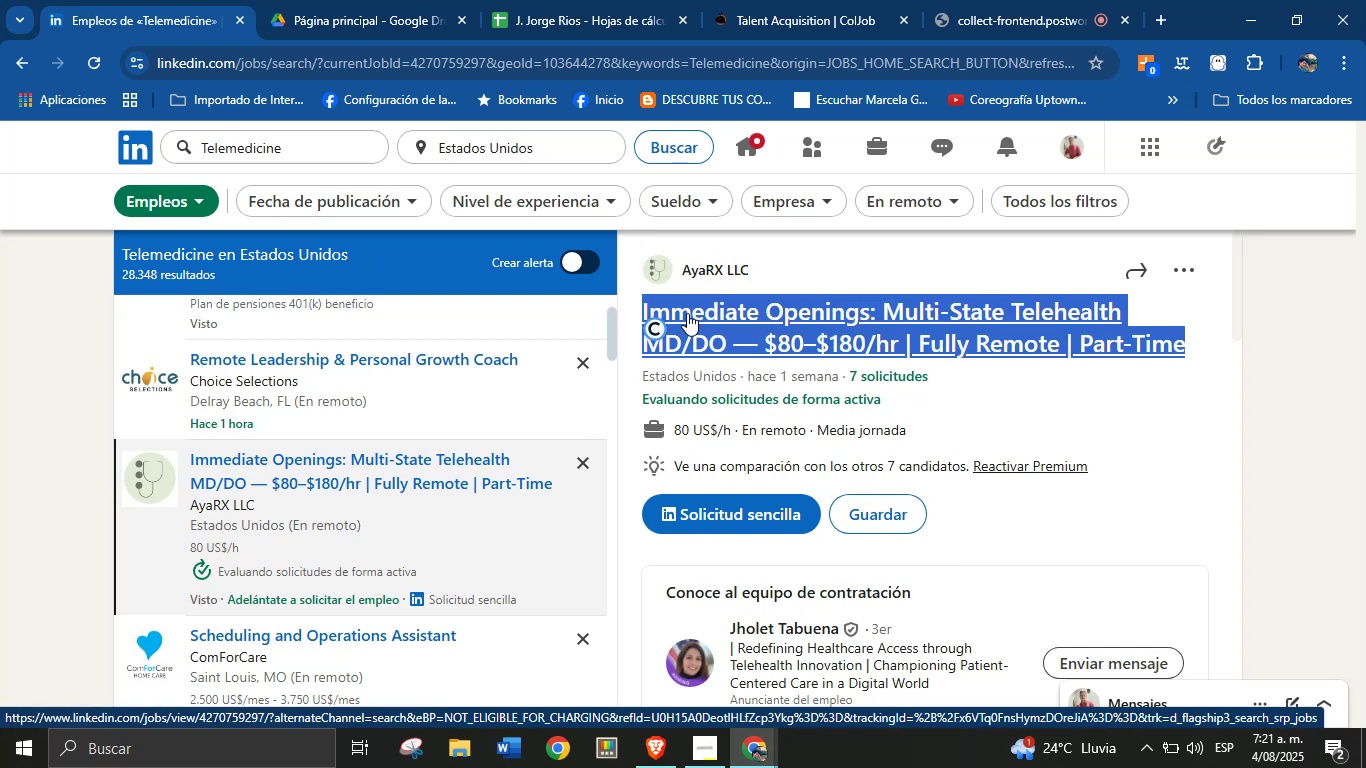 
key(Alt+Control+ControlLeft)
 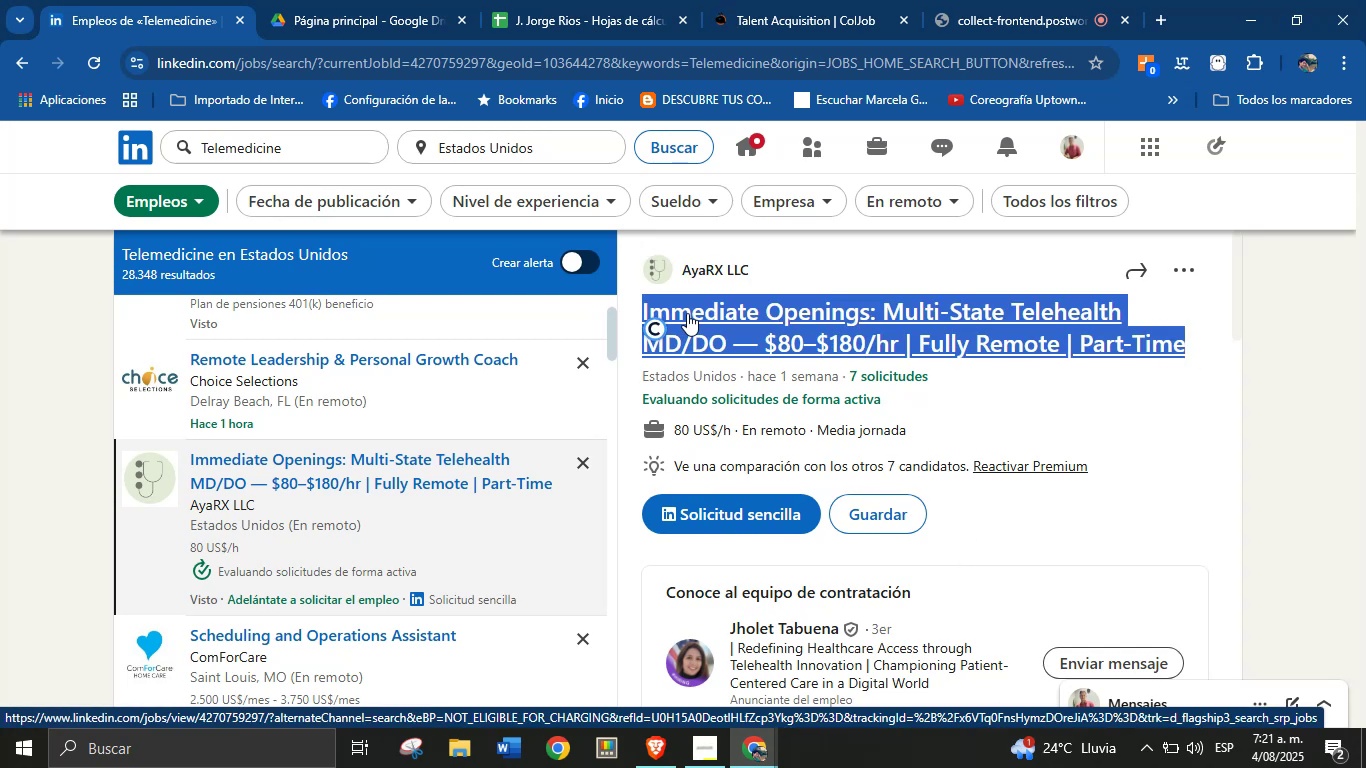 
key(Alt+Control+C)
 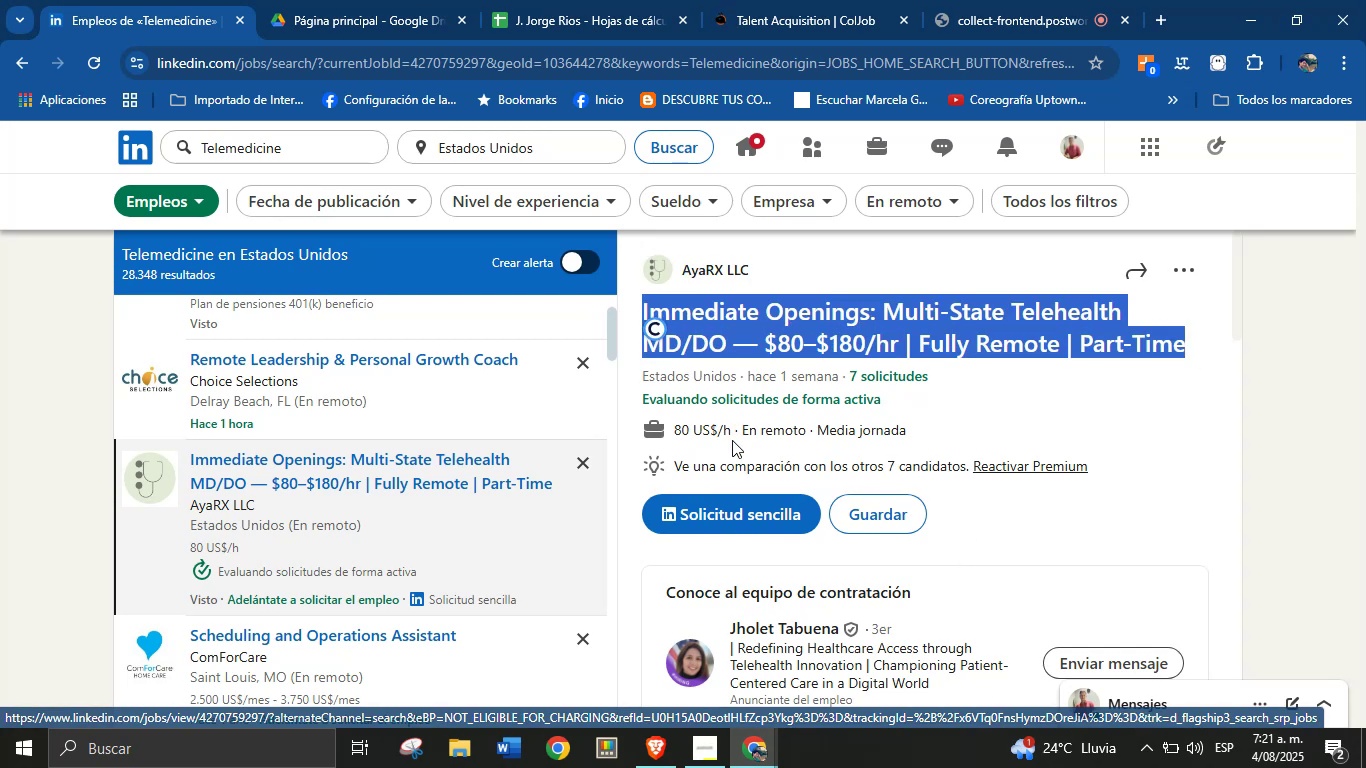 
left_click_drag(start_coordinate=[732, 433], to_coordinate=[677, 433])
 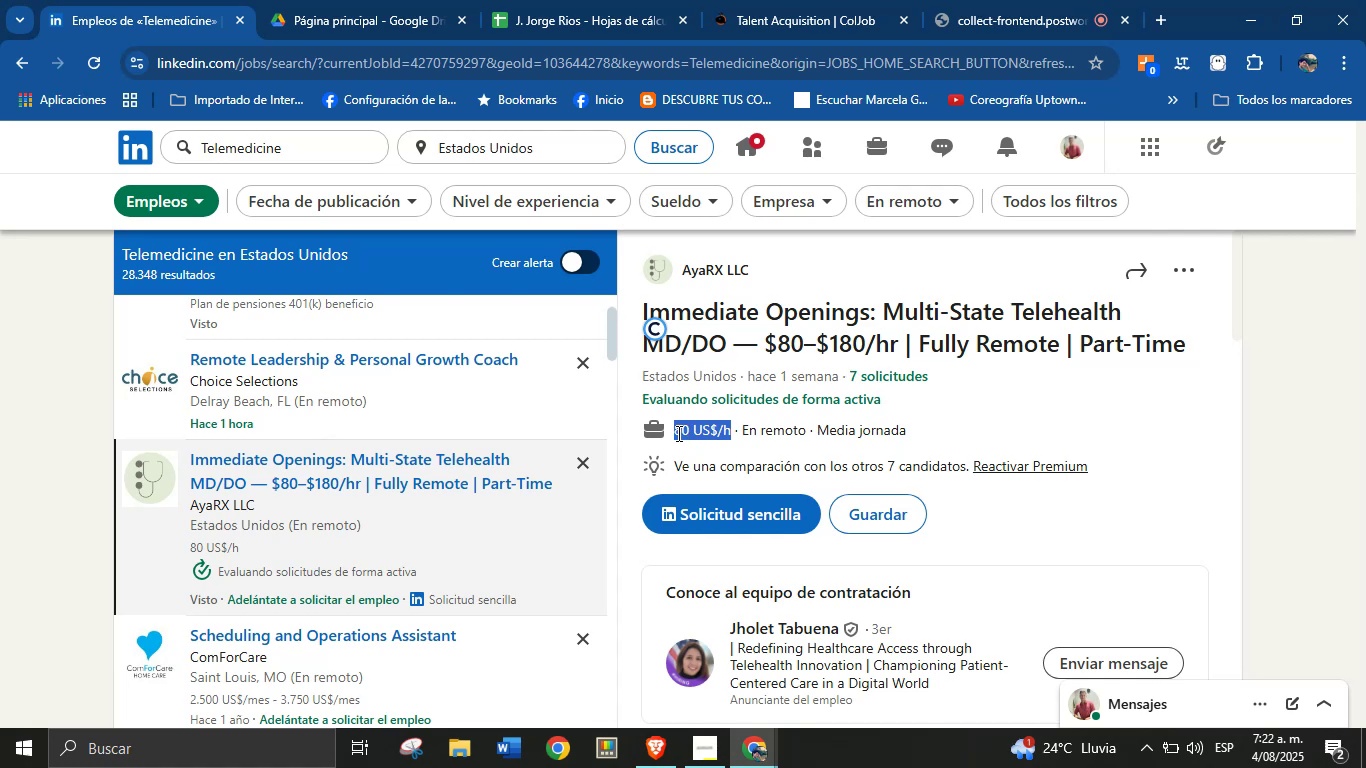 
key(Alt+AltLeft)
 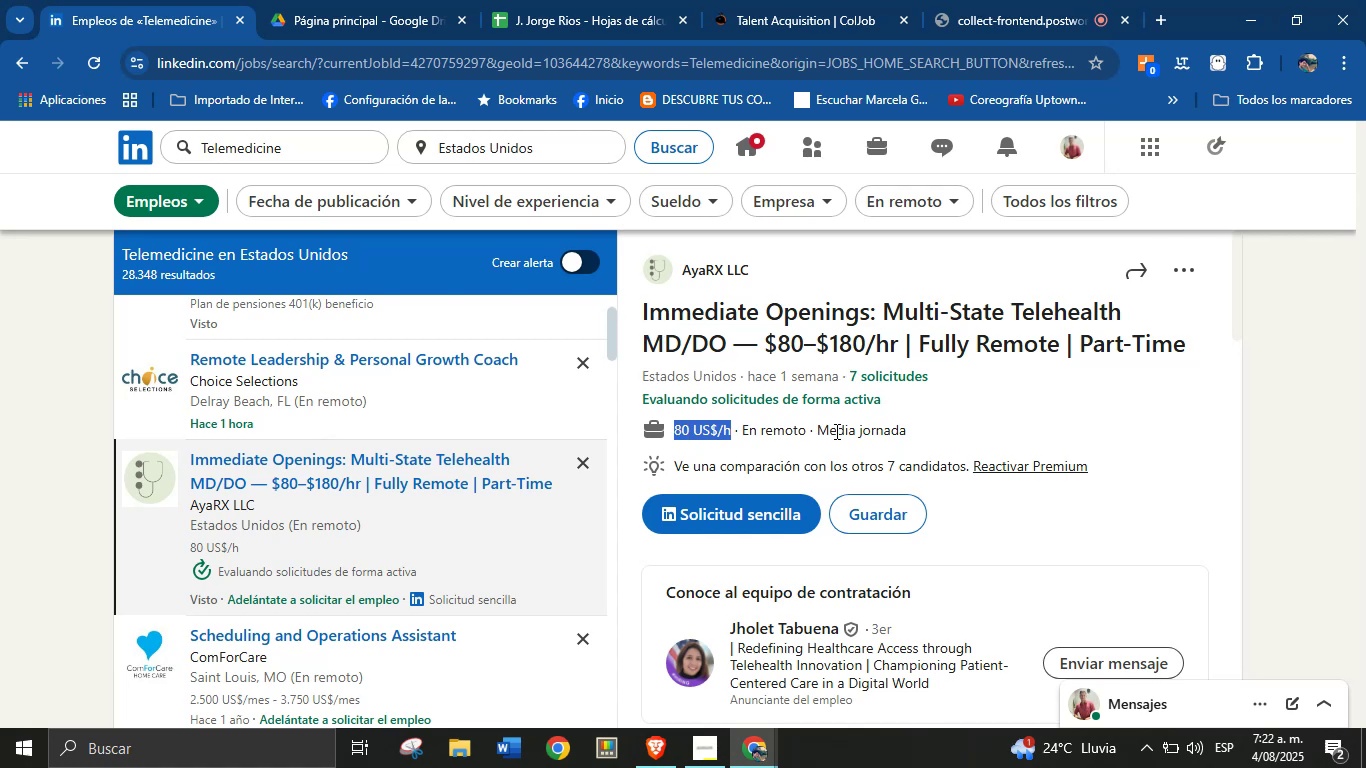 
key(Alt+Control+ControlLeft)
 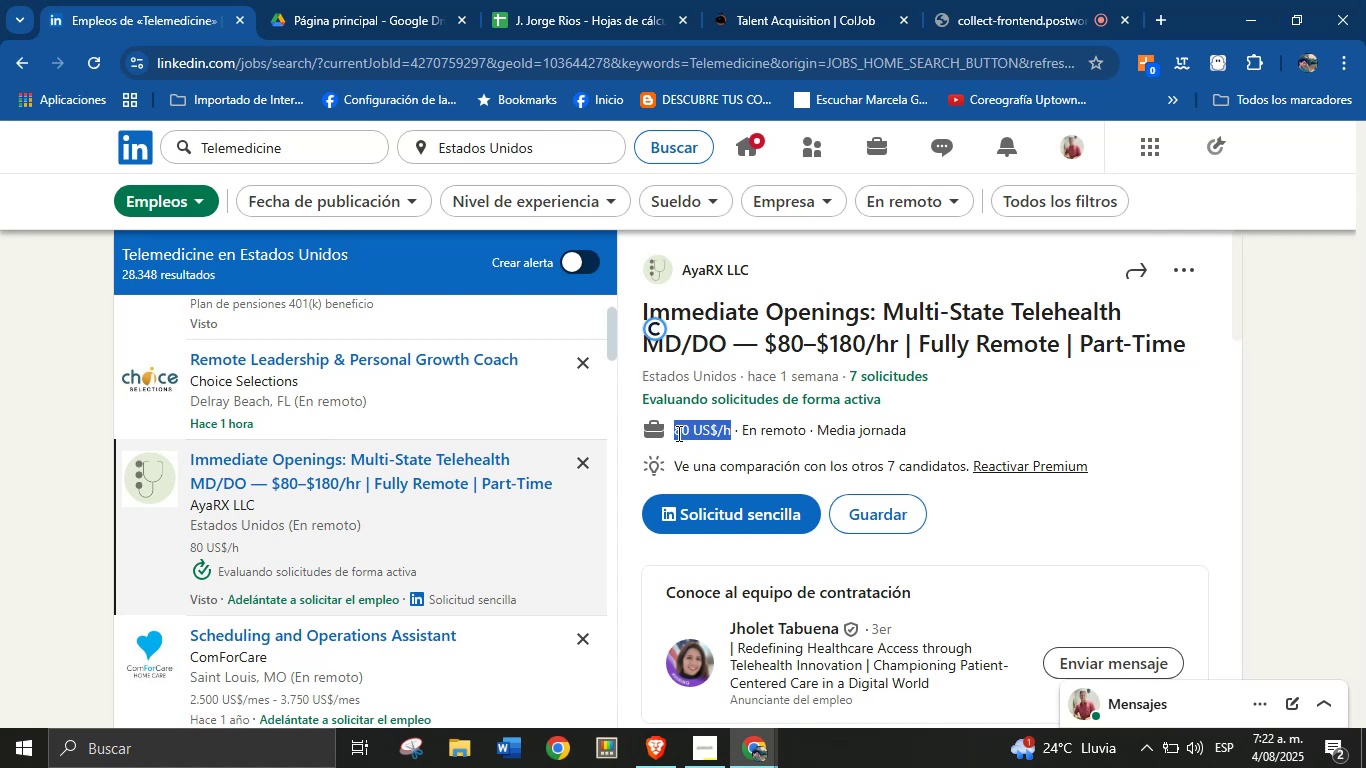 
key(Alt+Control+C)
 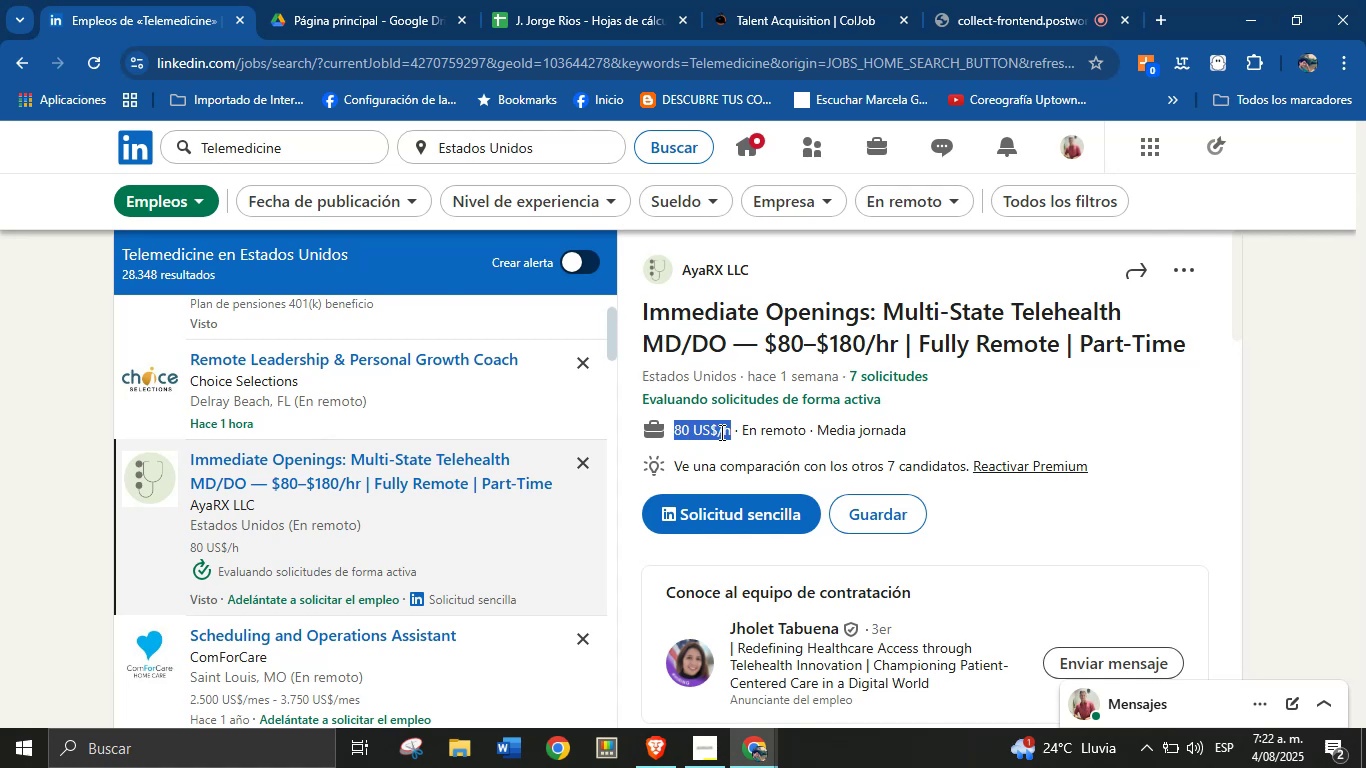 
scroll: coordinate [910, 464], scroll_direction: down, amount: 11.0
 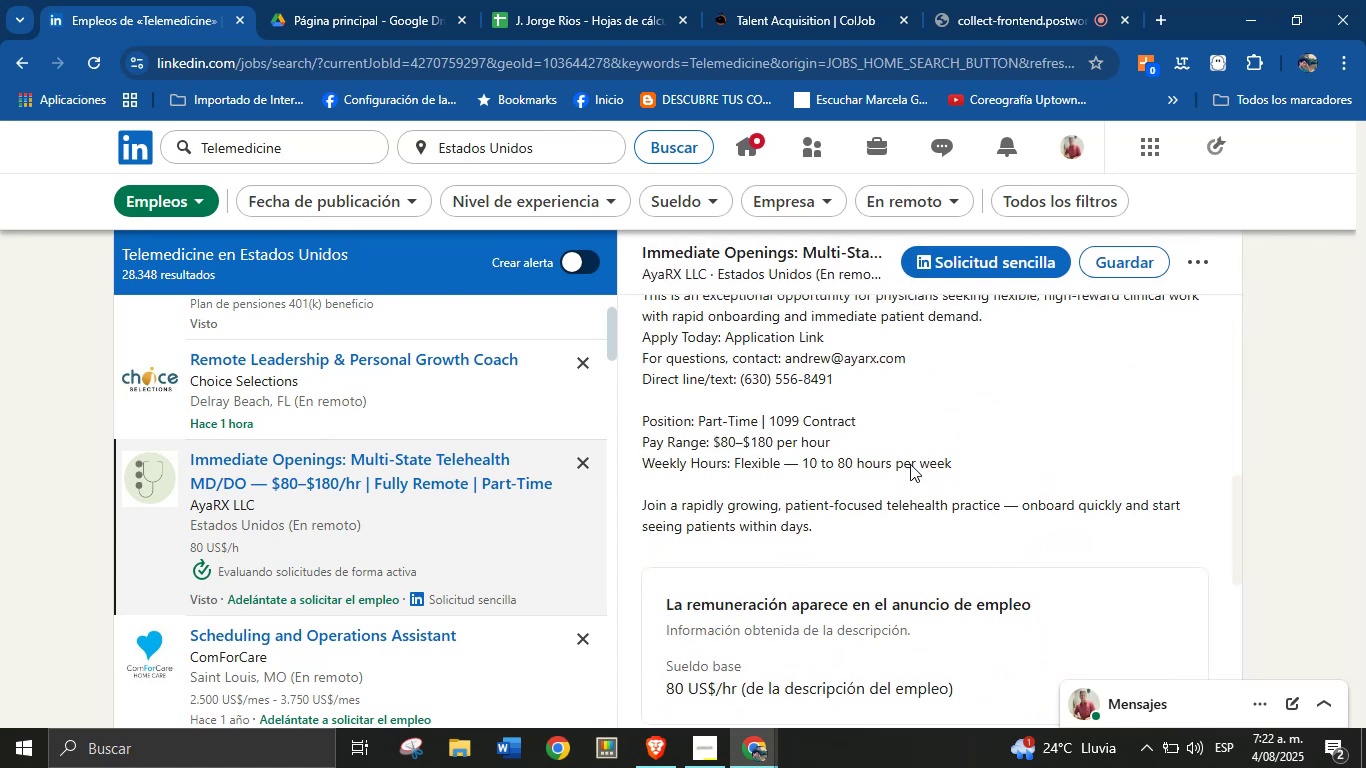 
left_click([910, 464])
 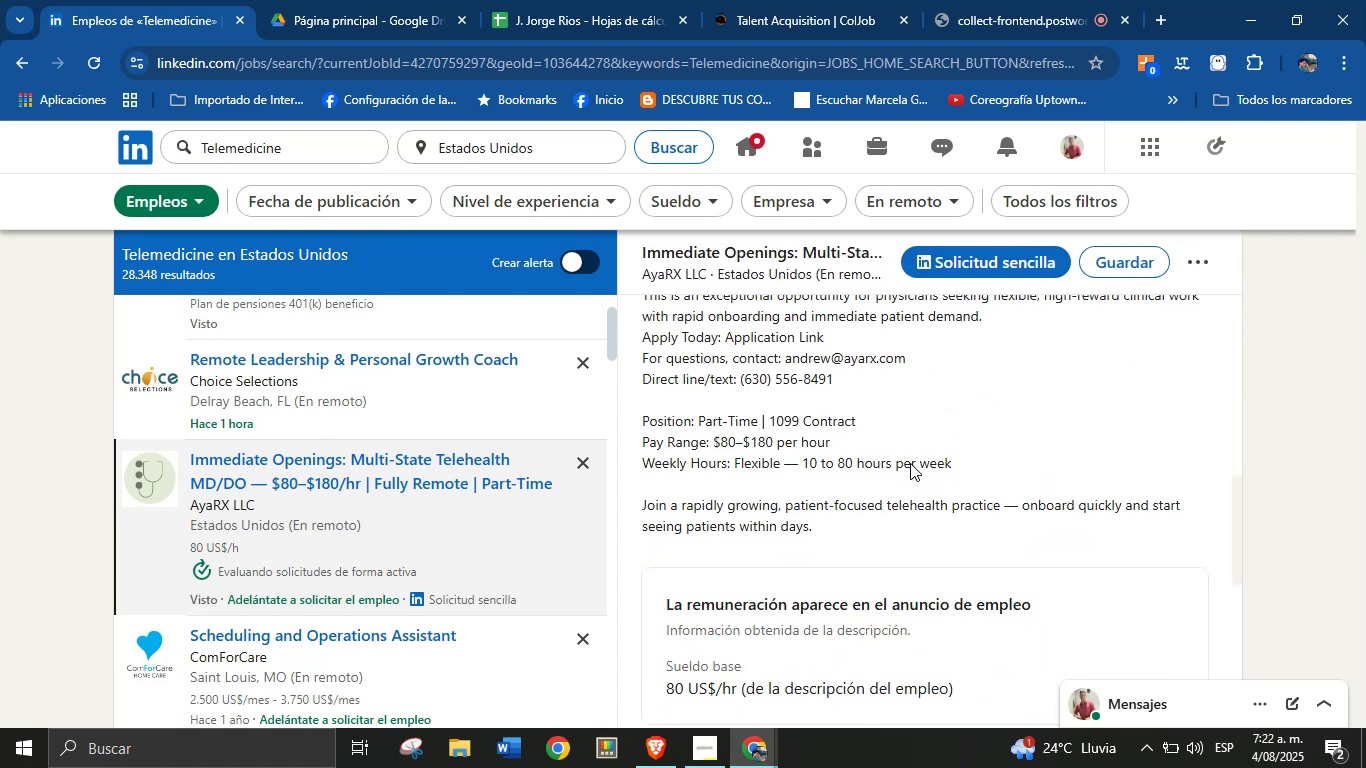 
scroll: coordinate [874, 467], scroll_direction: down, amount: 6.0
 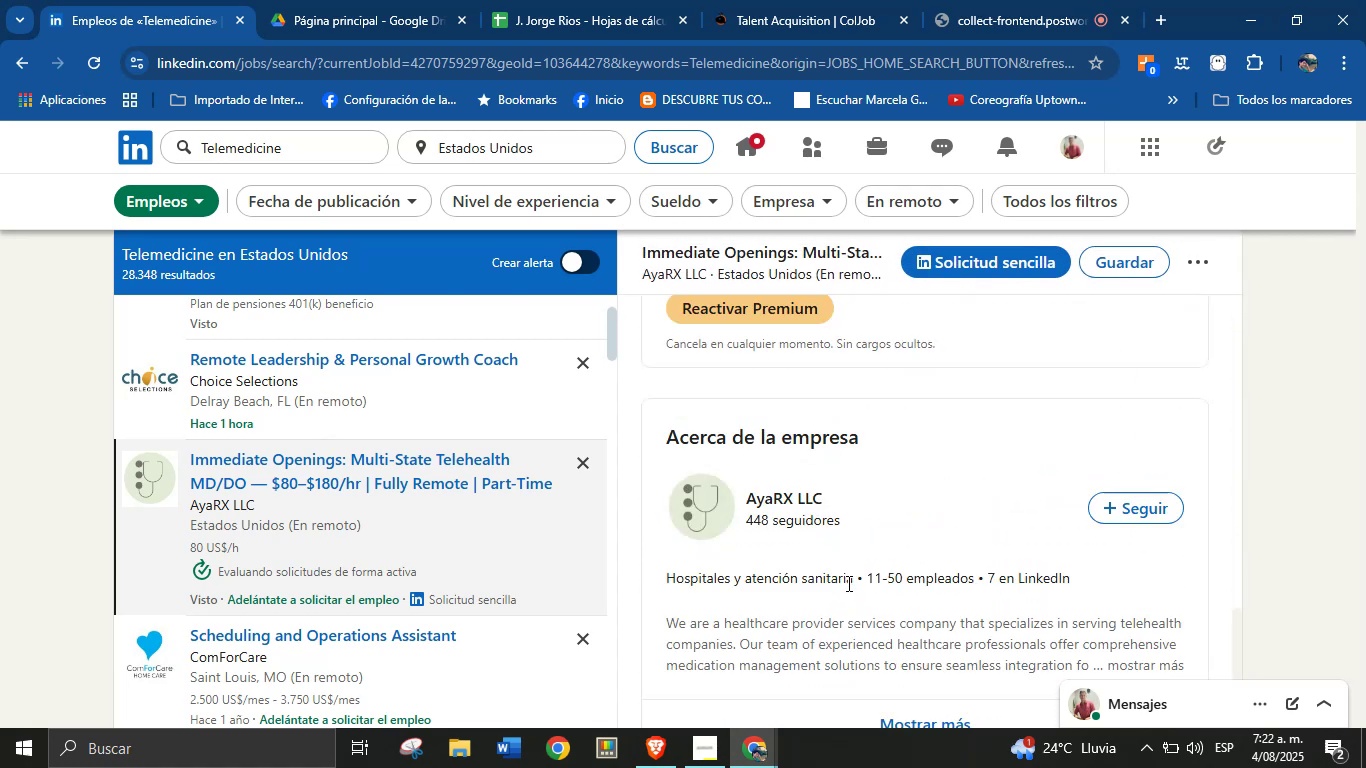 
left_click_drag(start_coordinate=[851, 579], to_coordinate=[669, 573])
 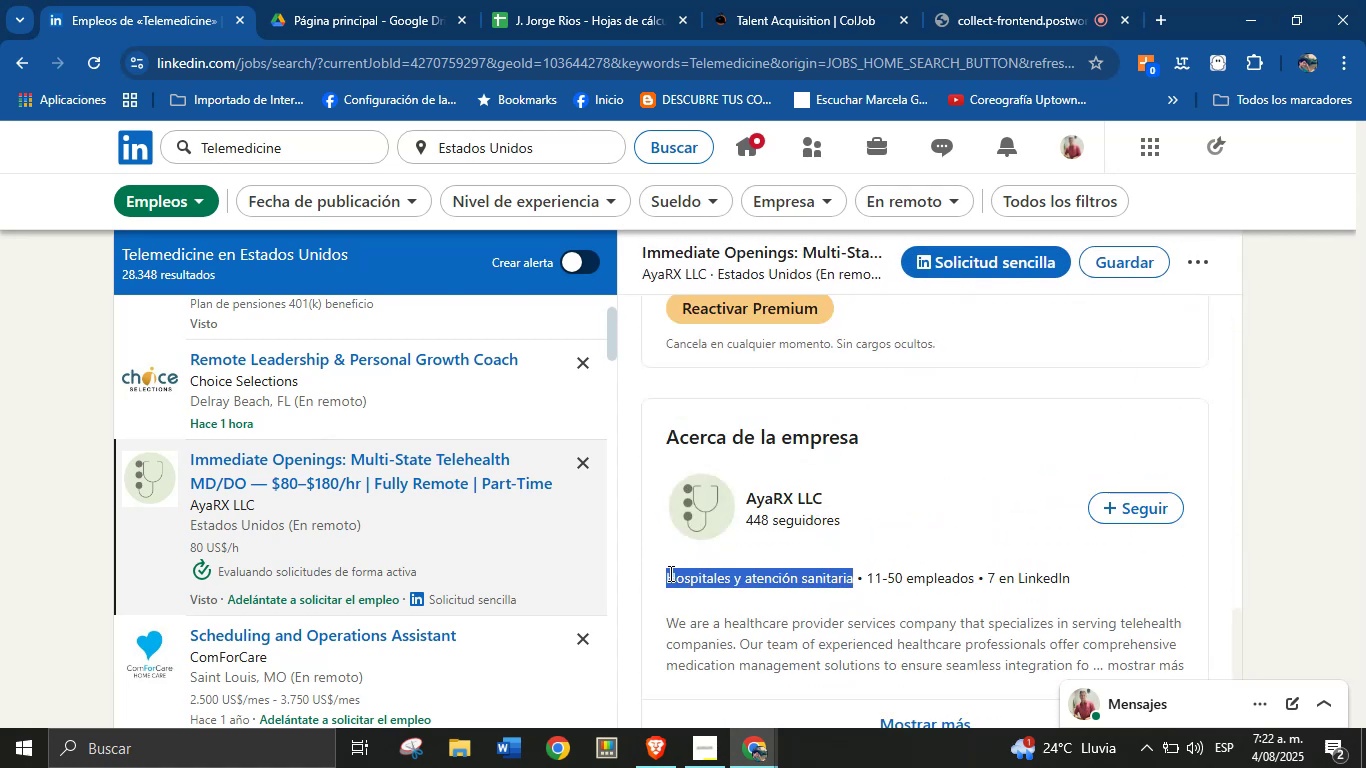 
key(Alt+AltLeft)
 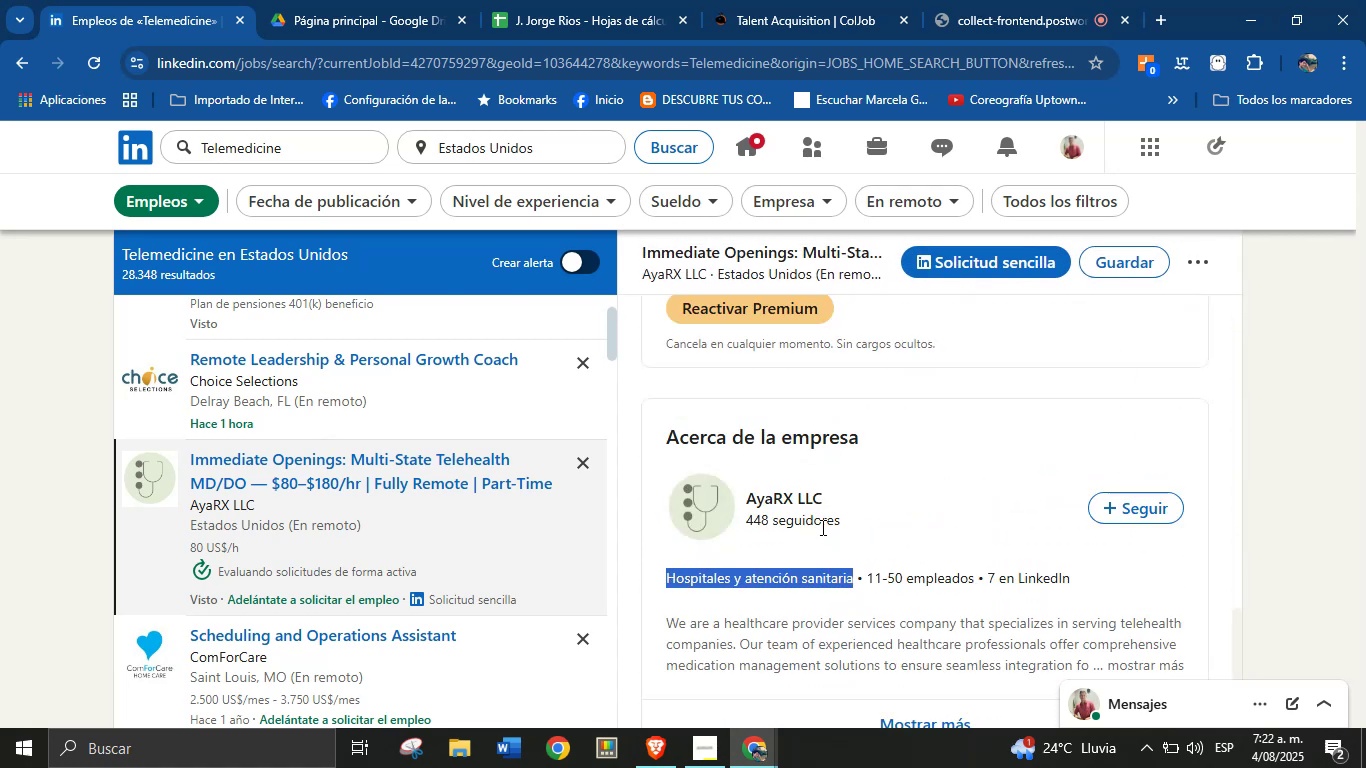 
key(Alt+Control+C)
 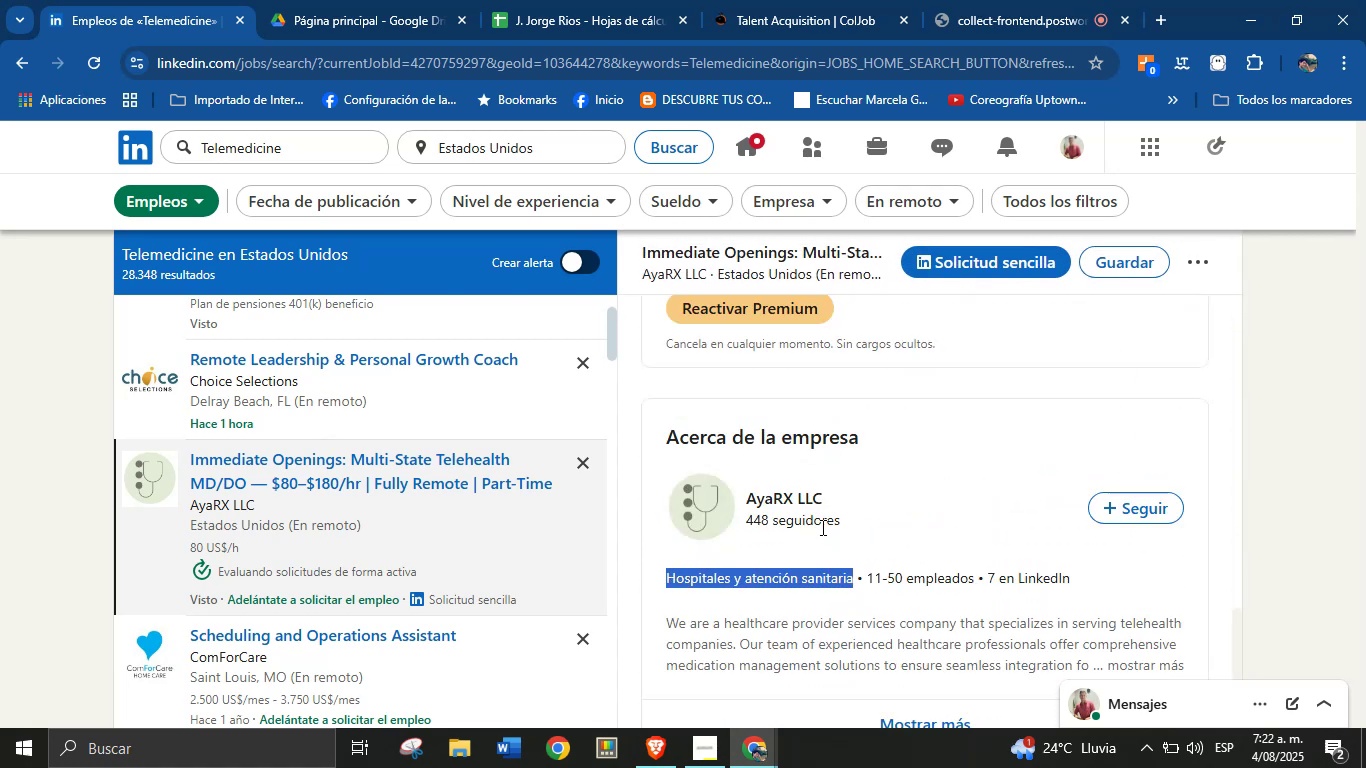 
key(Alt+Control+ControlLeft)
 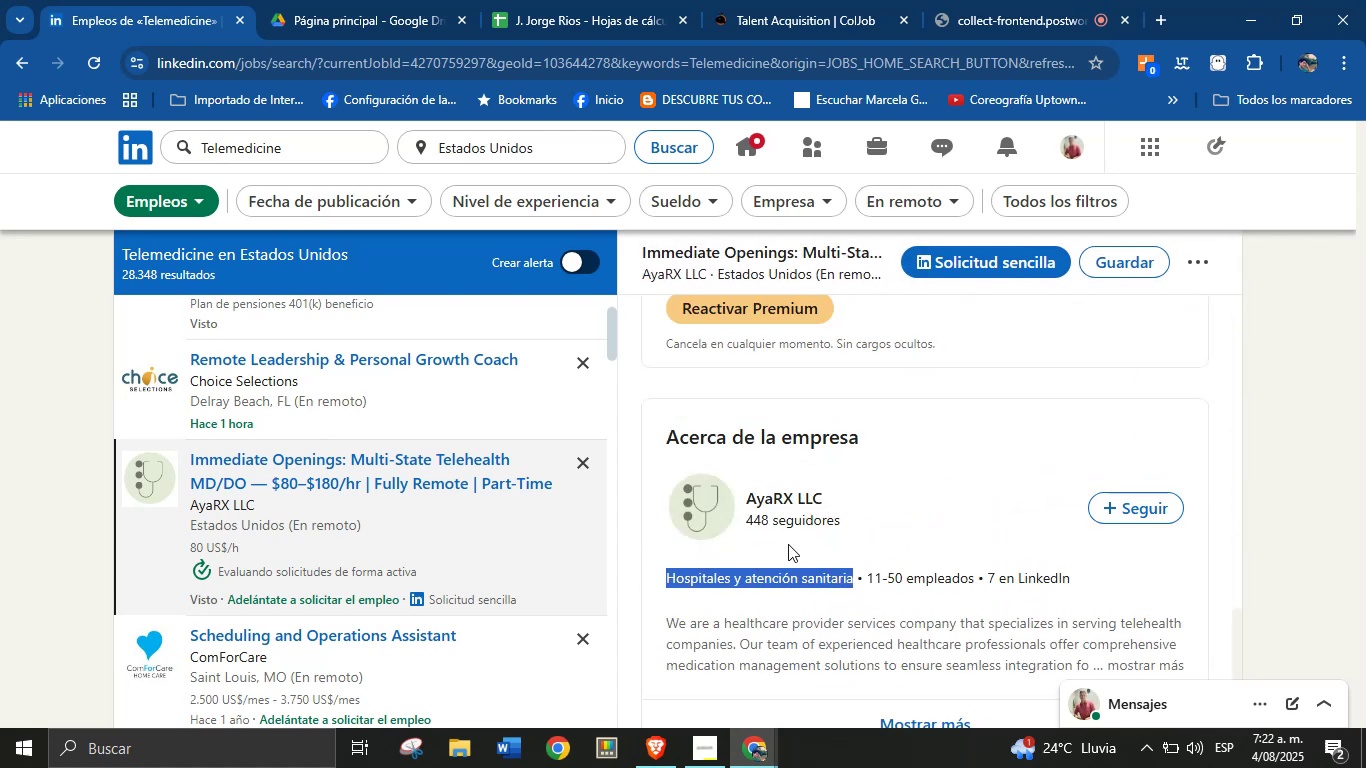 
scroll: coordinate [822, 526], scroll_direction: none, amount: 0.0
 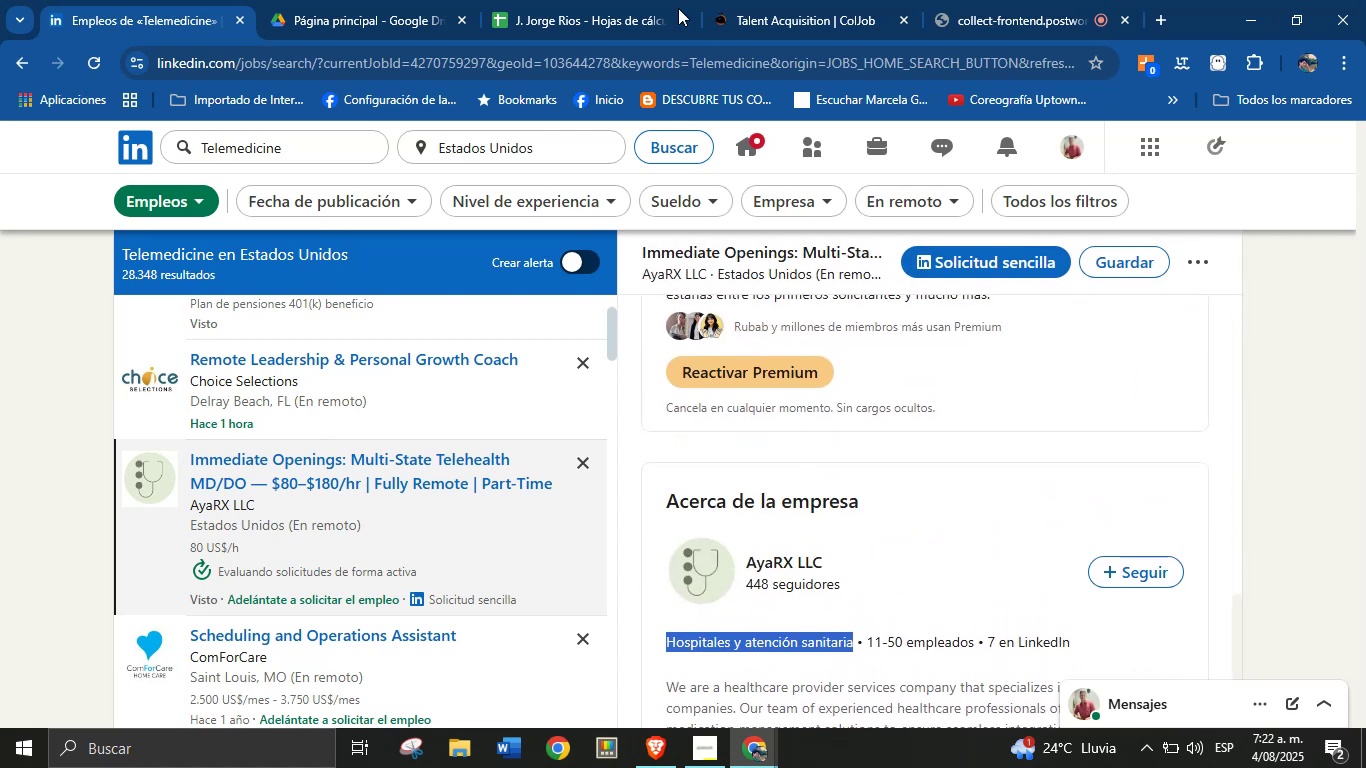 
left_click([605, 0])
 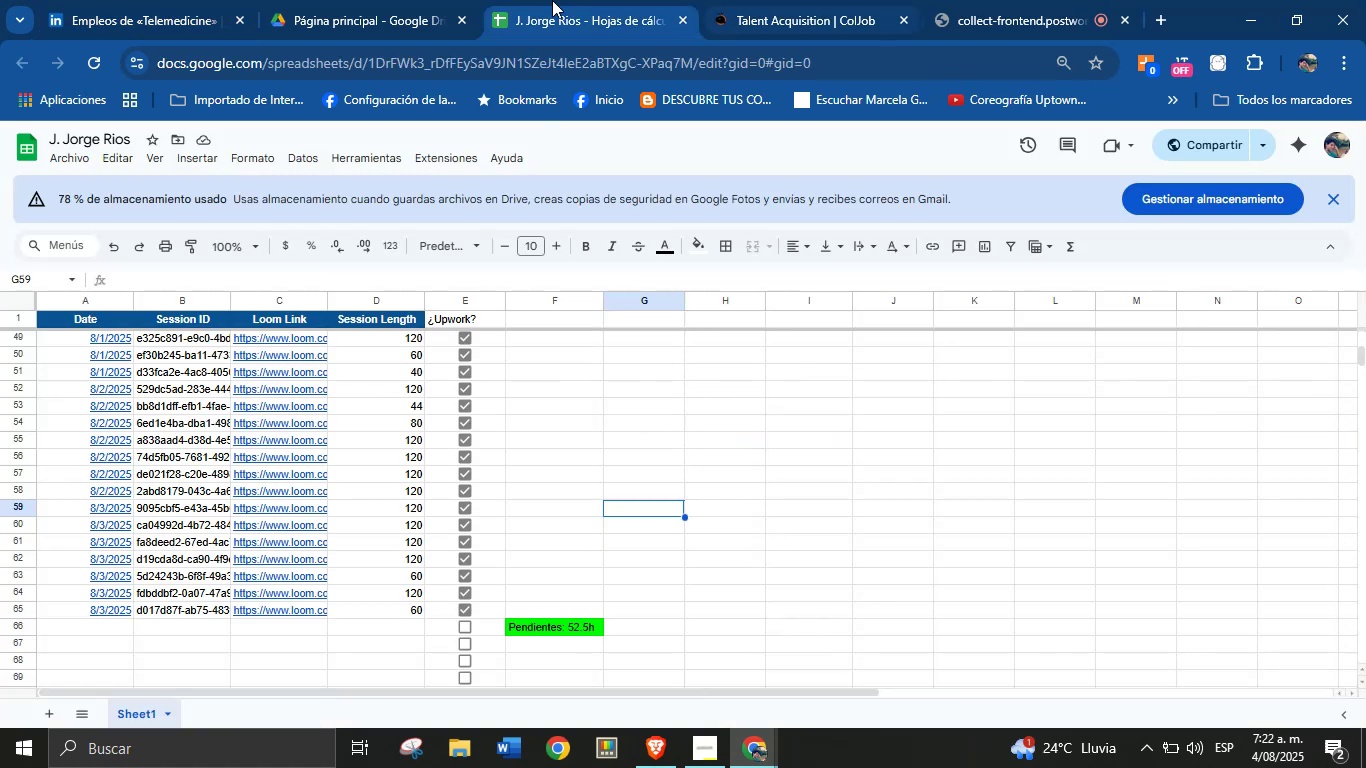 
left_click([418, 0])
 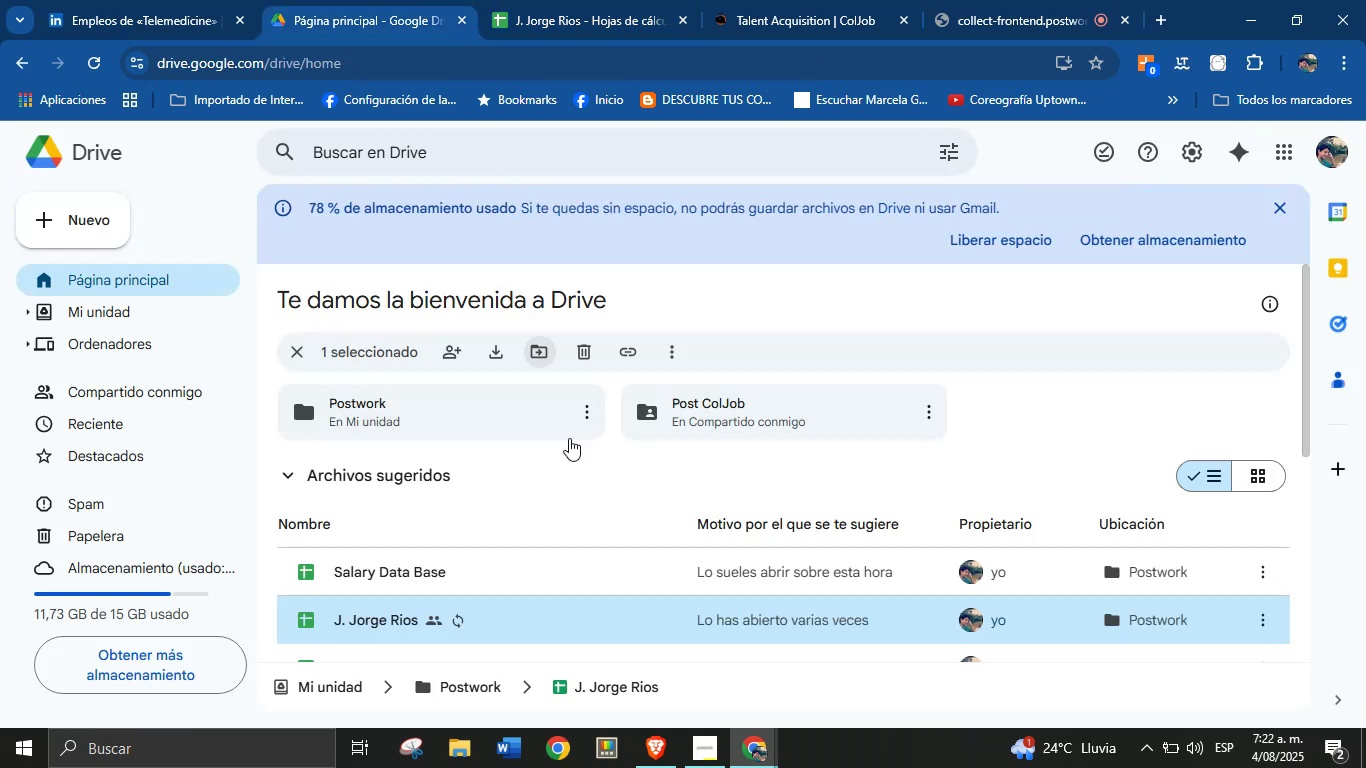 
scroll: coordinate [507, 501], scroll_direction: down, amount: 1.0
 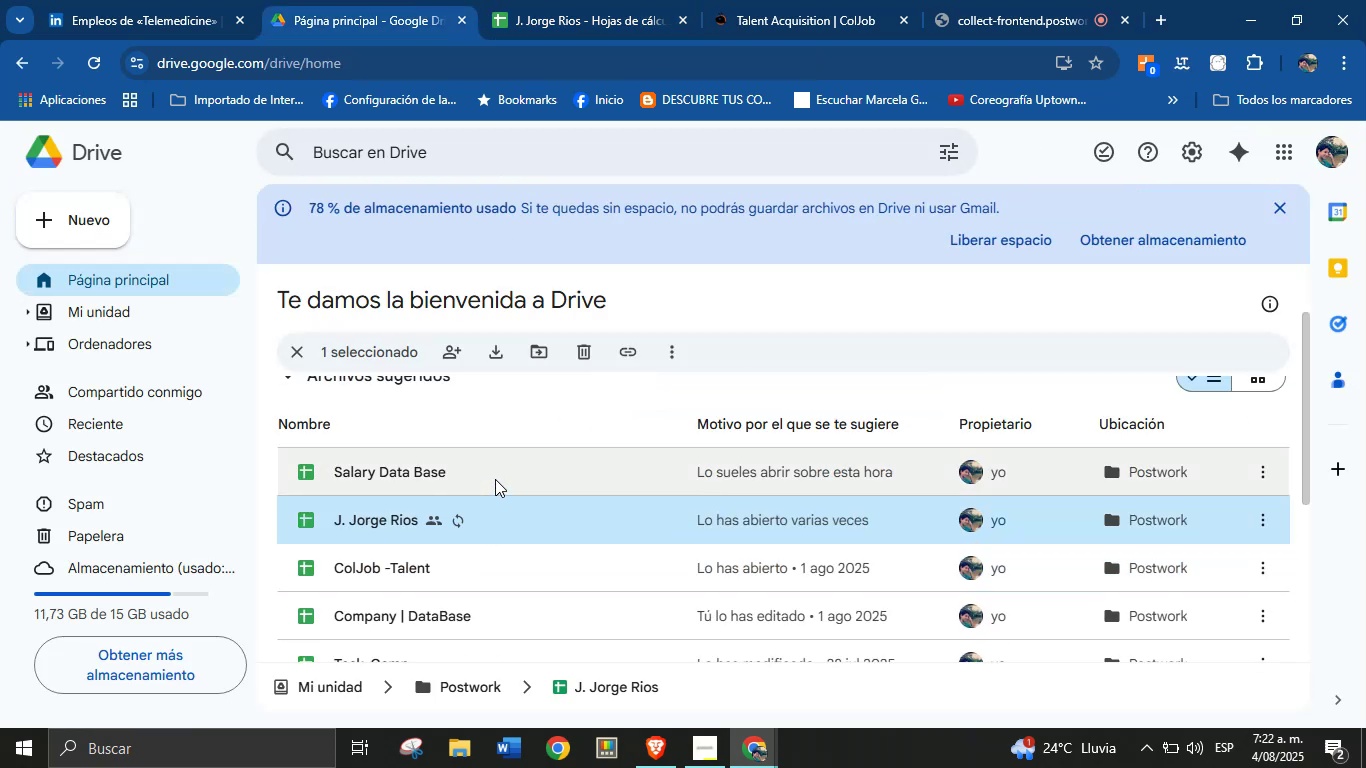 
double_click([498, 474])
 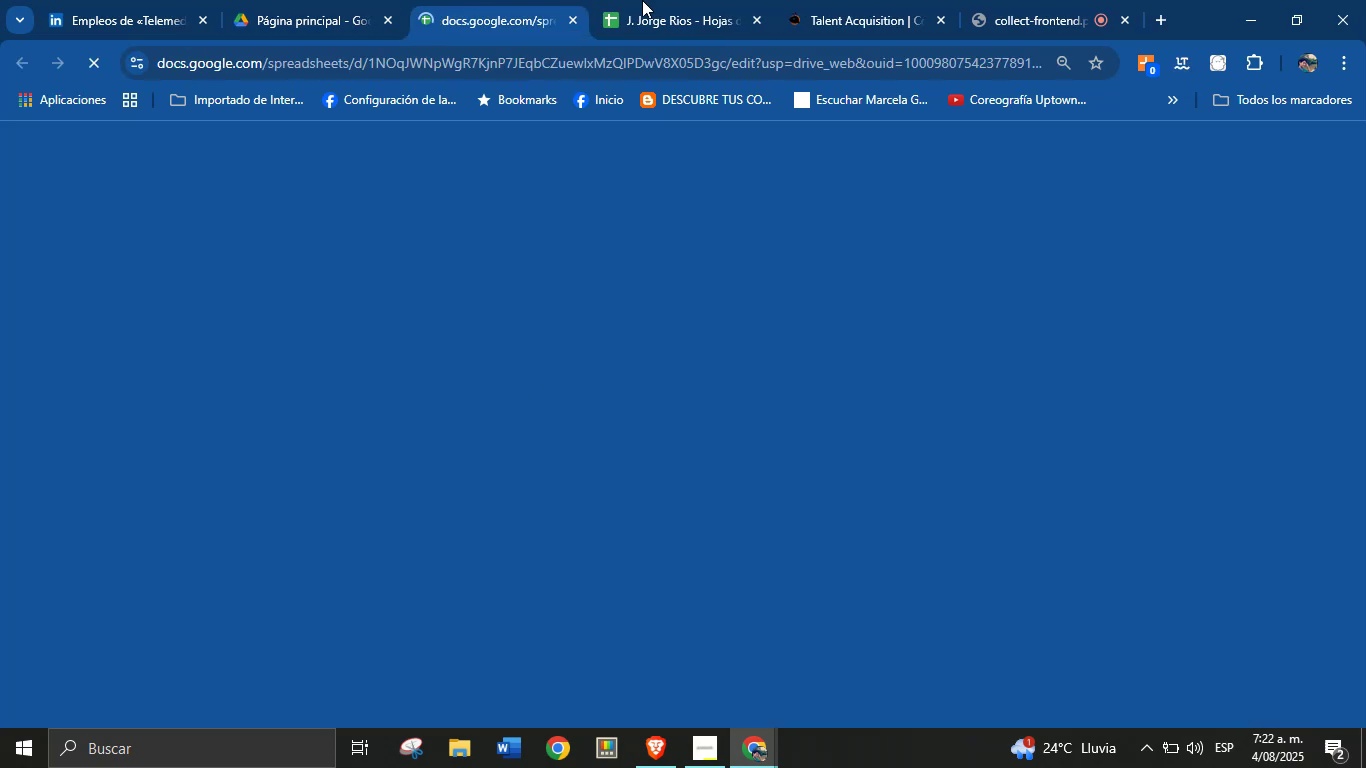 
left_click_drag(start_coordinate=[511, 0], to_coordinate=[637, 0])
 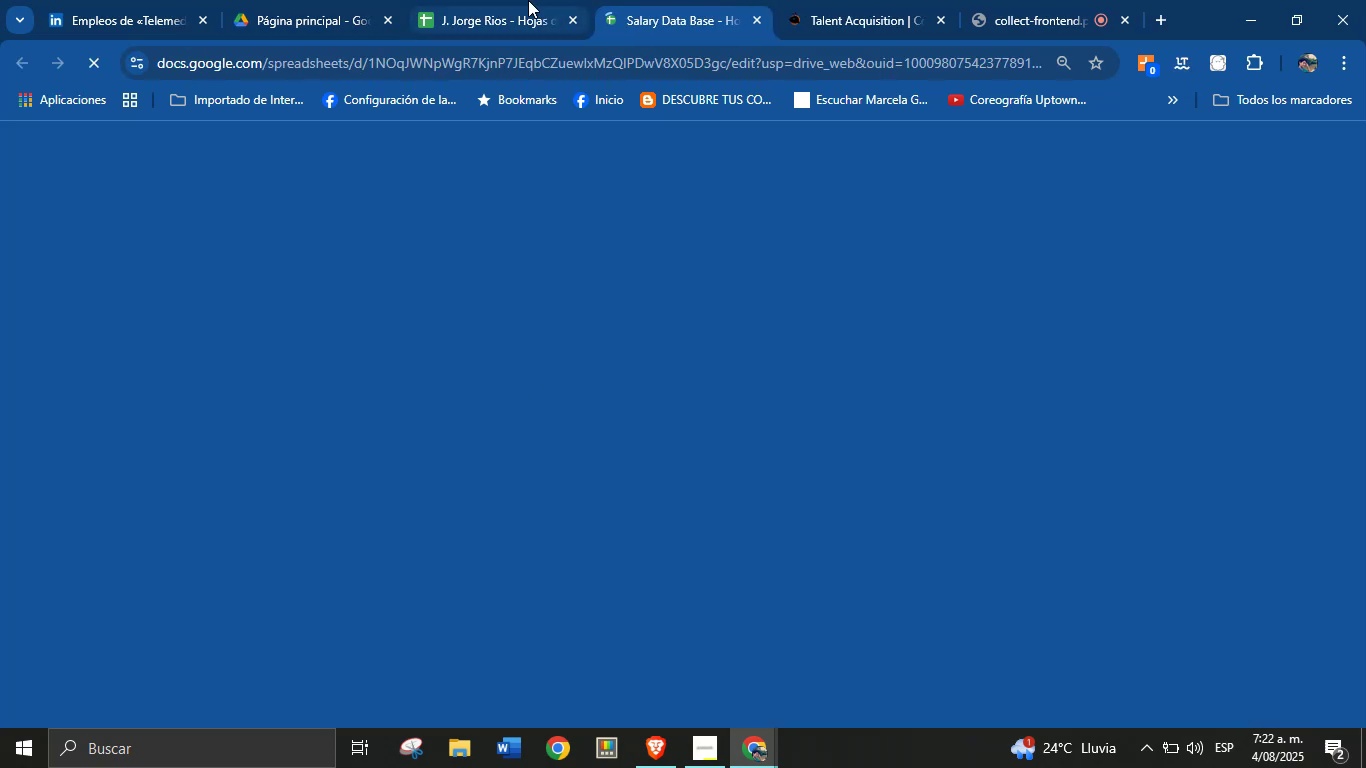 
left_click([524, 0])
 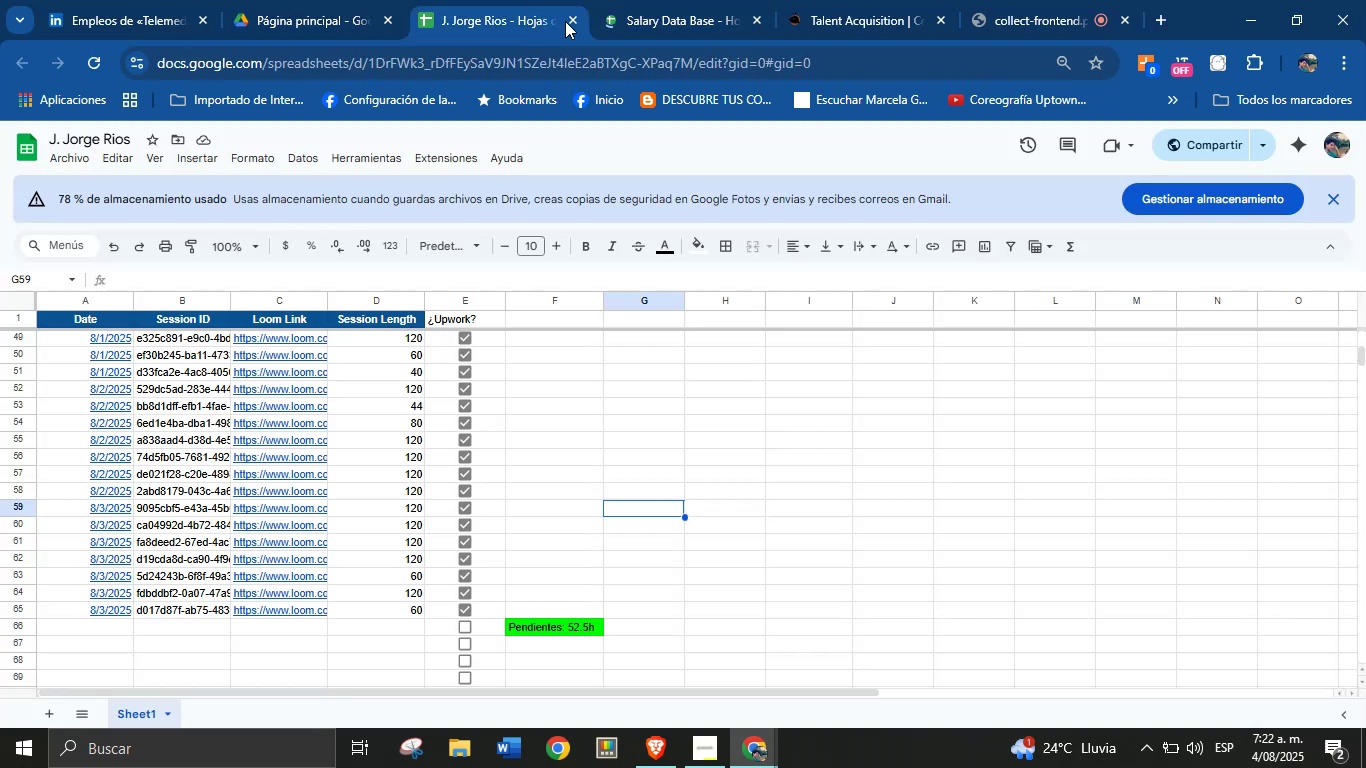 
left_click([570, 22])
 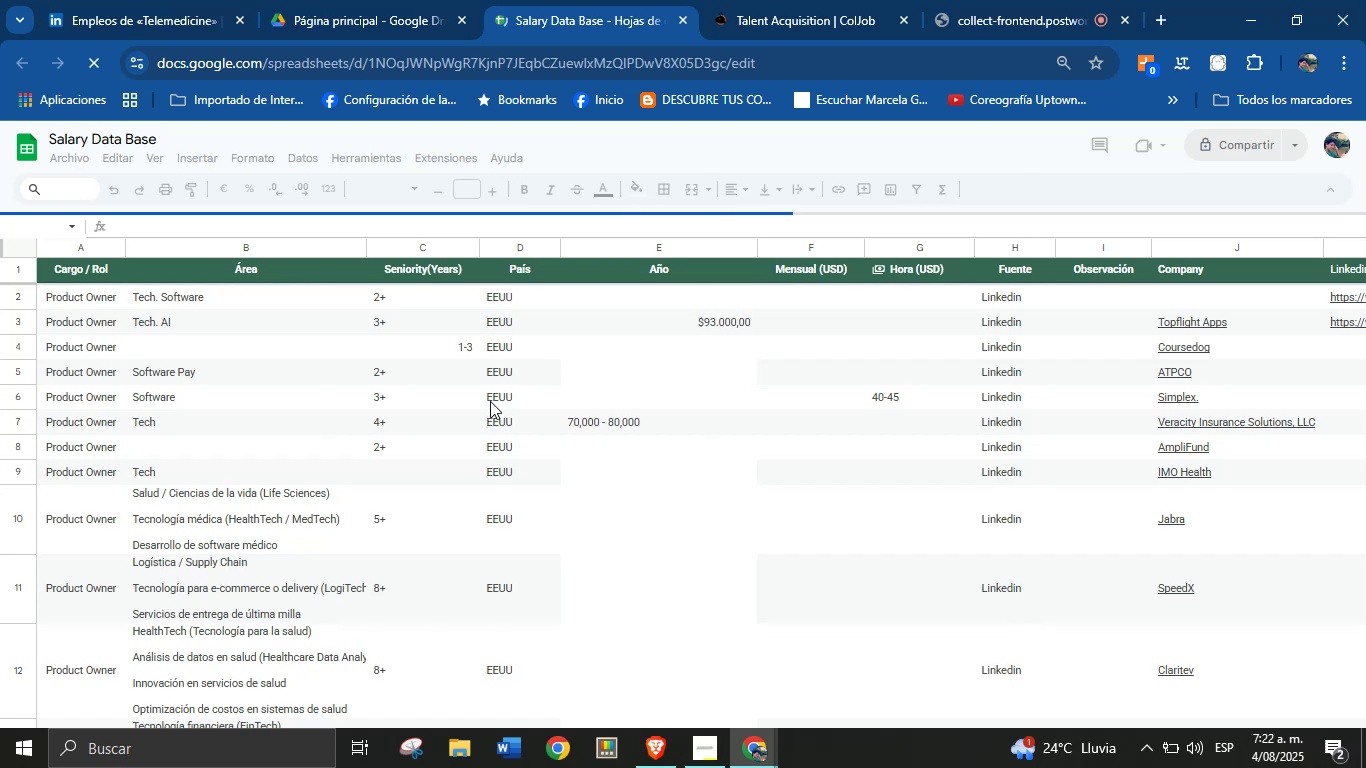 
left_click([900, 17])
 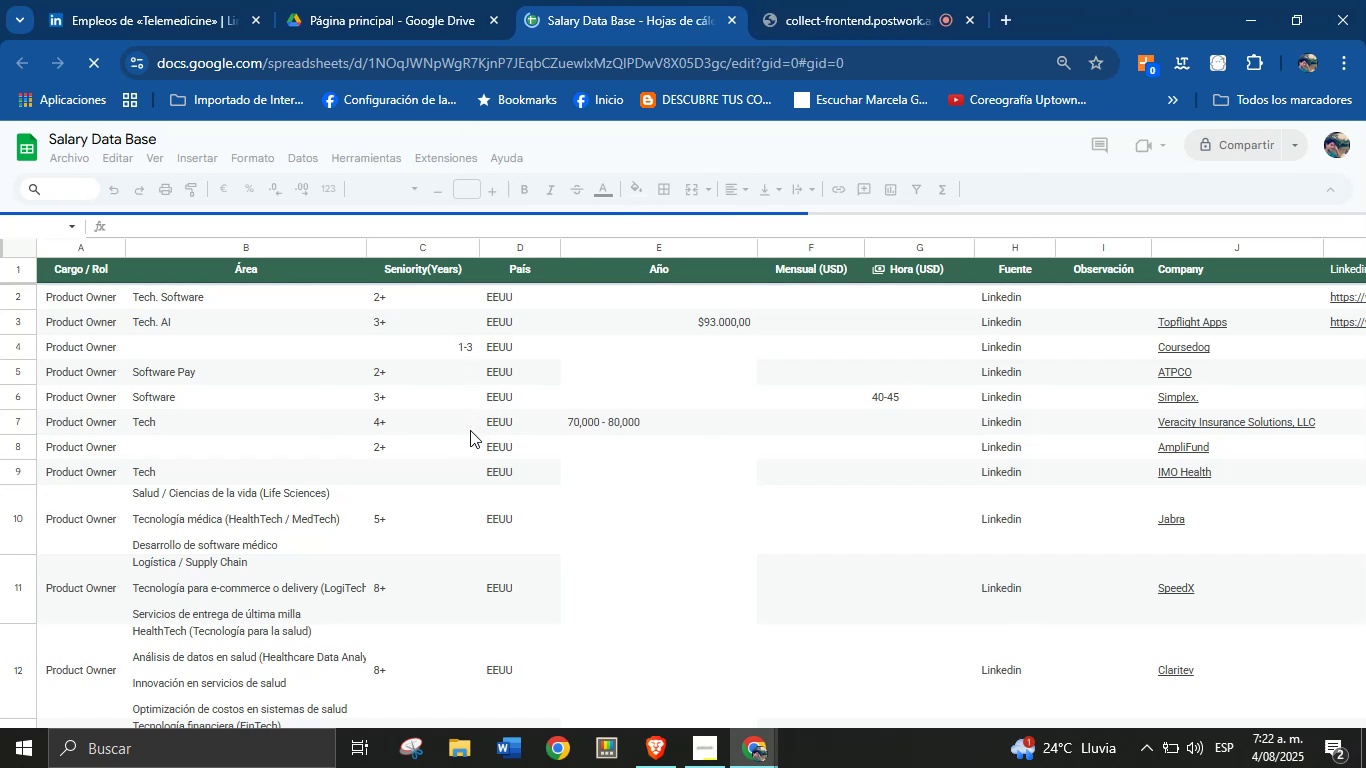 
scroll: coordinate [469, 470], scroll_direction: down, amount: 3.0
 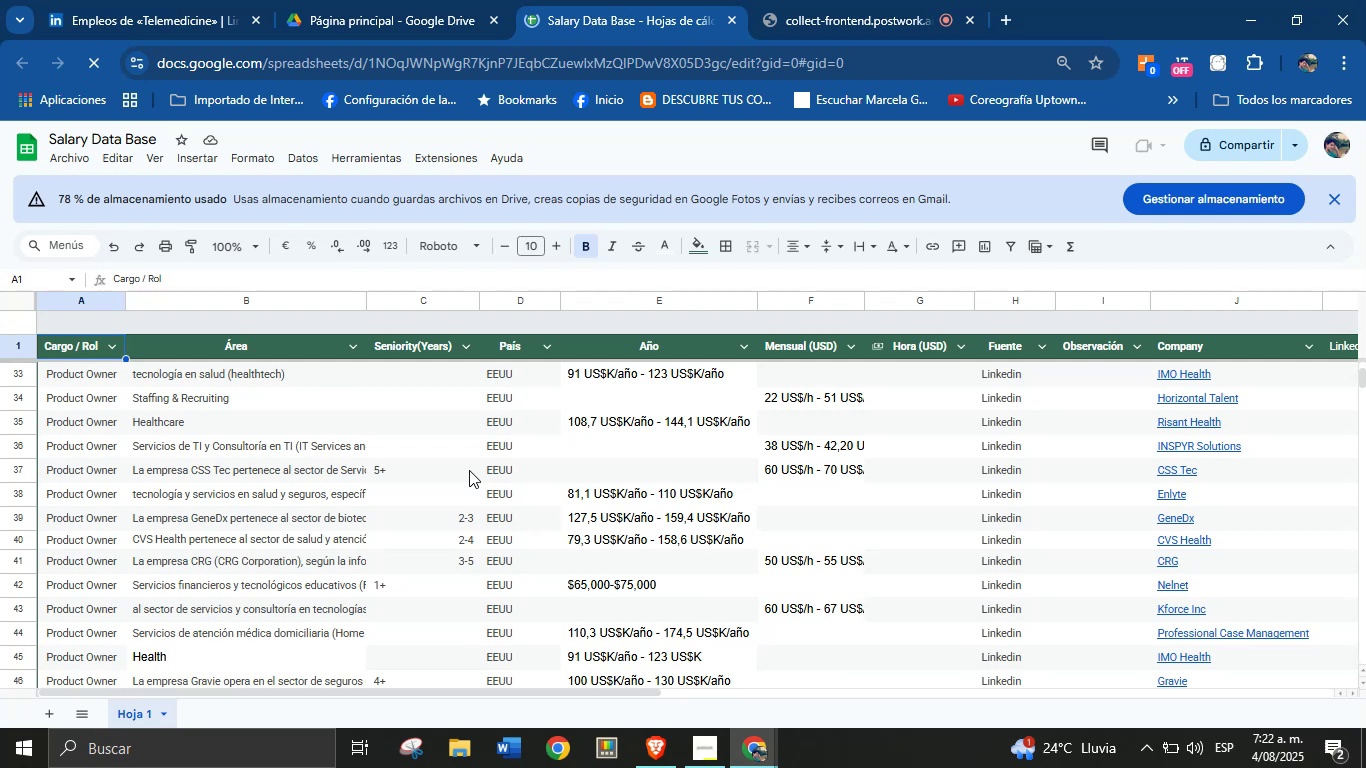 
scroll: coordinate [469, 470], scroll_direction: none, amount: 0.0
 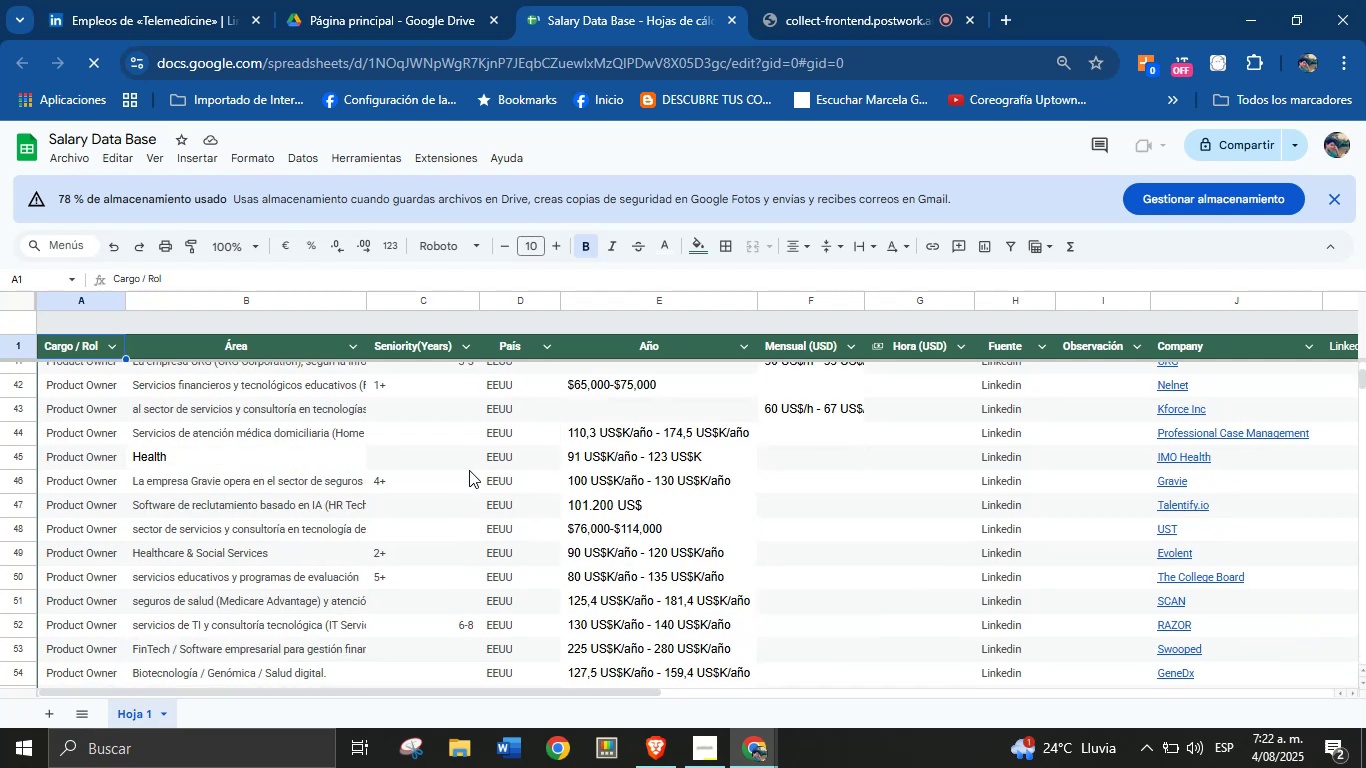 
scroll: coordinate [469, 470], scroll_direction: down, amount: 1.0
 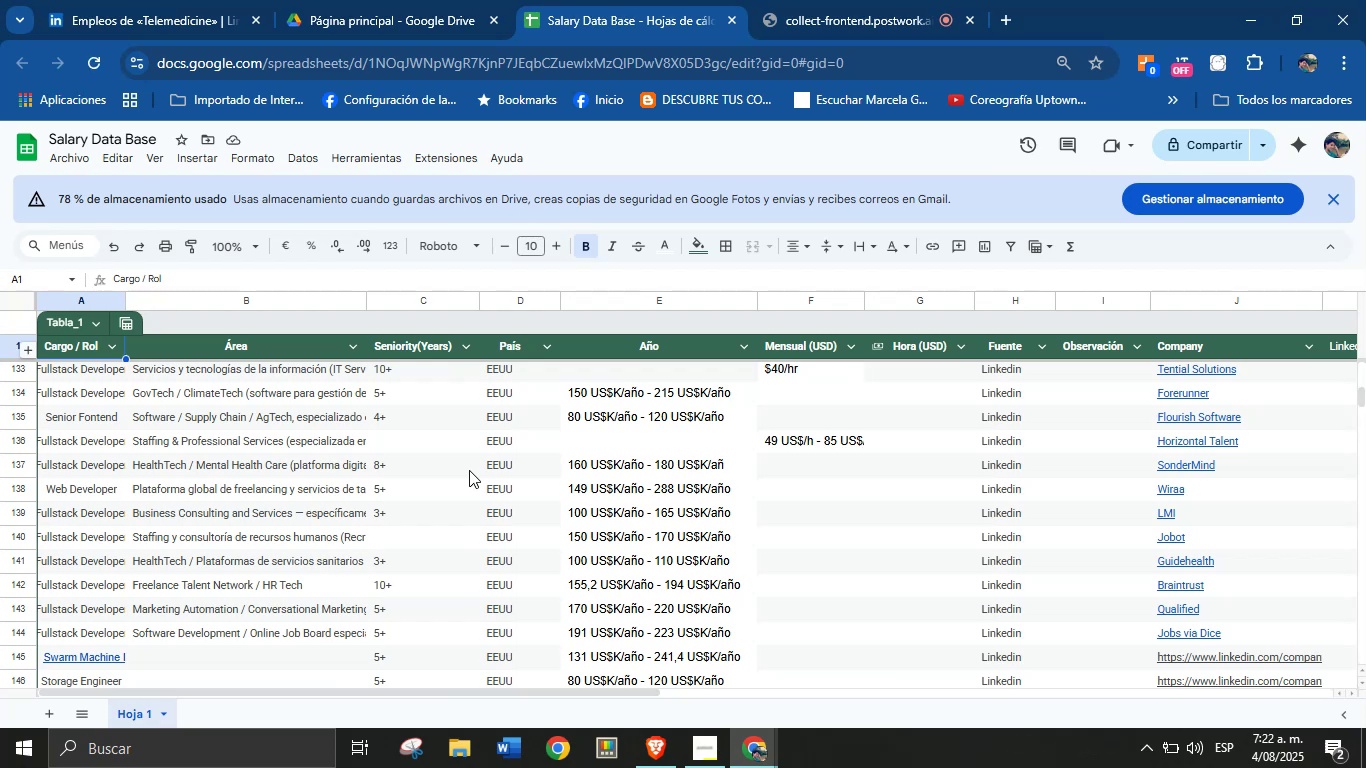 
wait(5.89)
 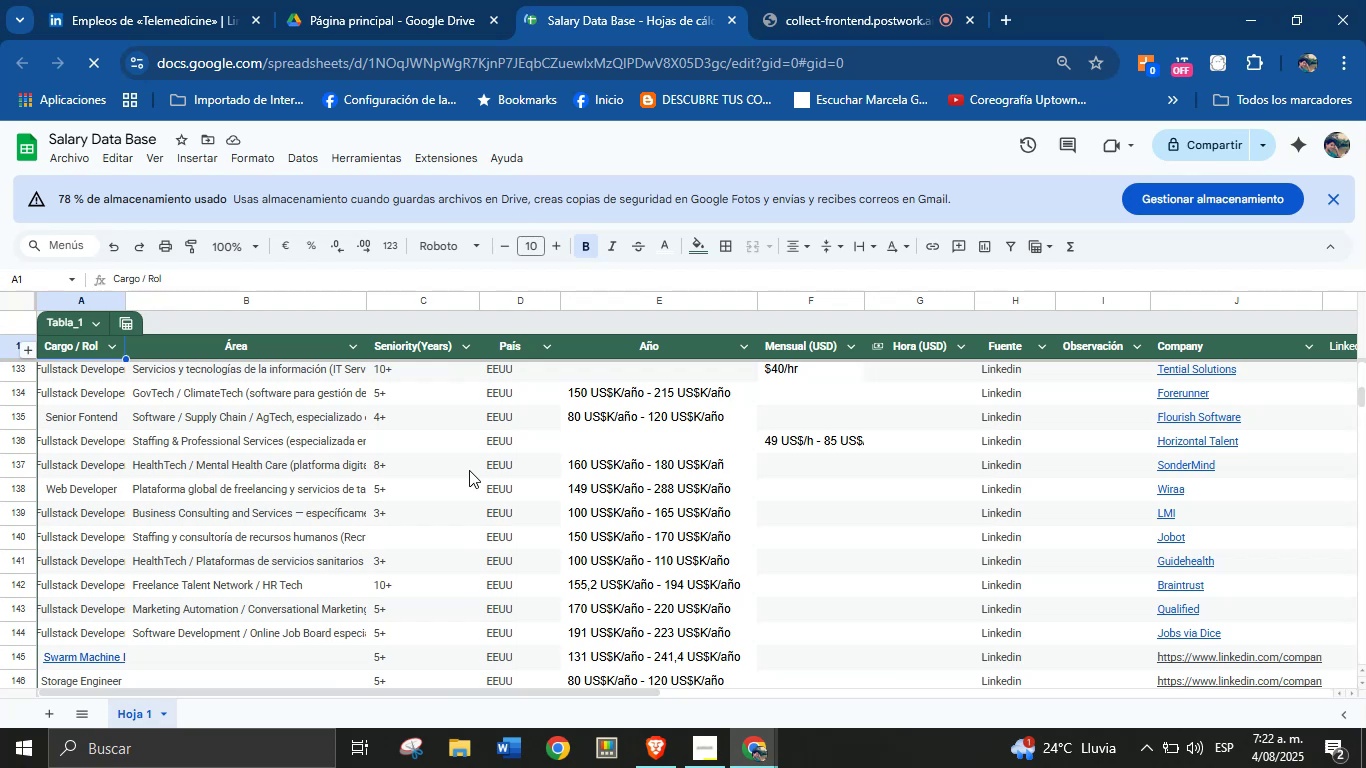 
scroll: coordinate [353, 522], scroll_direction: down, amount: 219.0
 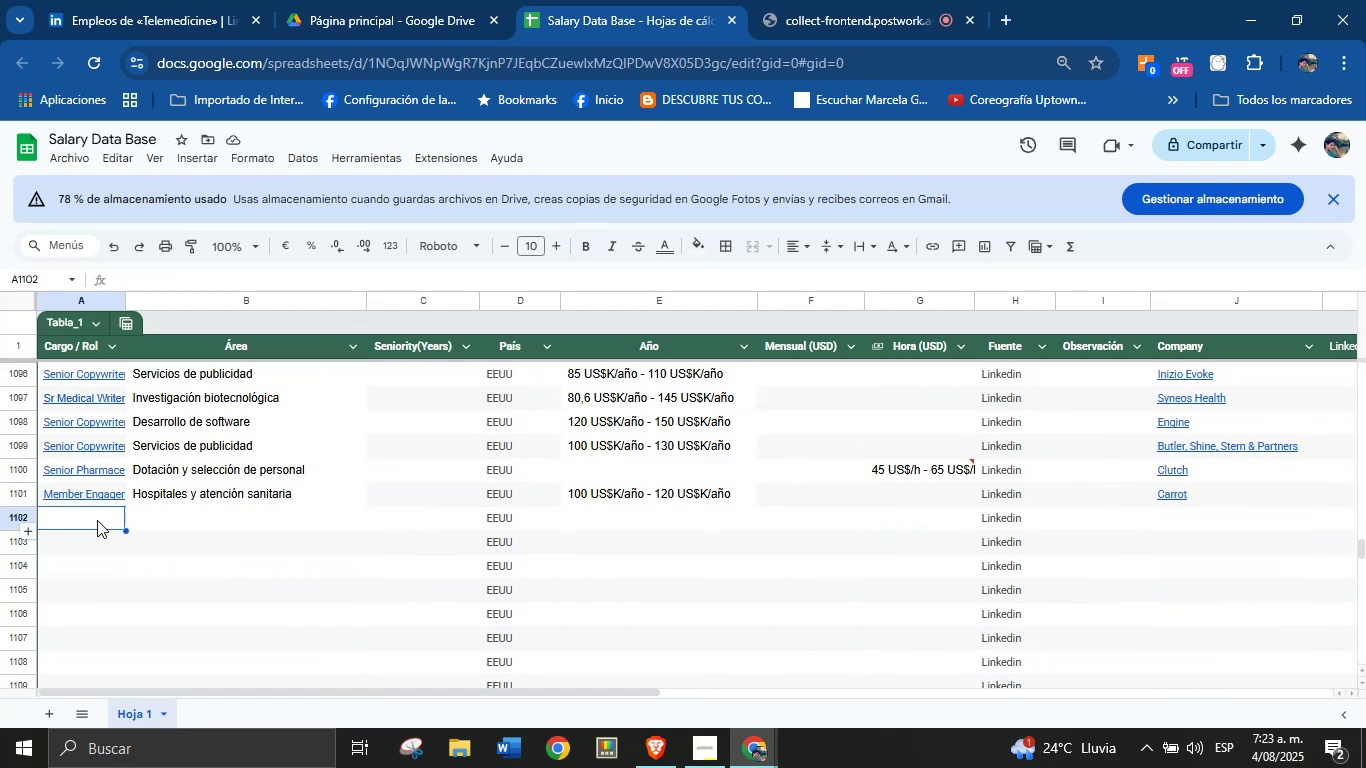 
key(Meta+MetaLeft)
 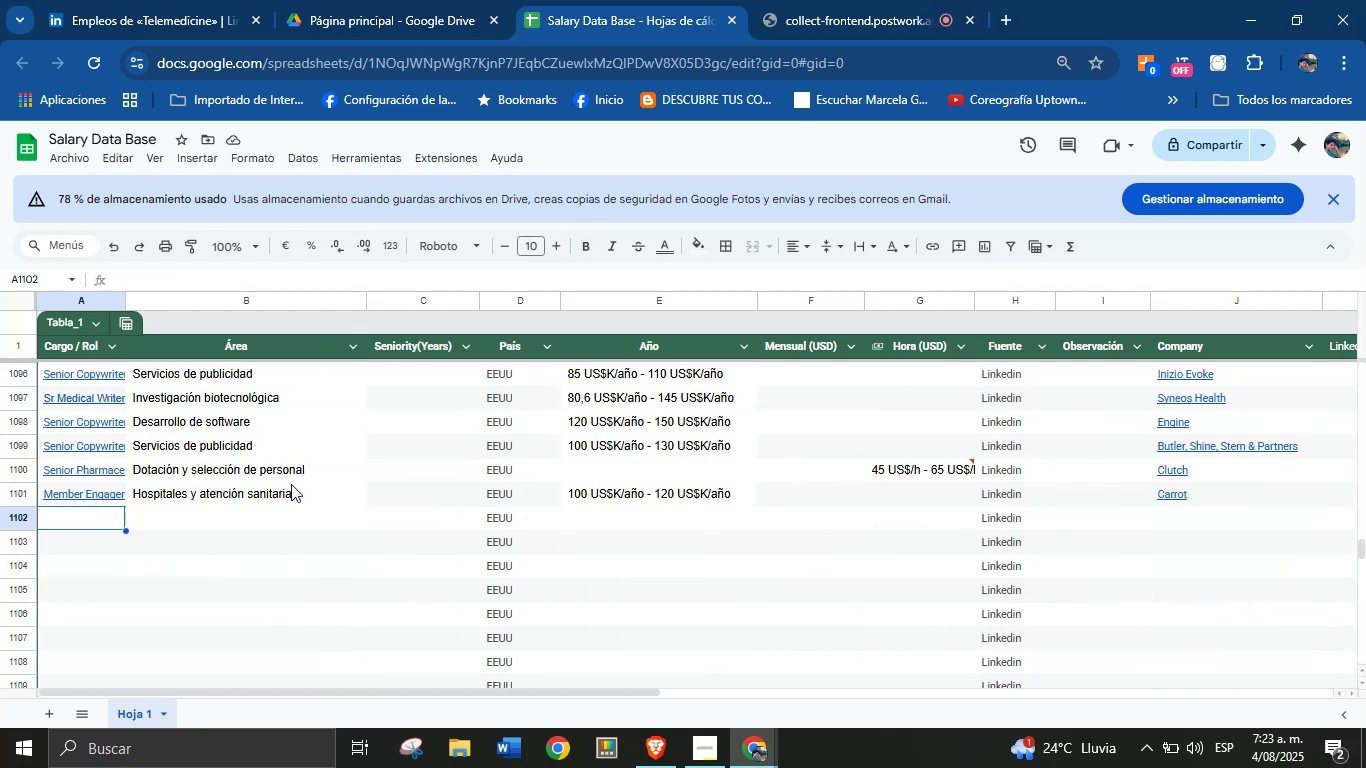 
key(Meta+MetaLeft)
 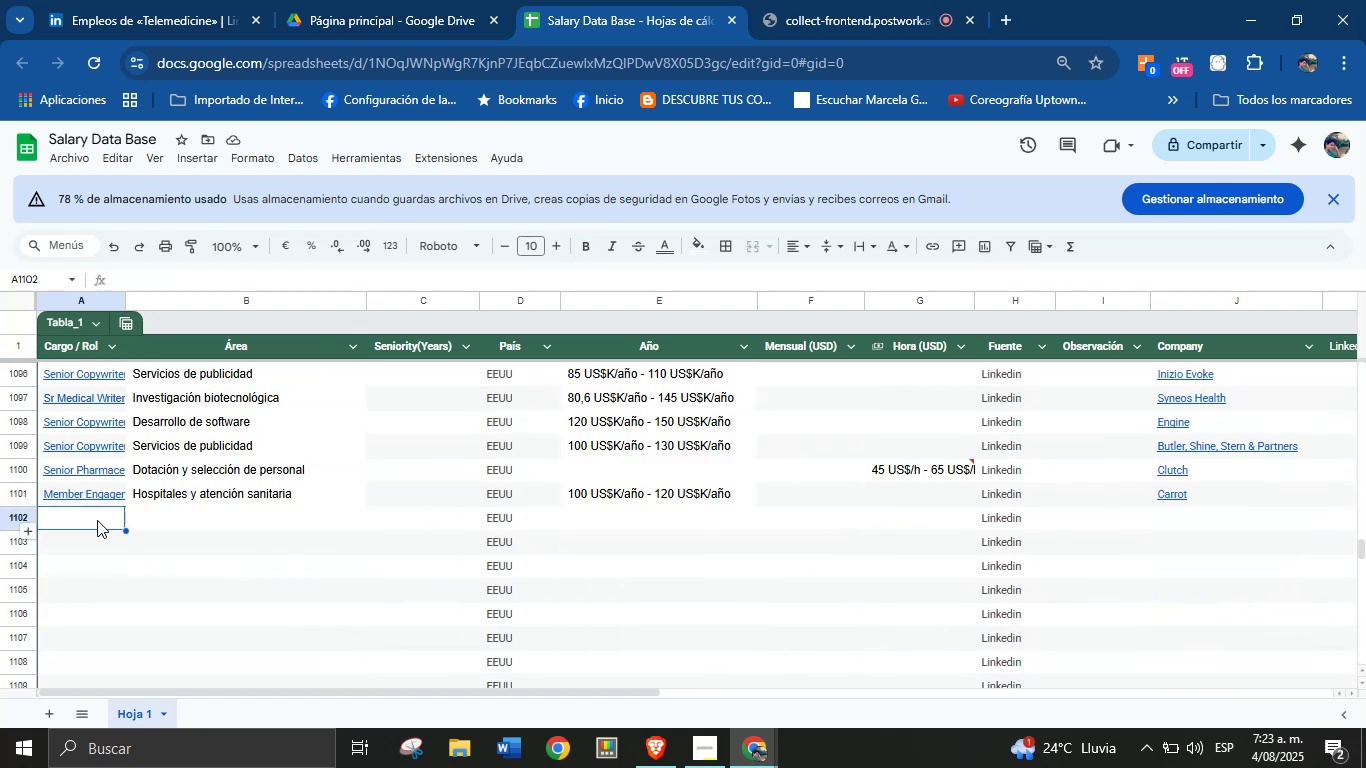 
key(Meta+V)
 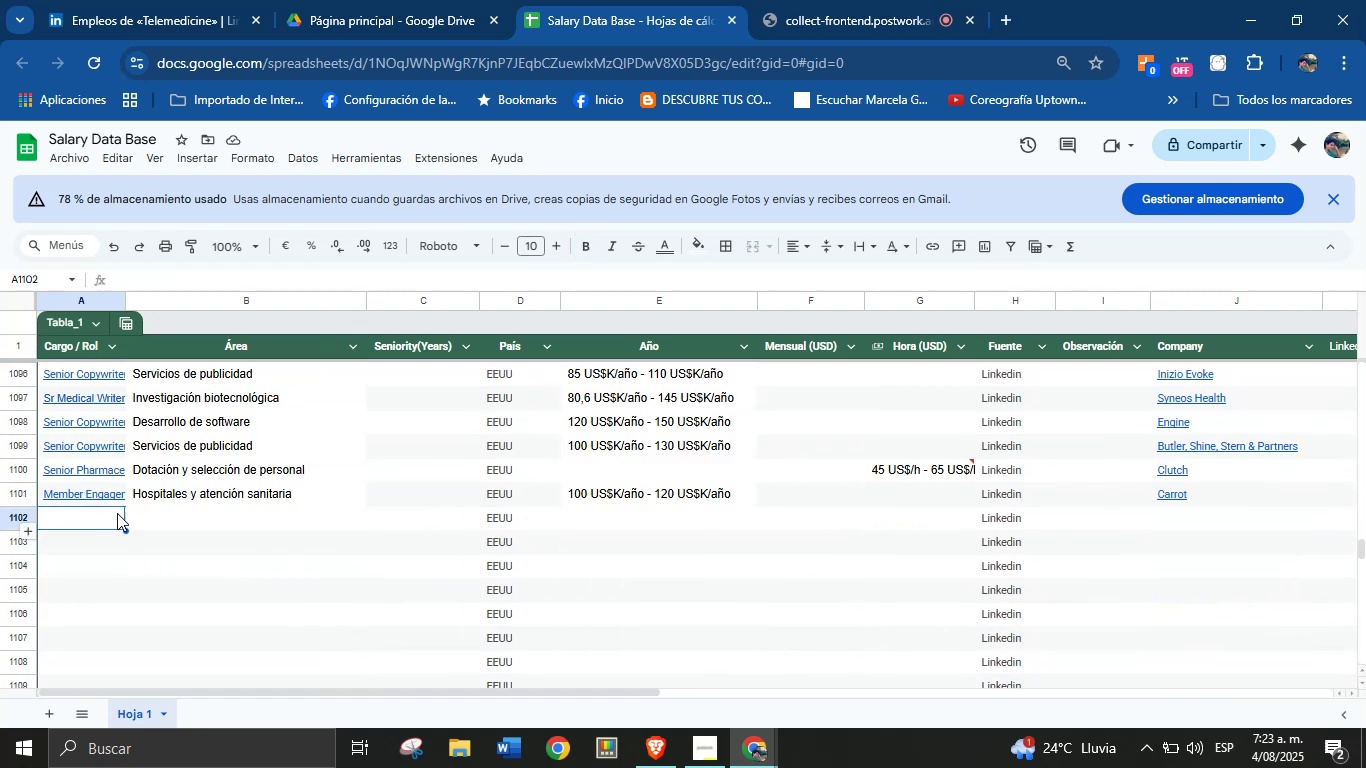 
mouse_move([257, 484])
 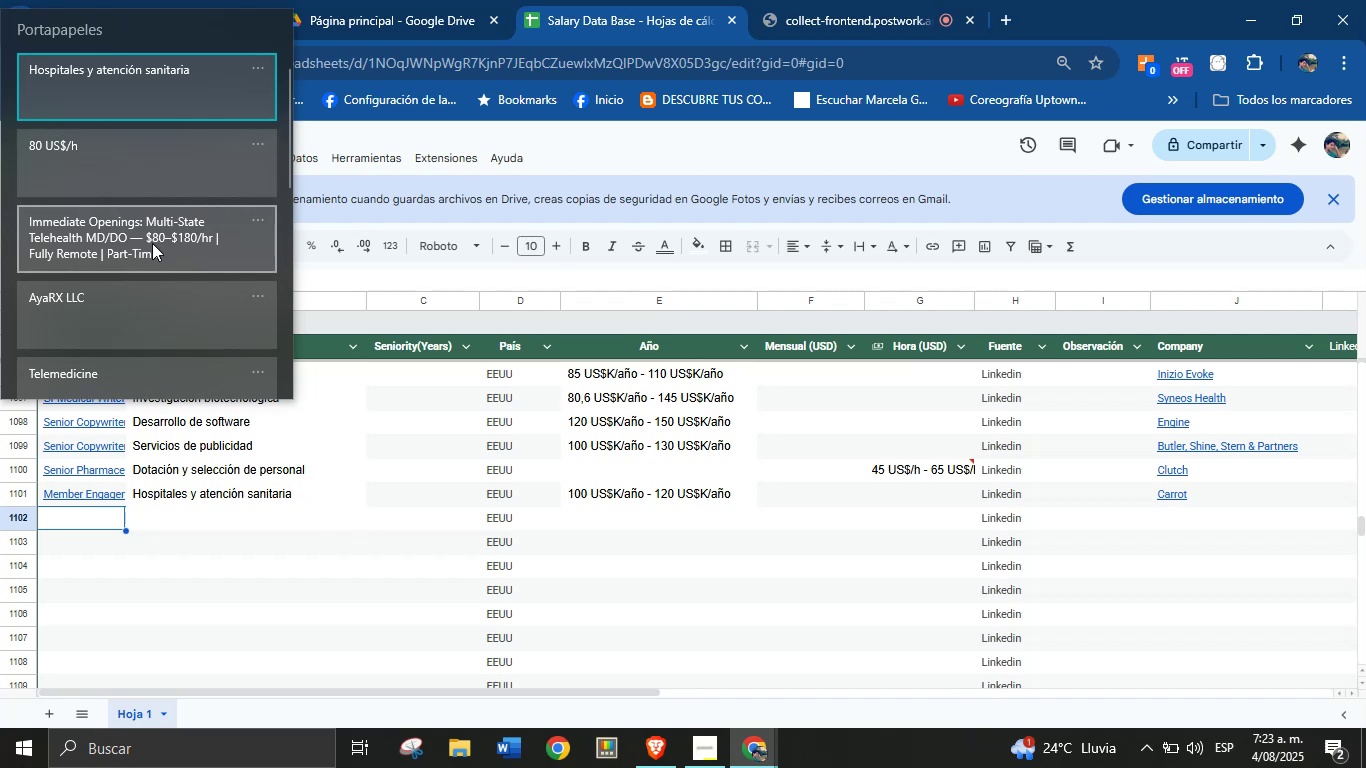 
left_click([152, 243])
 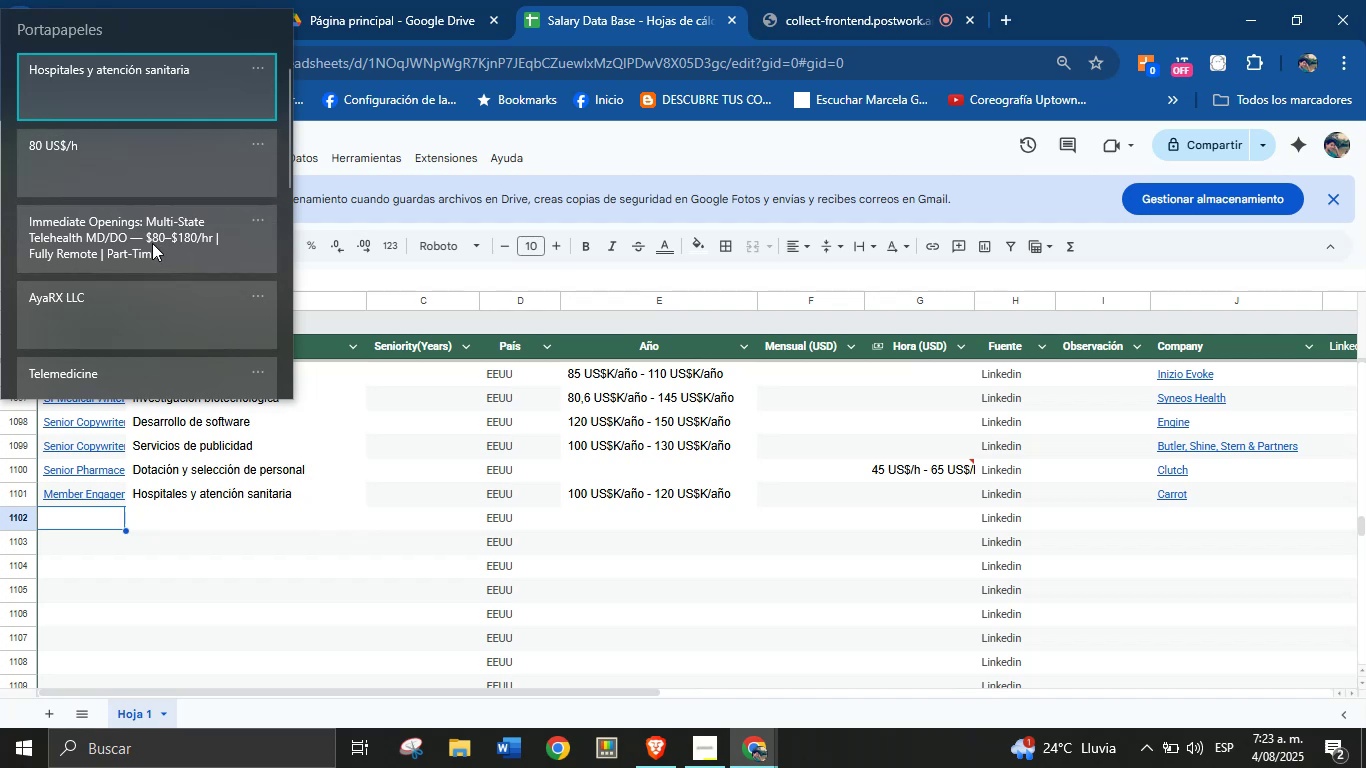 
key(Control+ControlLeft)
 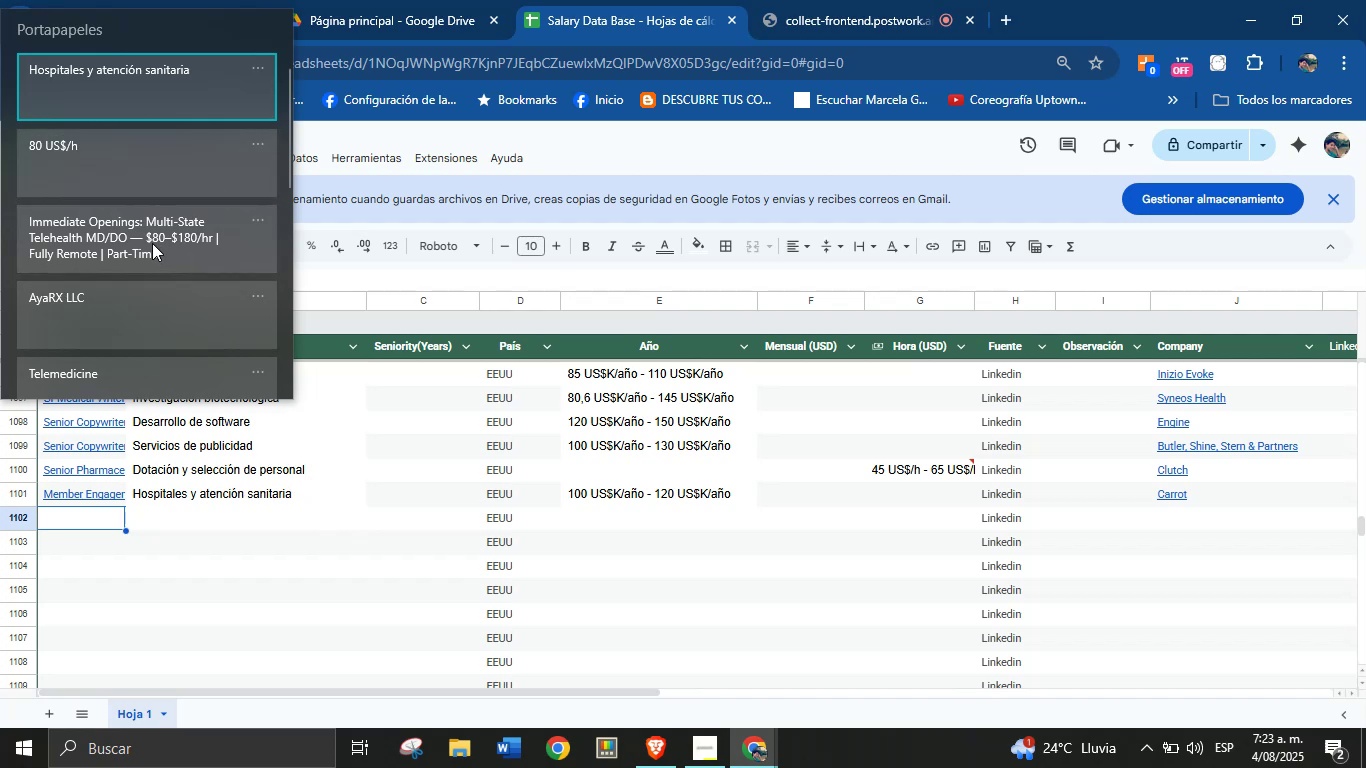 
key(Control+V)
 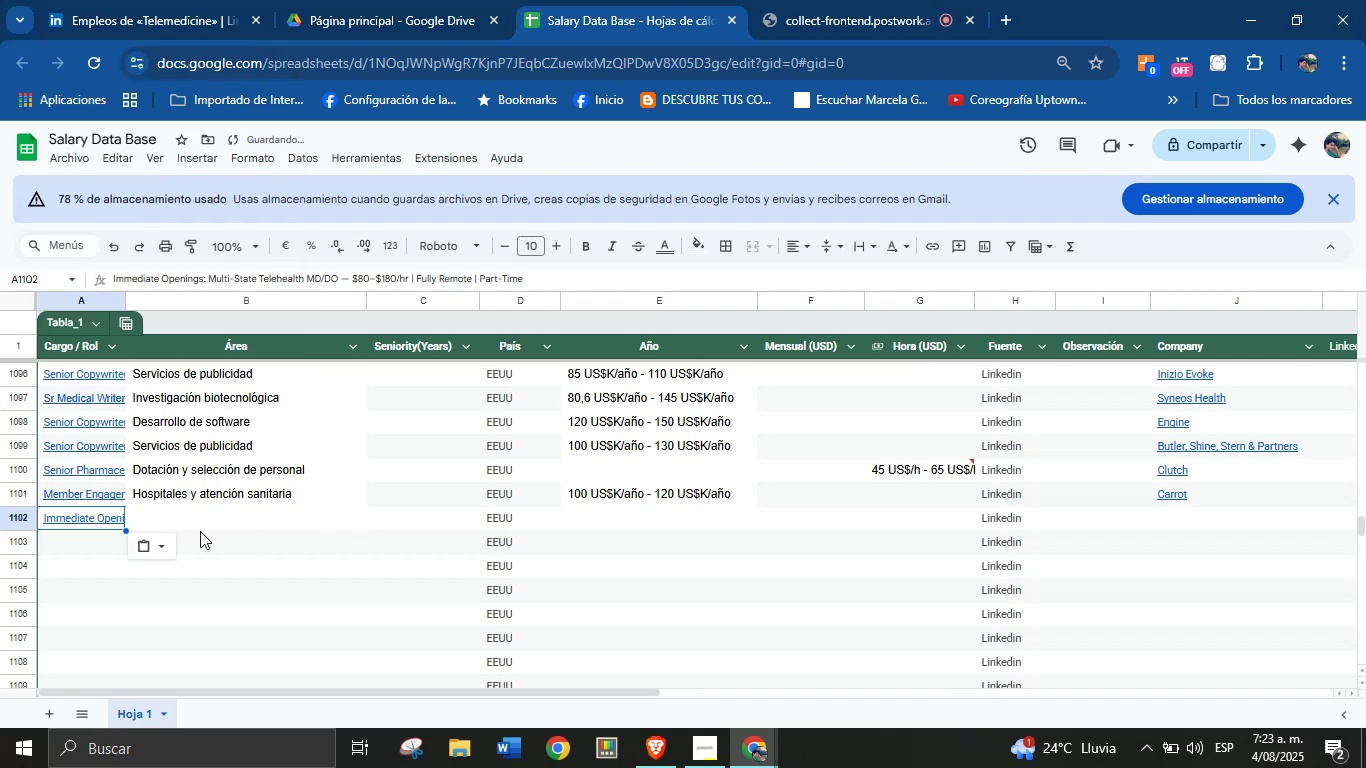 
left_click([193, 525])
 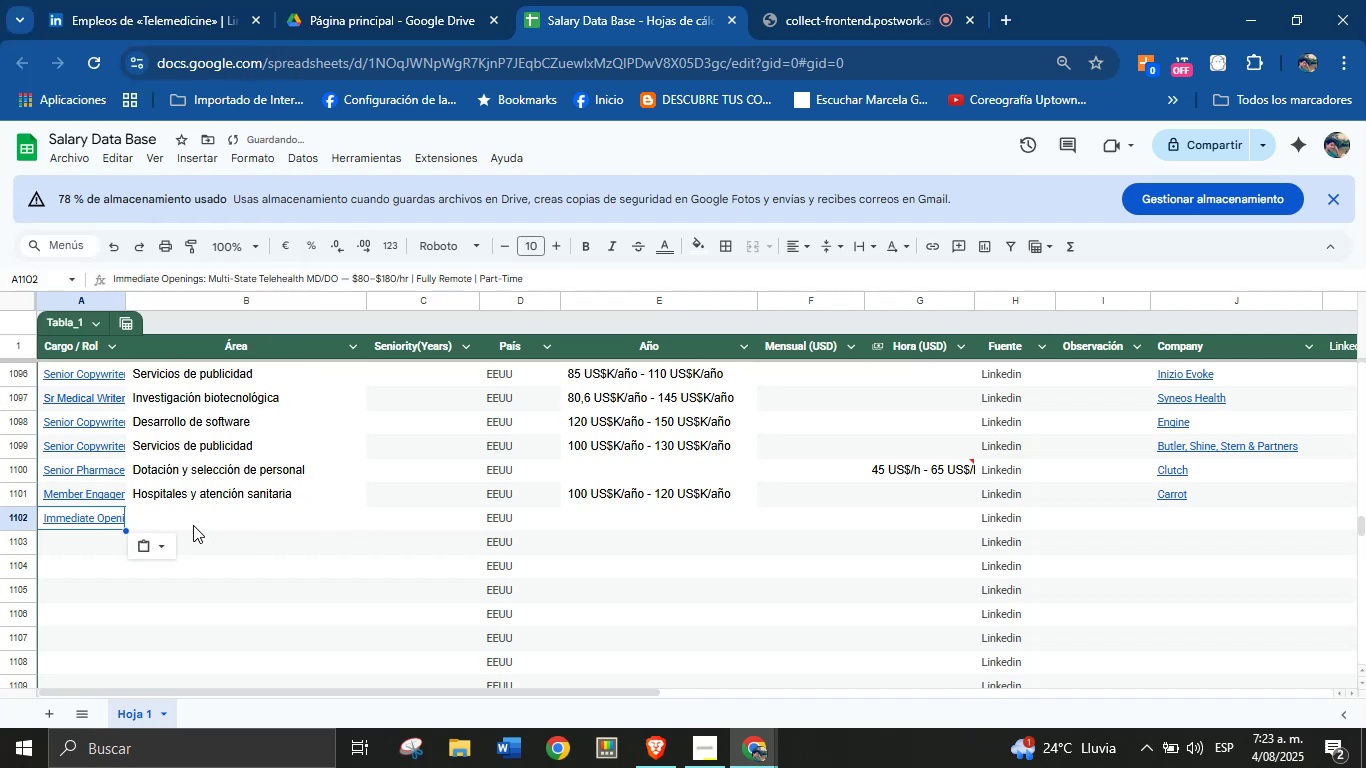 
key(Meta+MetaLeft)
 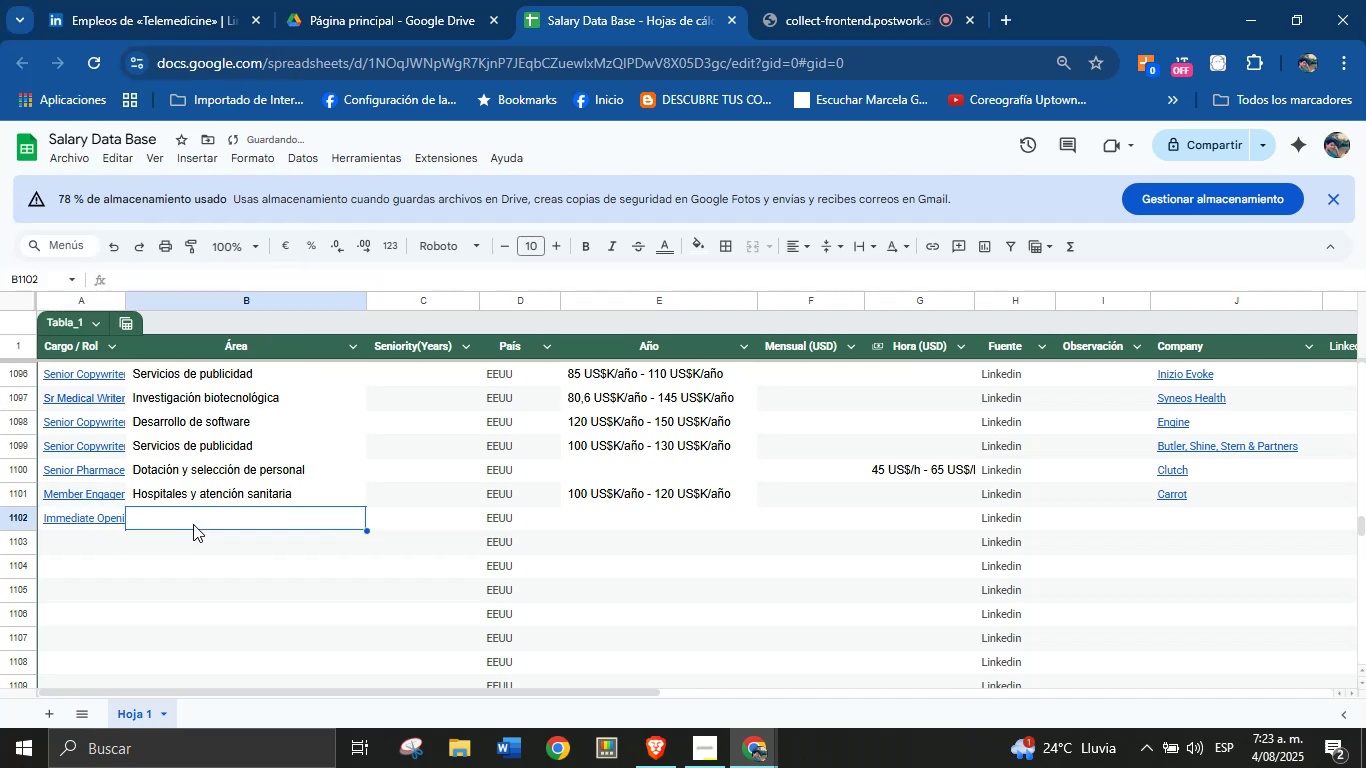 
key(Meta+MetaLeft)
 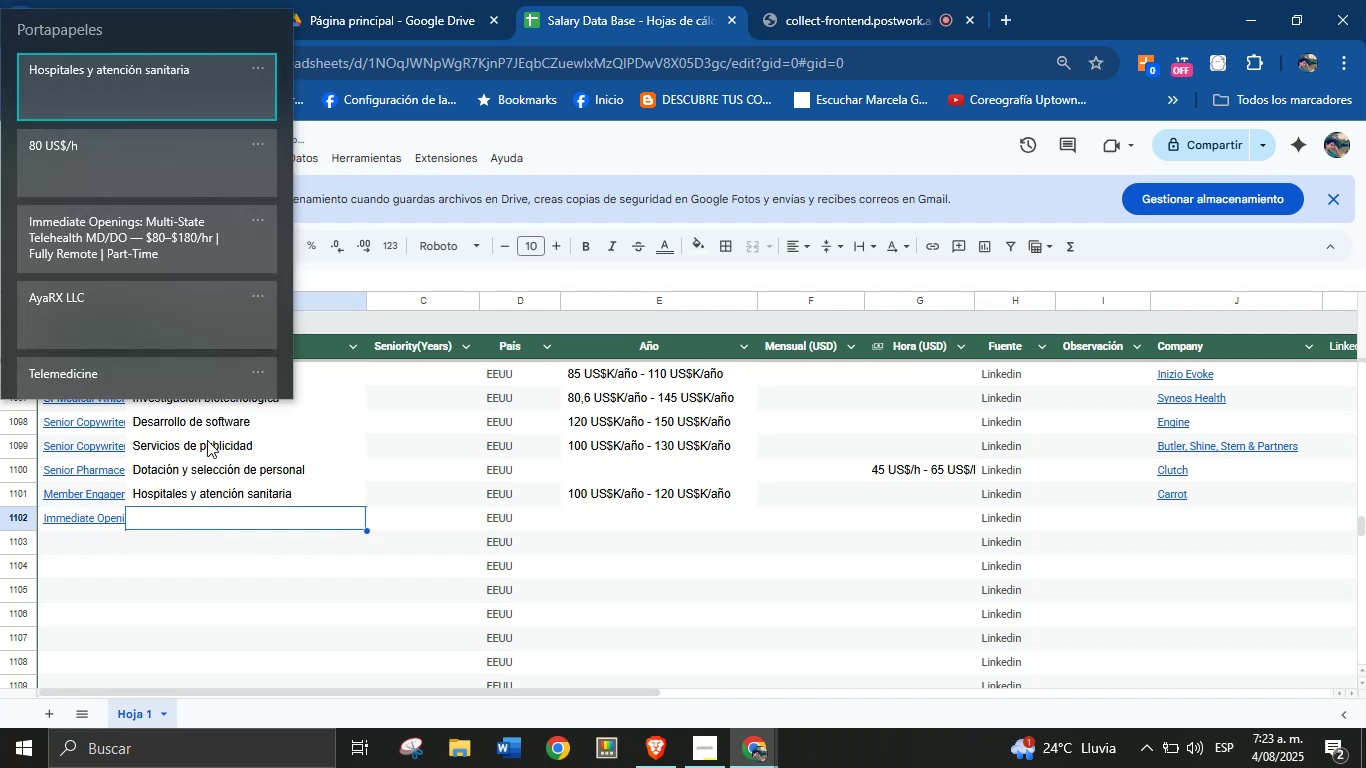 
key(Meta+V)
 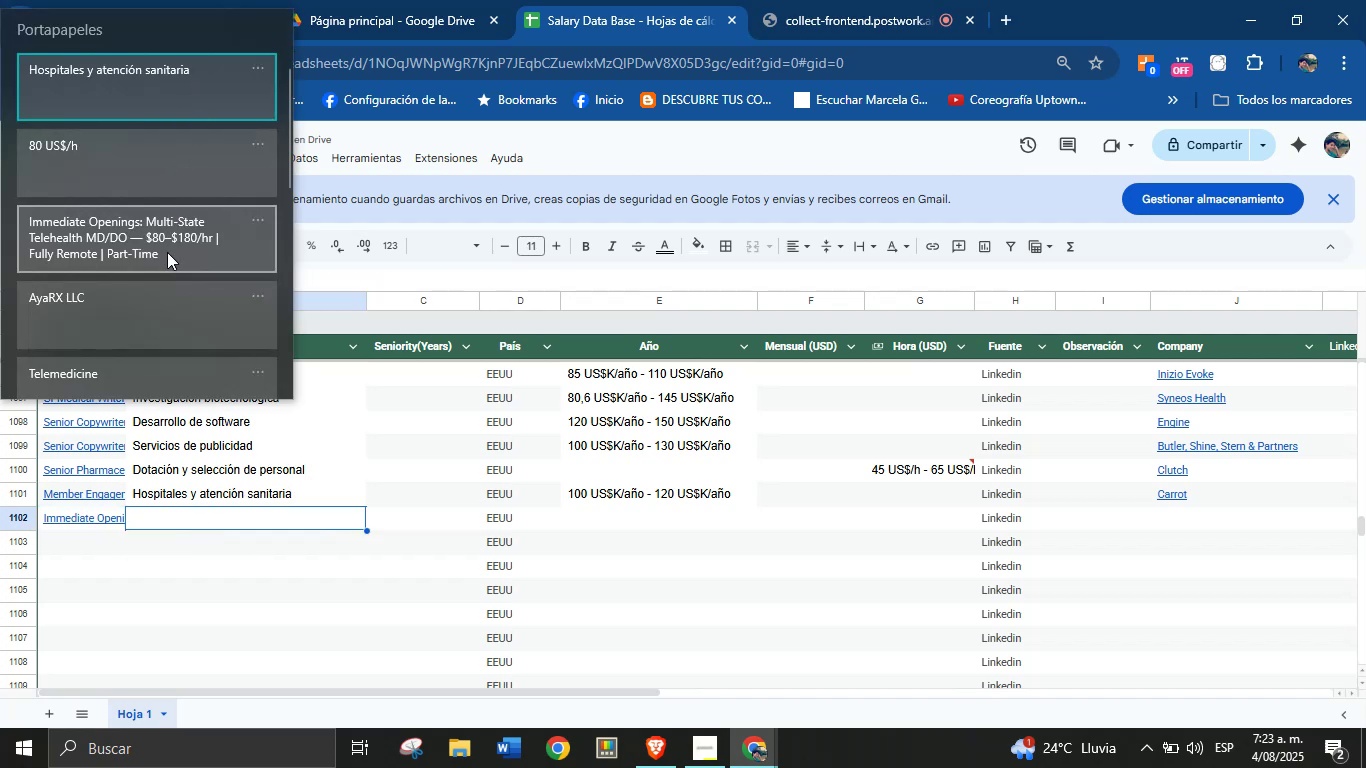 
left_click([178, 91])
 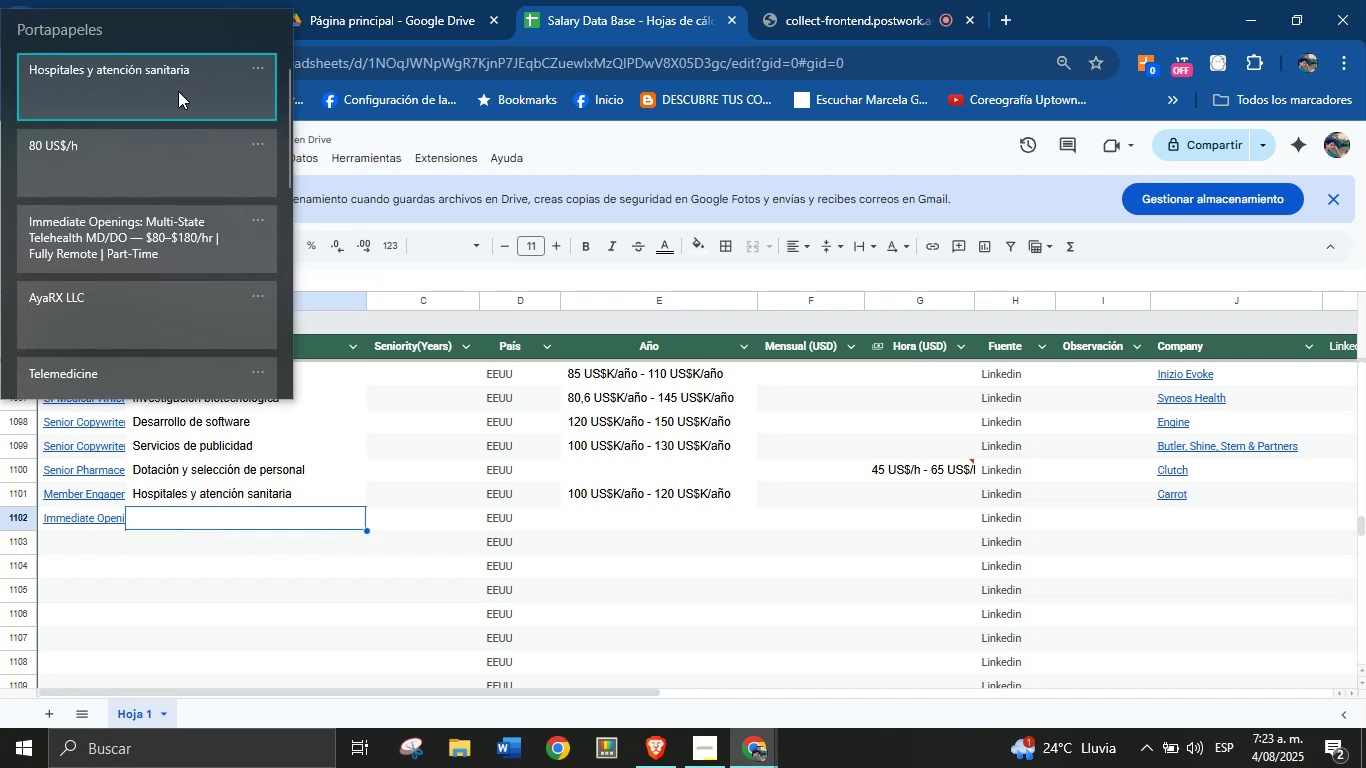 
key(Control+ControlLeft)
 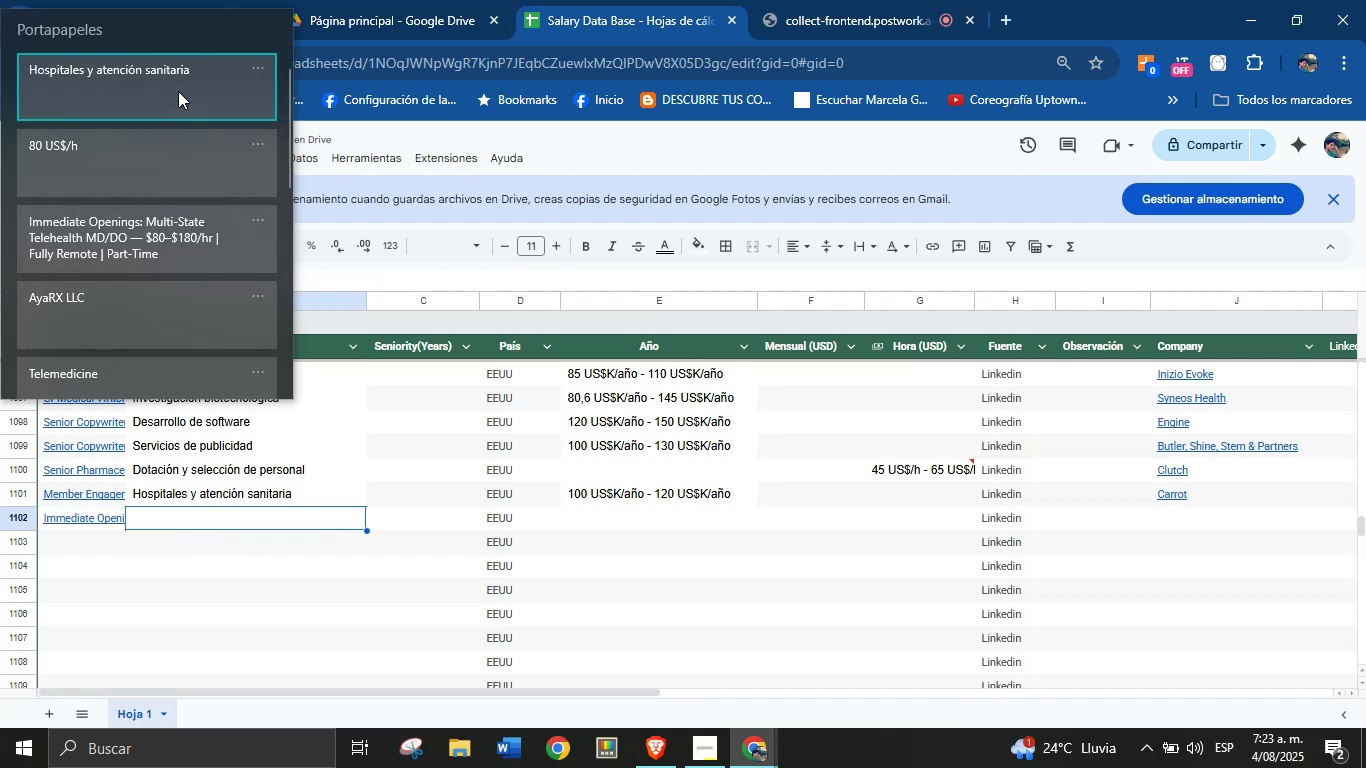 
key(Control+V)
 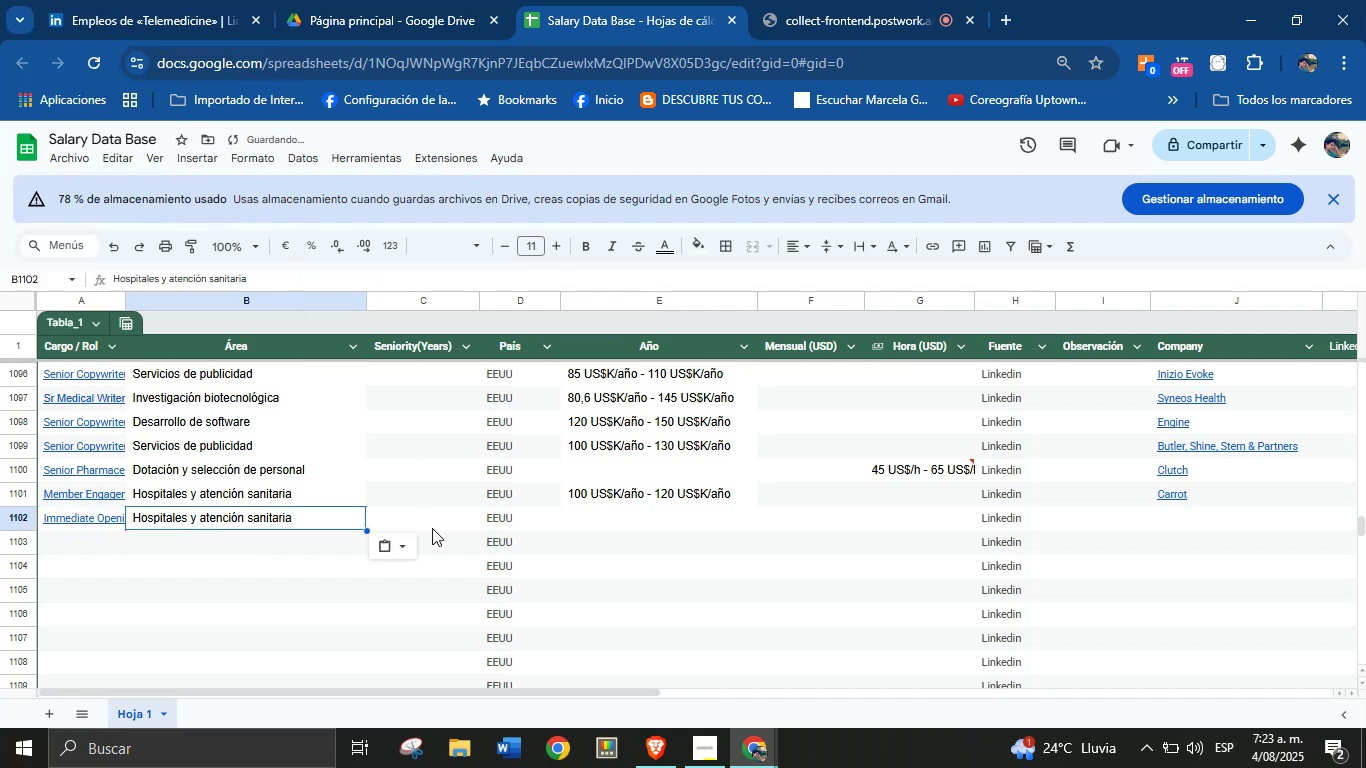 
left_click([432, 523])
 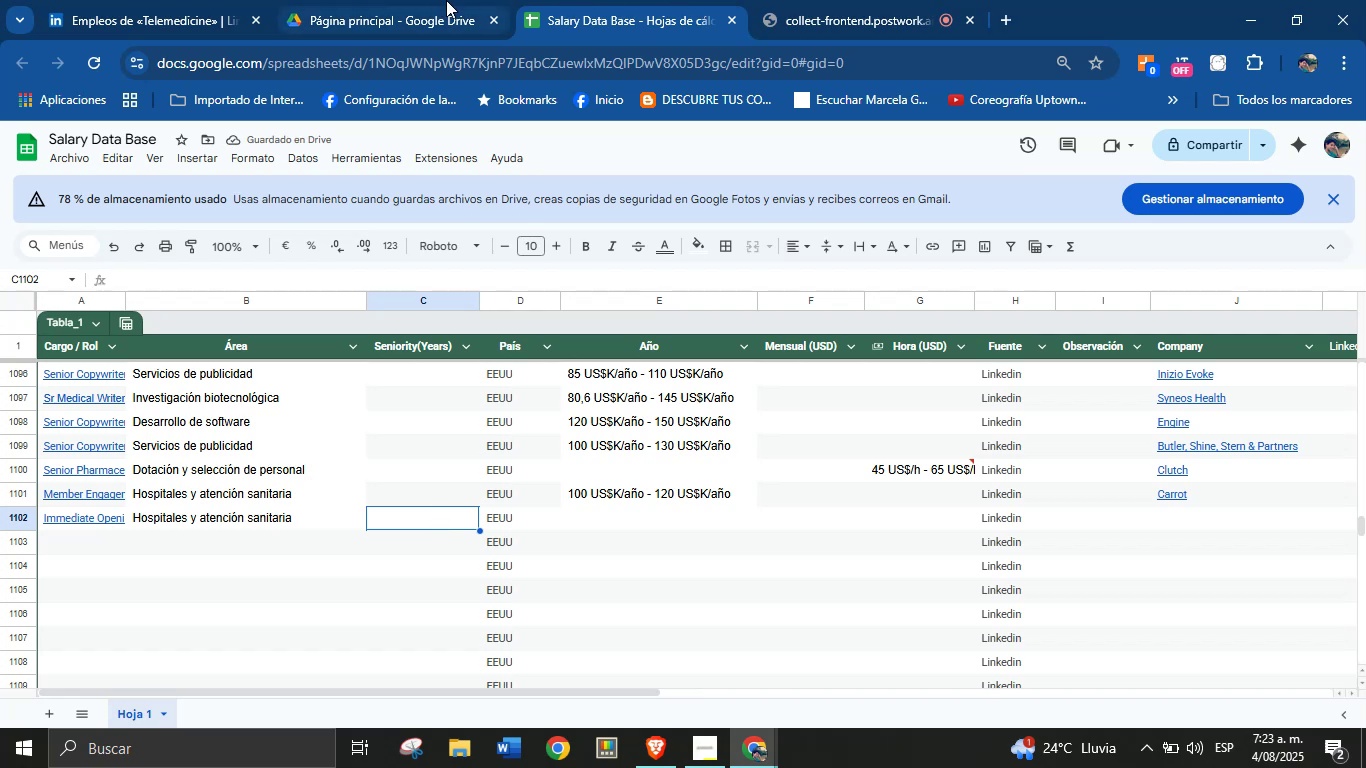 
left_click([190, 0])
 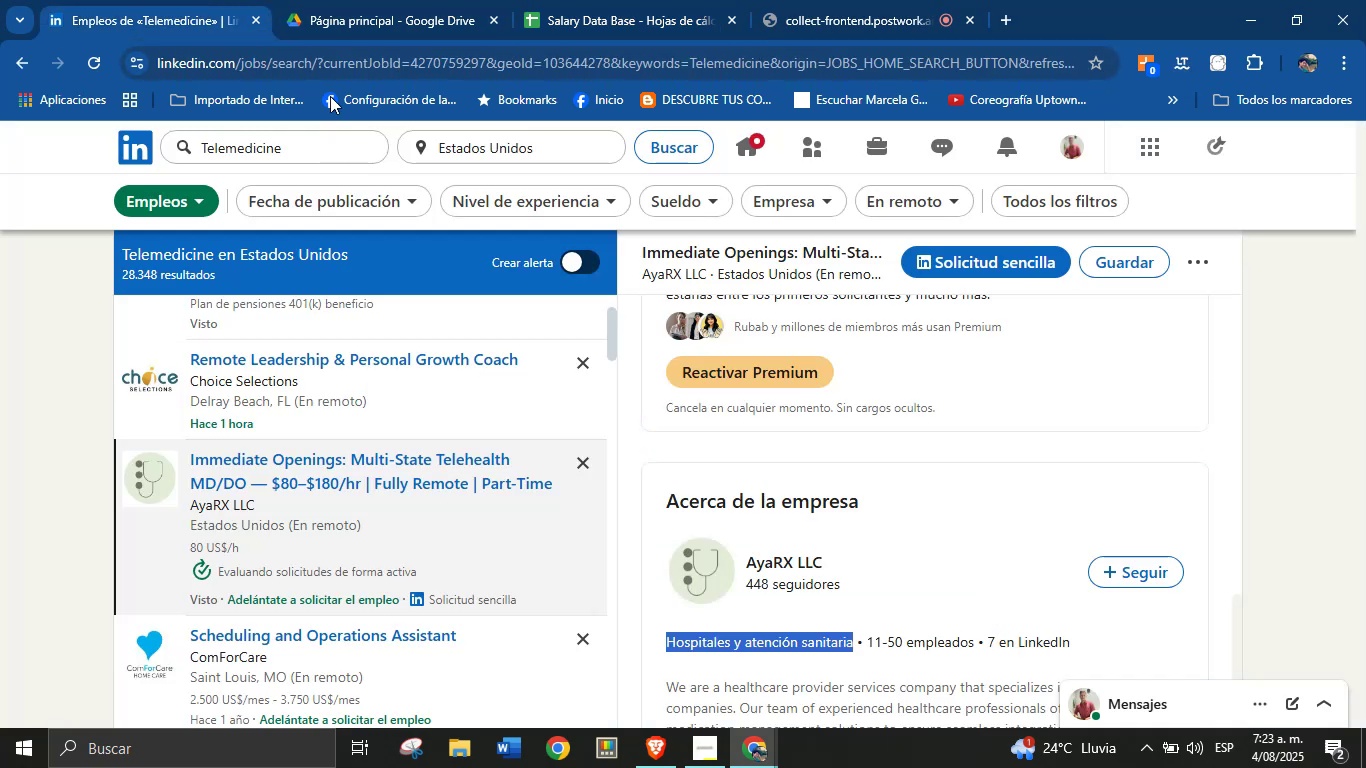 
scroll: coordinate [802, 453], scroll_direction: up, amount: 7.0
 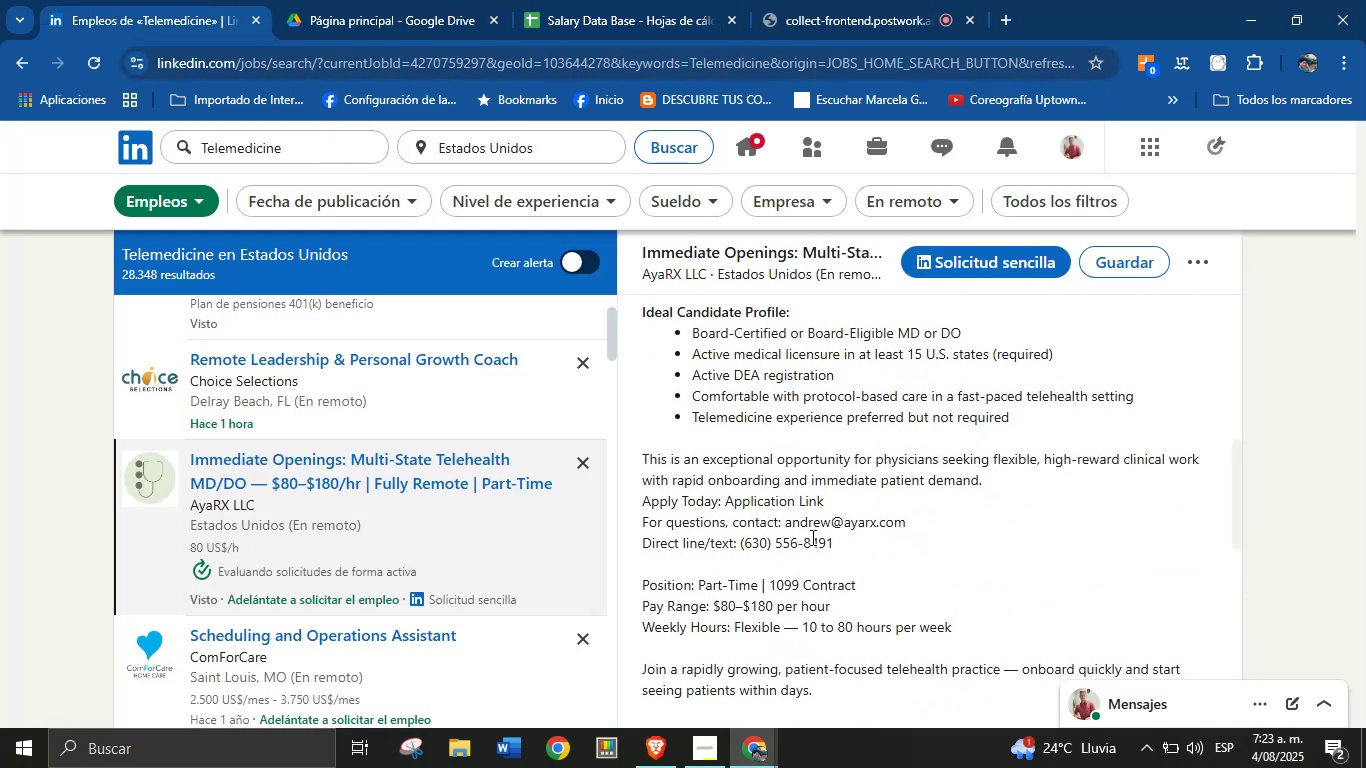 
left_click([811, 540])
 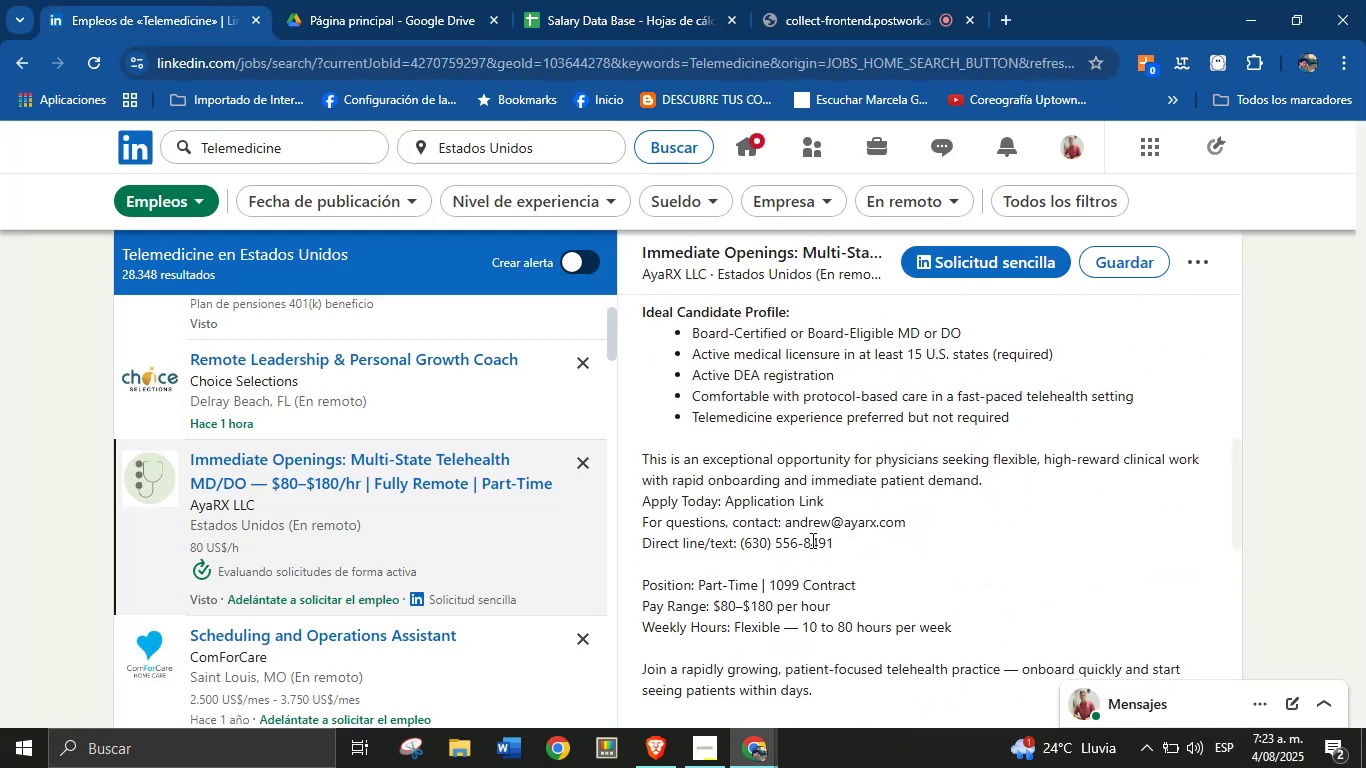 
scroll: coordinate [833, 576], scroll_direction: up, amount: 6.0
 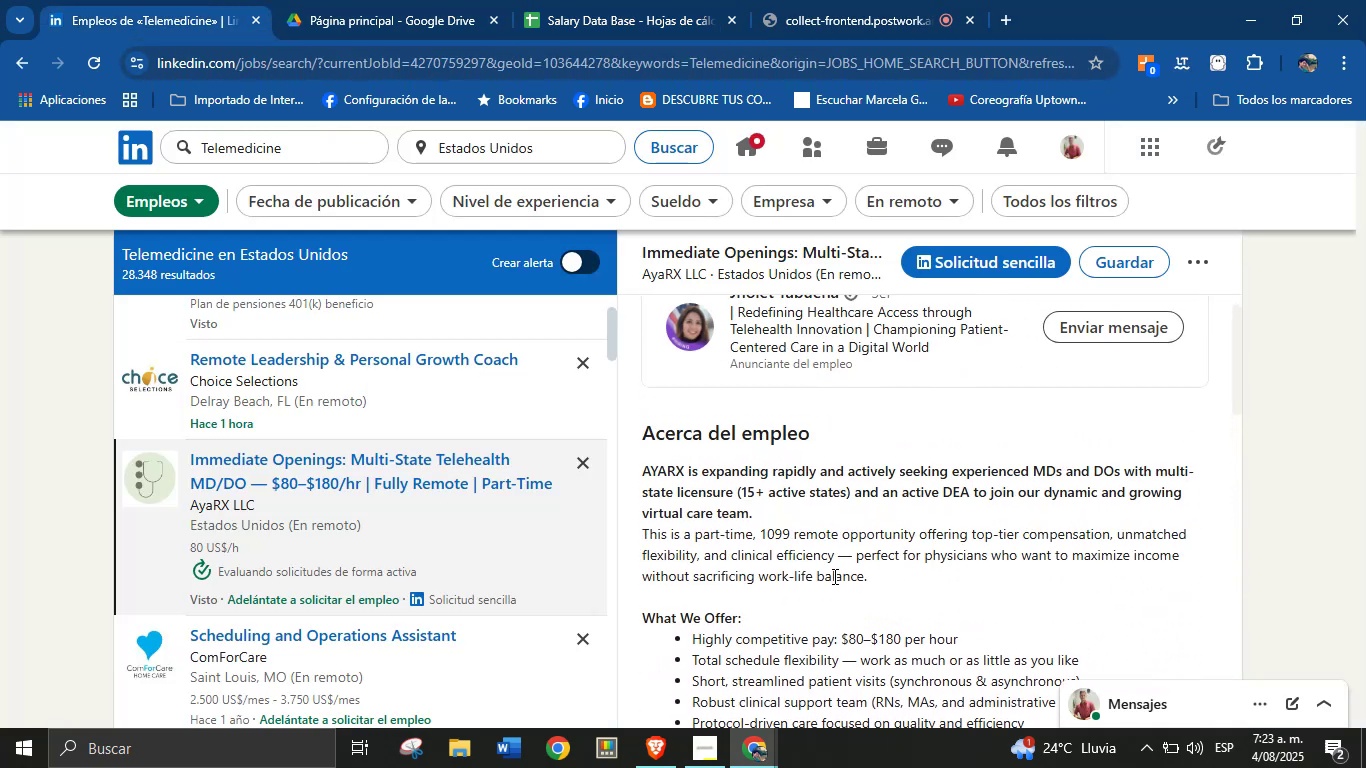 
scroll: coordinate [833, 576], scroll_direction: down, amount: 2.0
 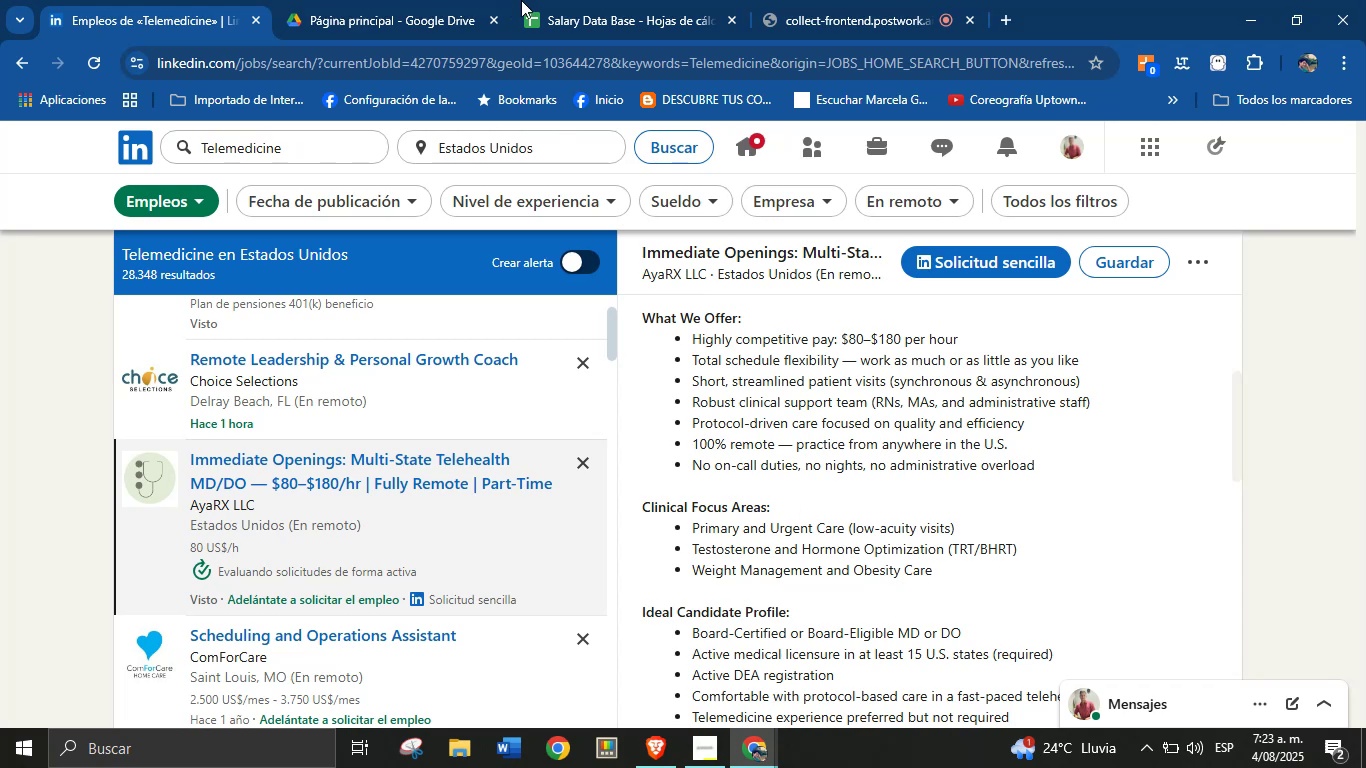 
left_click([592, 0])
 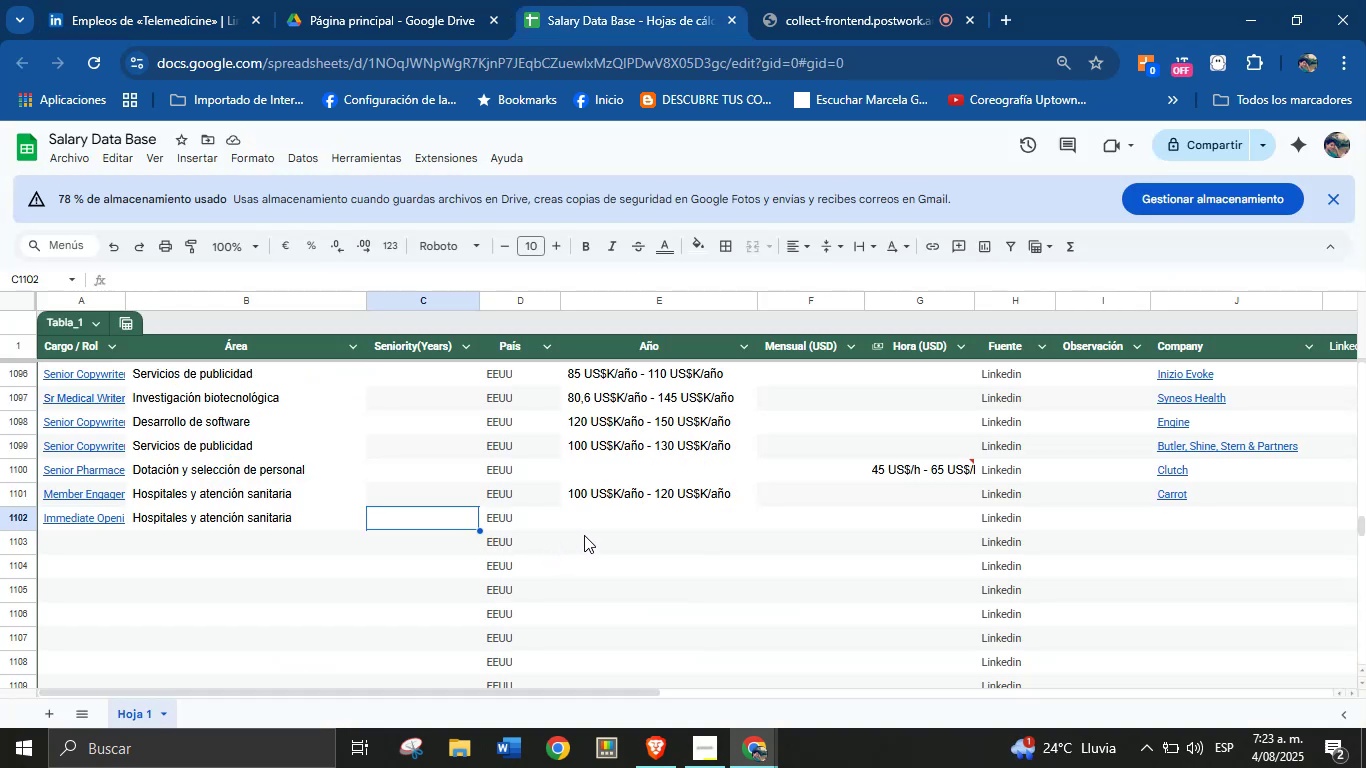 
key(Meta+MetaLeft)
 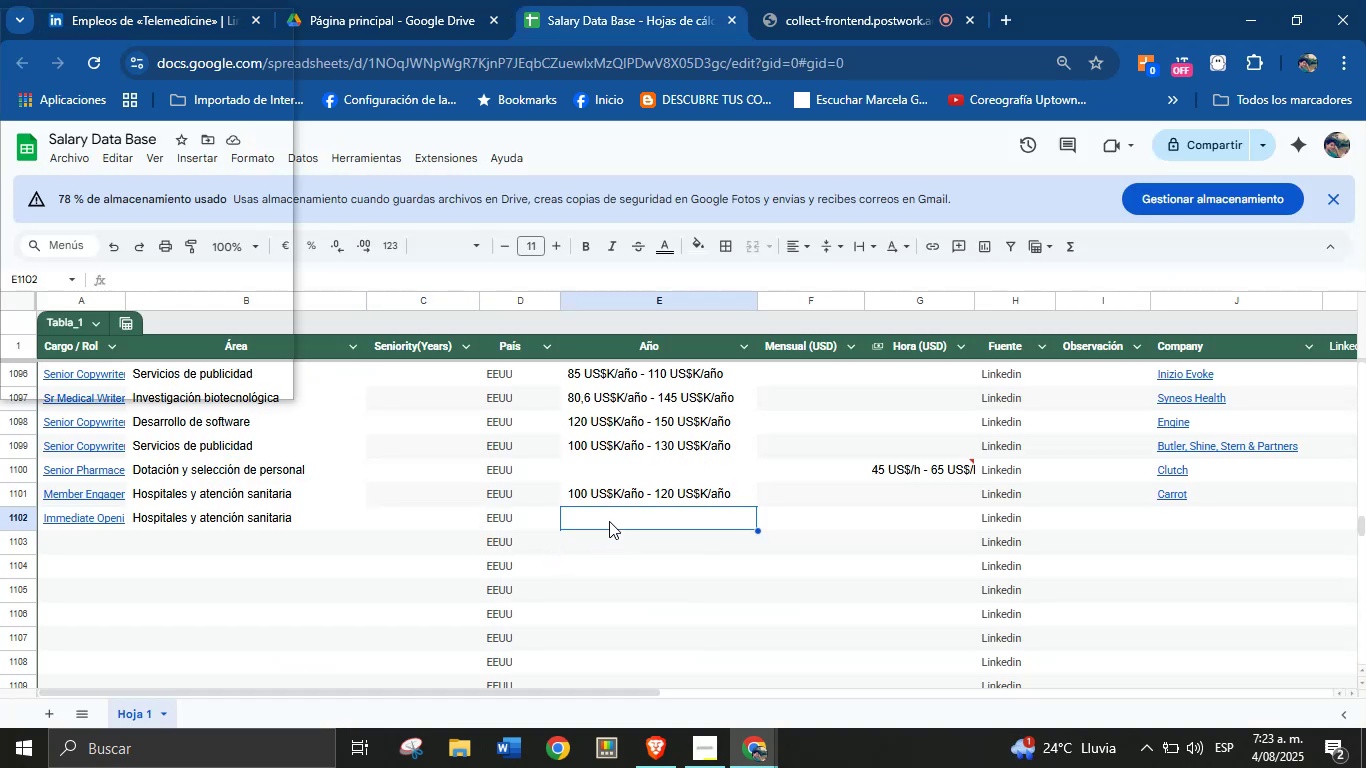 
key(Meta+MetaLeft)
 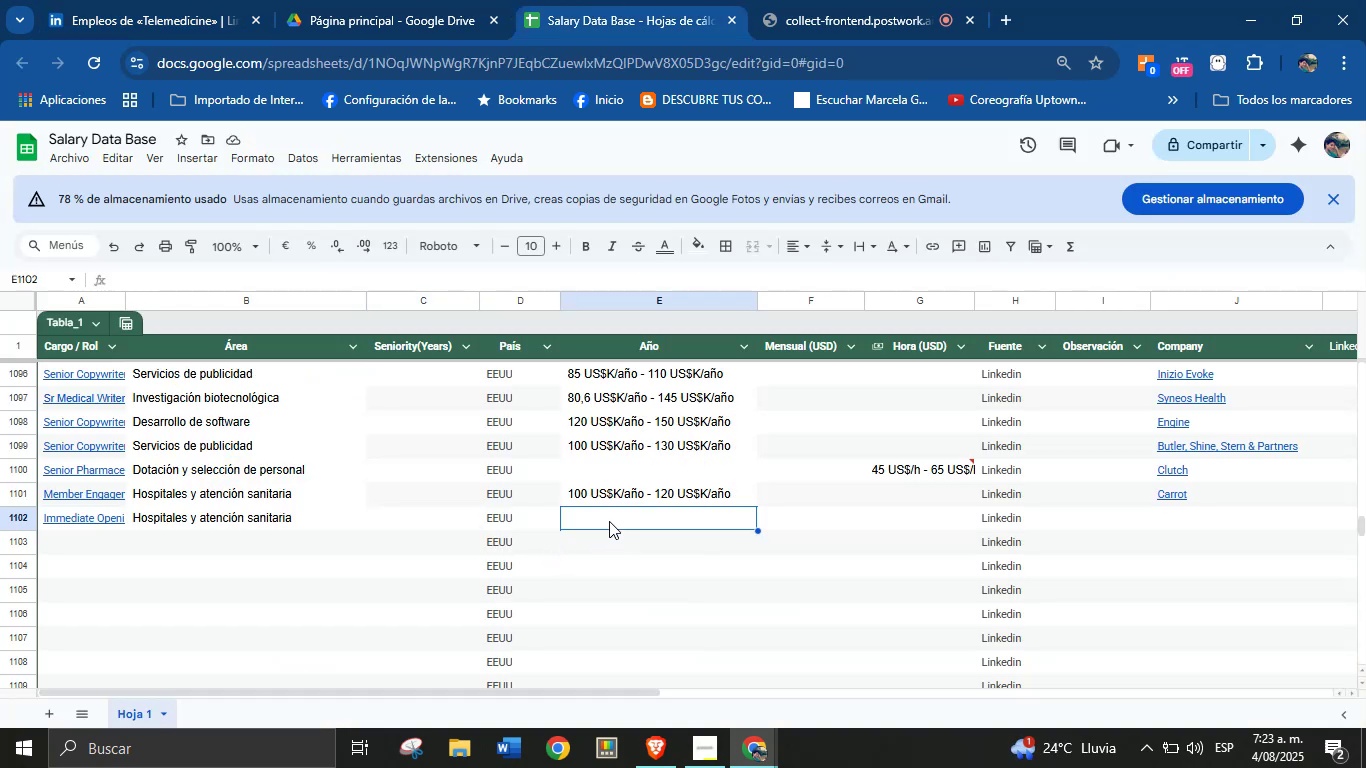 
left_click([609, 521])
 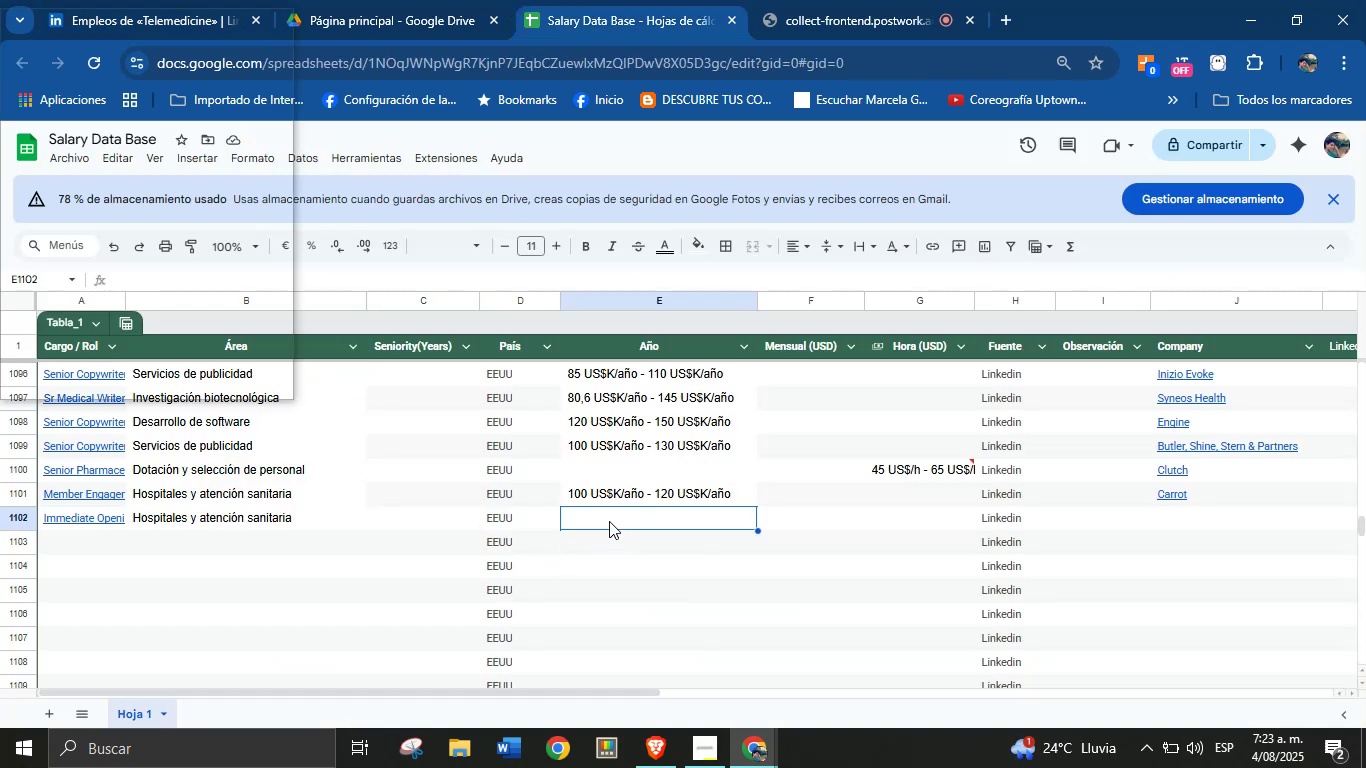 
key(Meta+V)
 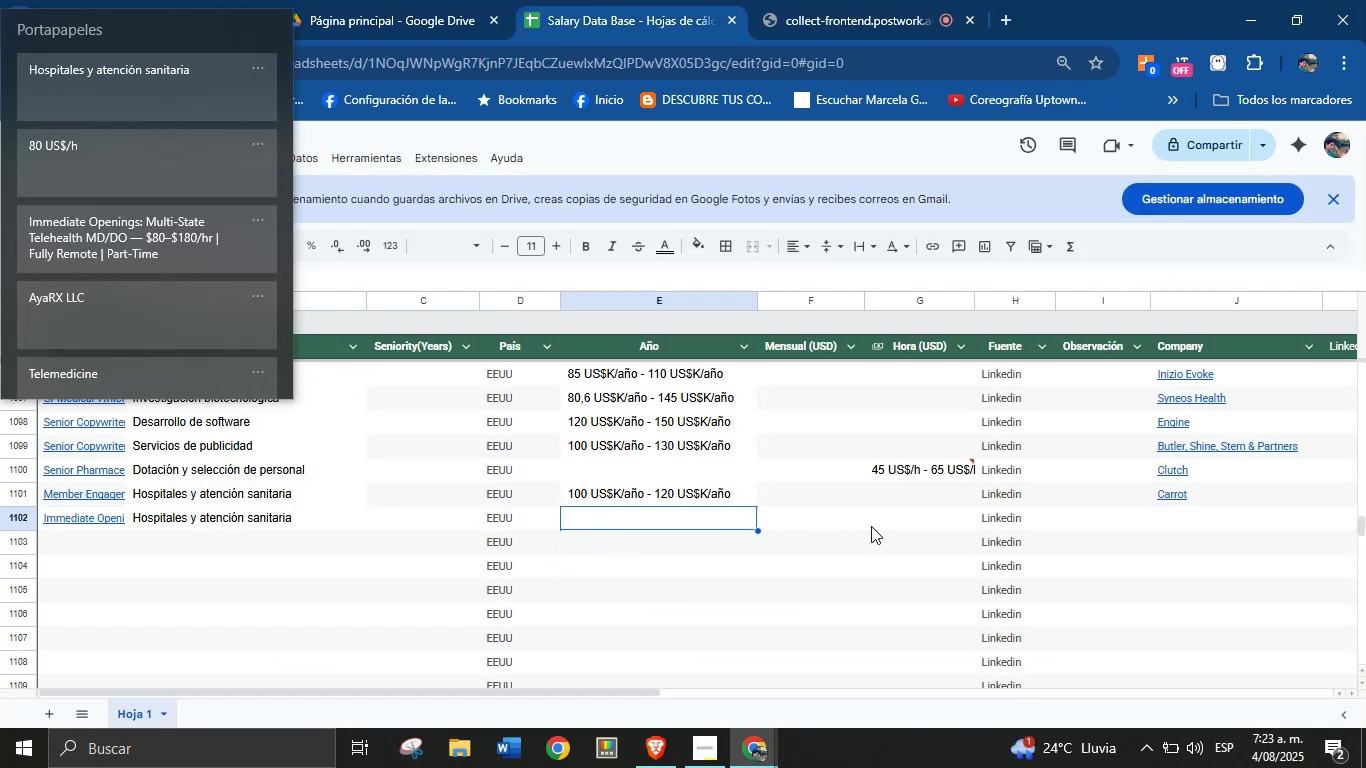 
double_click([894, 520])
 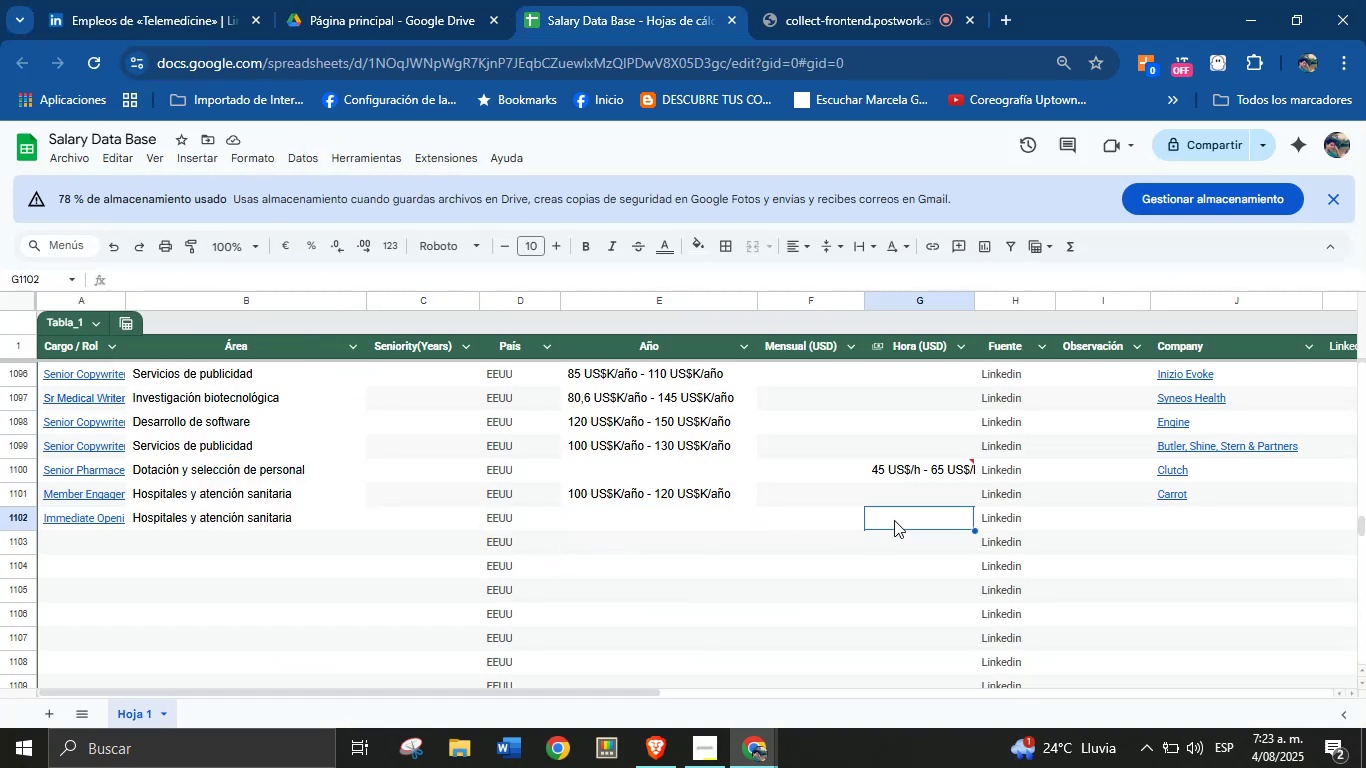 
key(Meta+MetaLeft)
 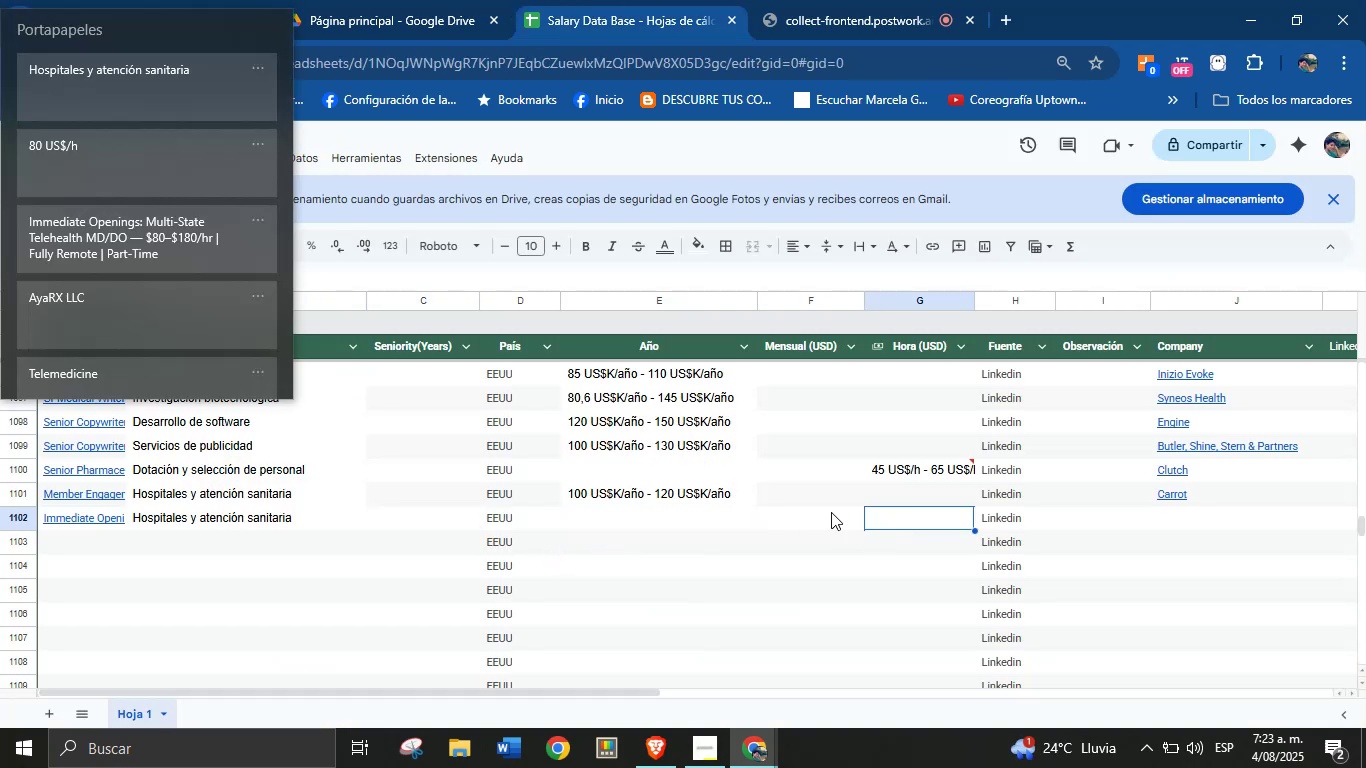 
key(Meta+MetaLeft)
 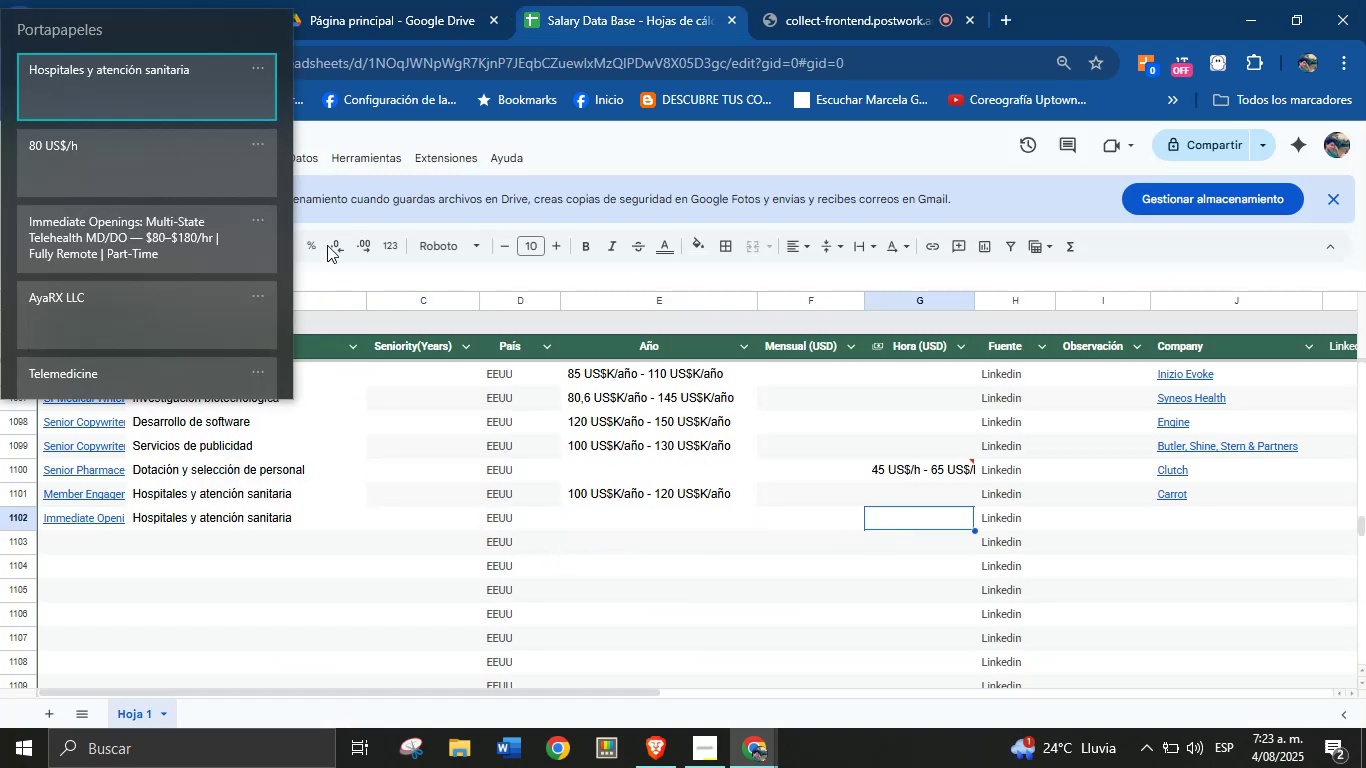 
key(Meta+V)
 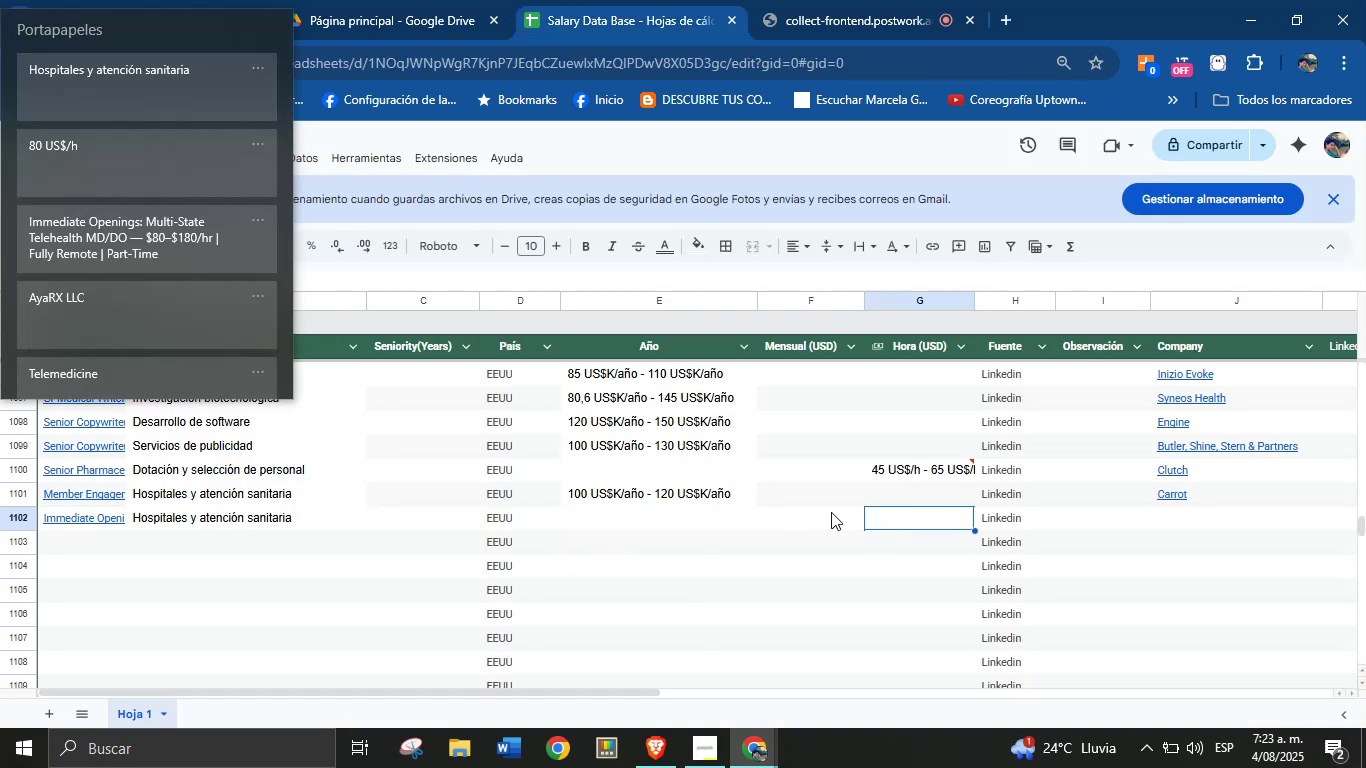 
left_click([118, 162])
 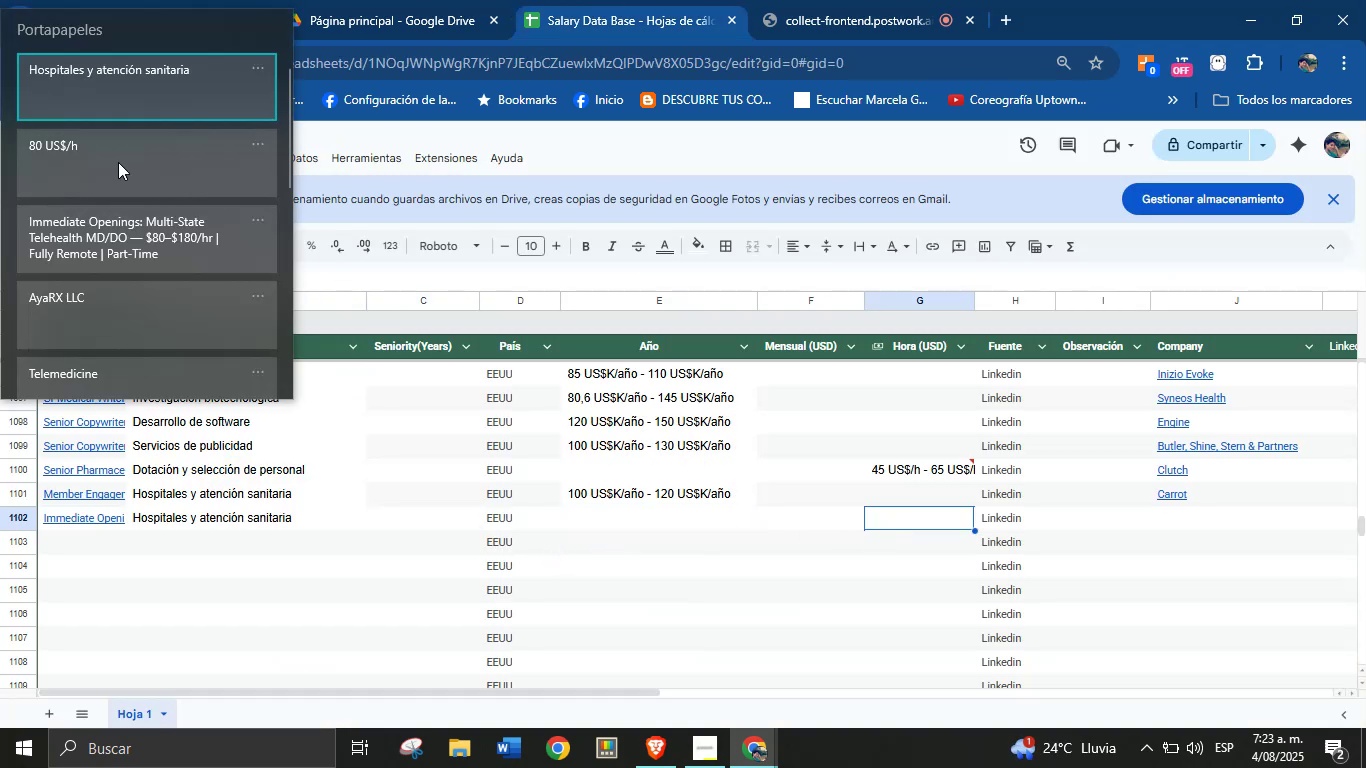 
key(Control+ControlLeft)
 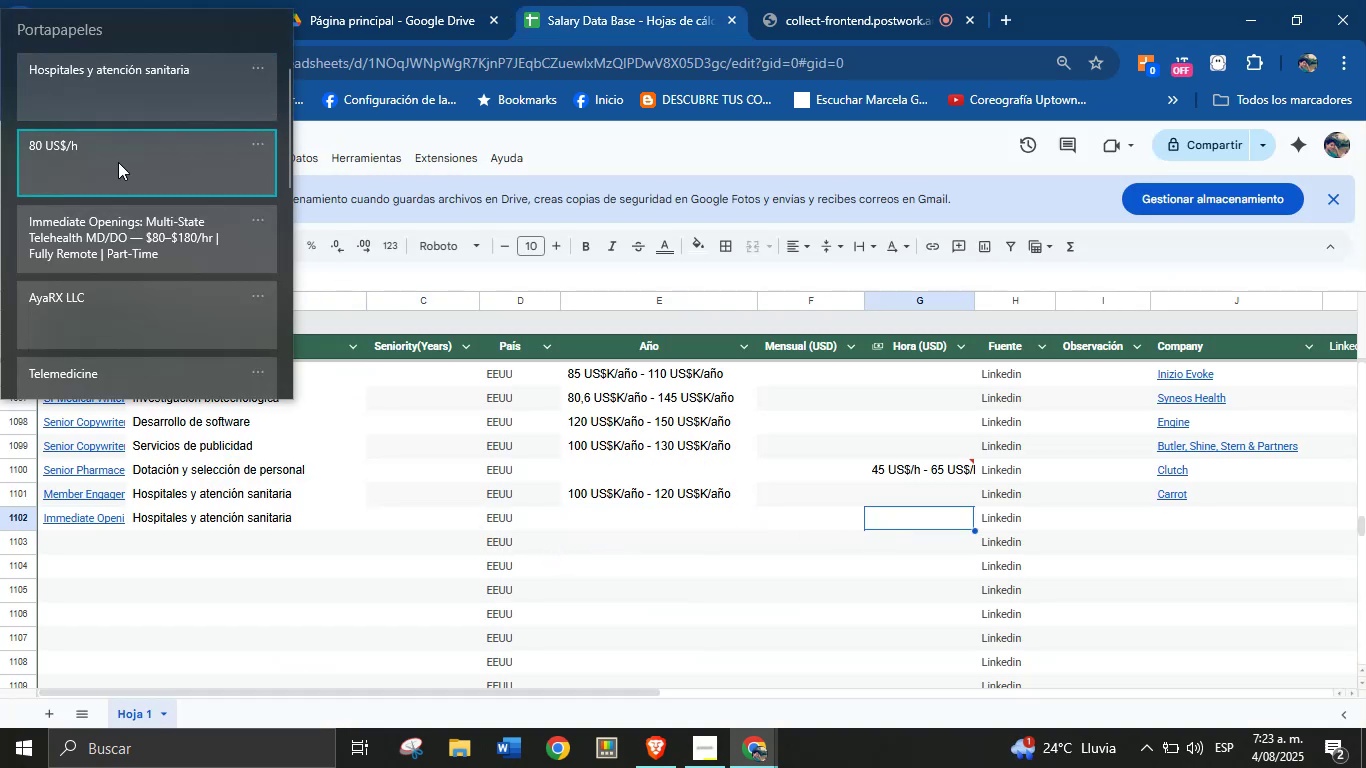 
hold_key(key=V, duration=1.55)
 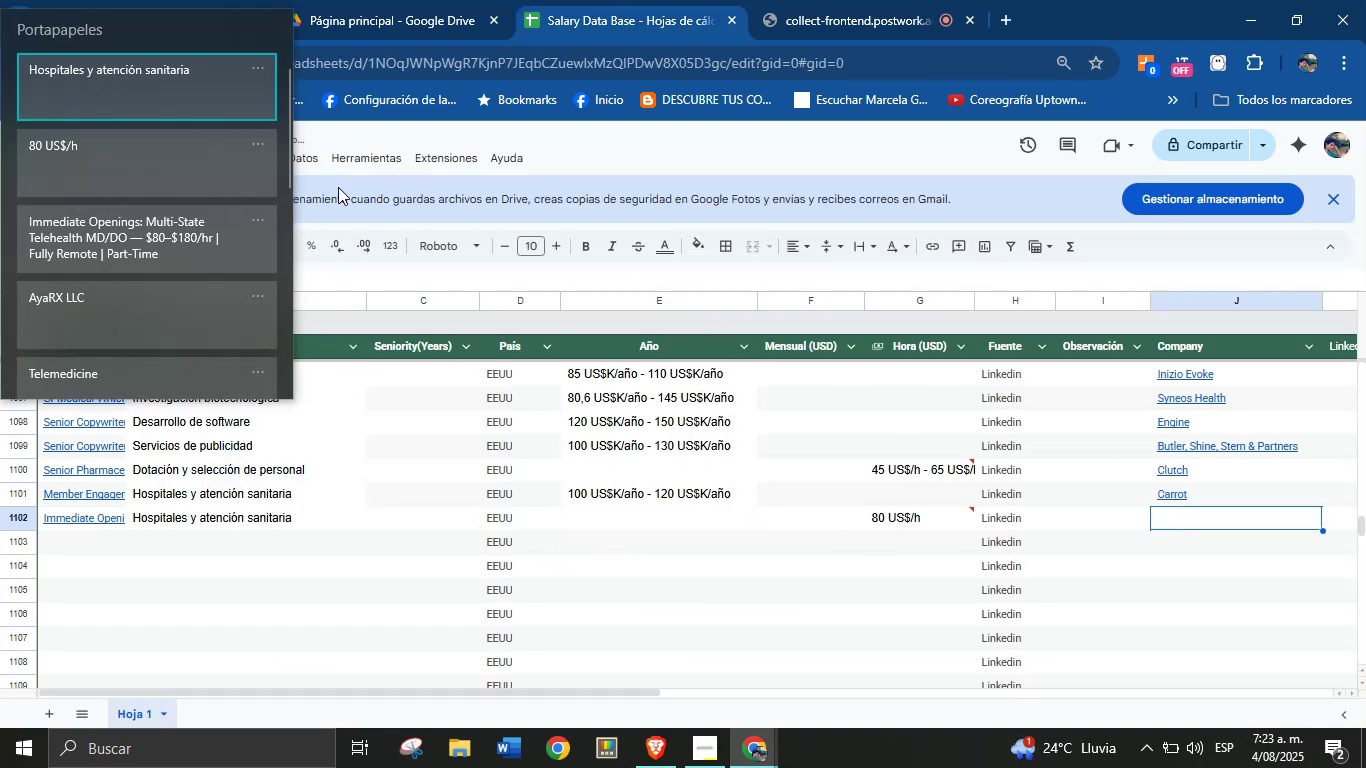 
left_click([1173, 514])
 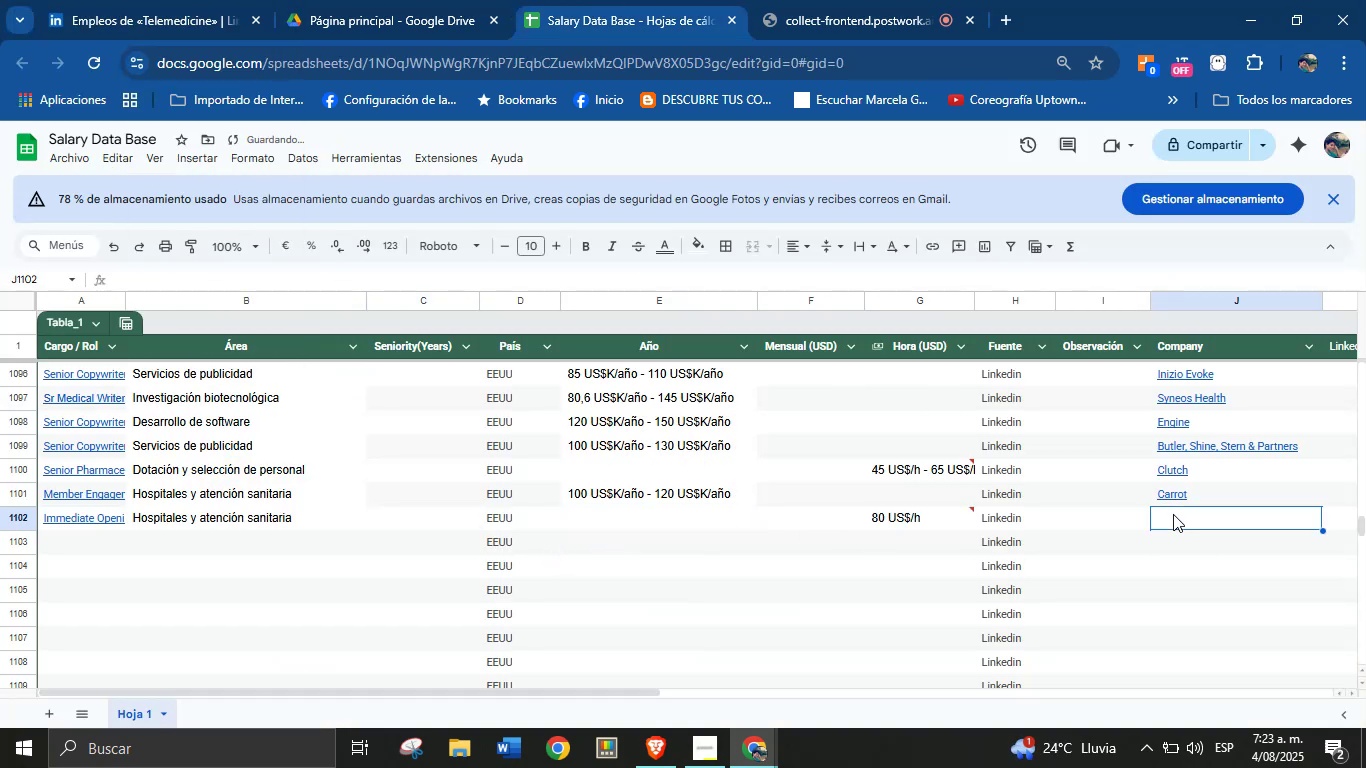 
key(Meta+MetaLeft)
 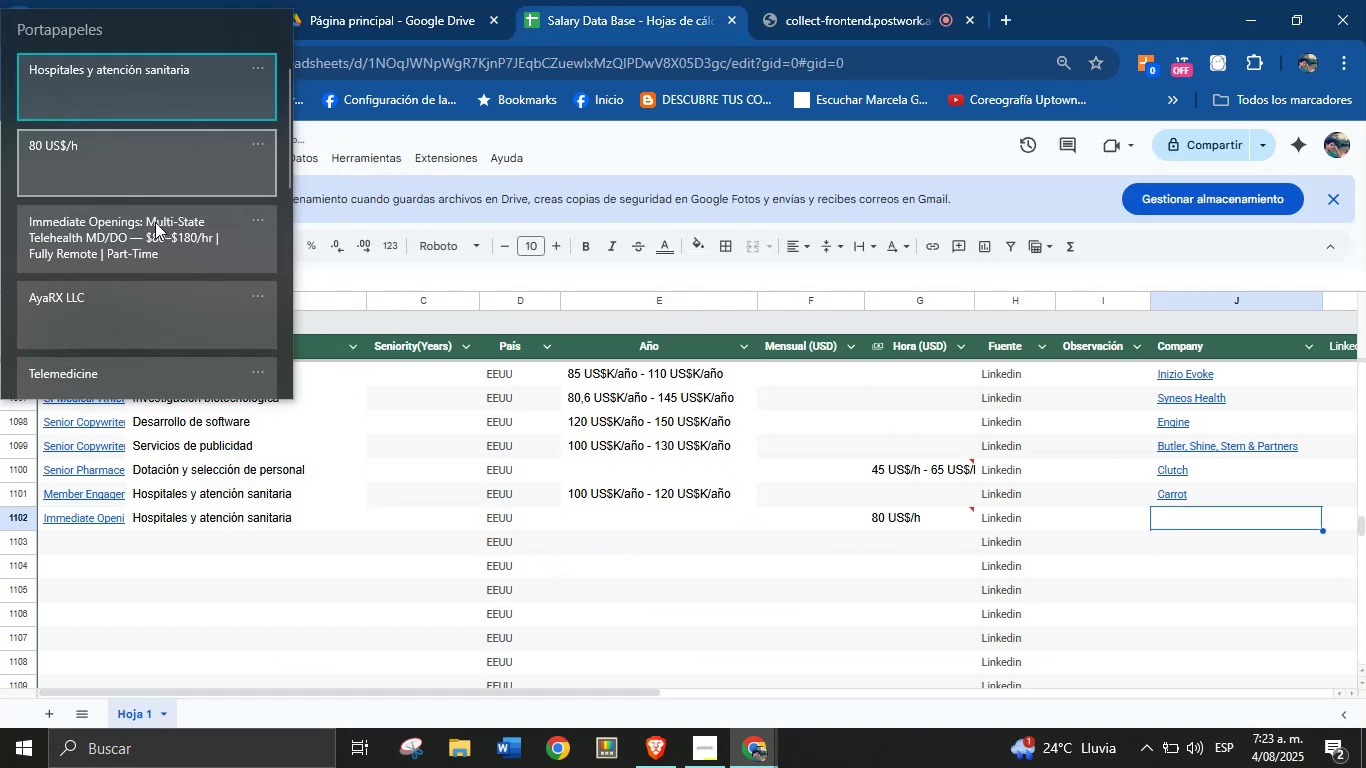 
key(Meta+MetaLeft)
 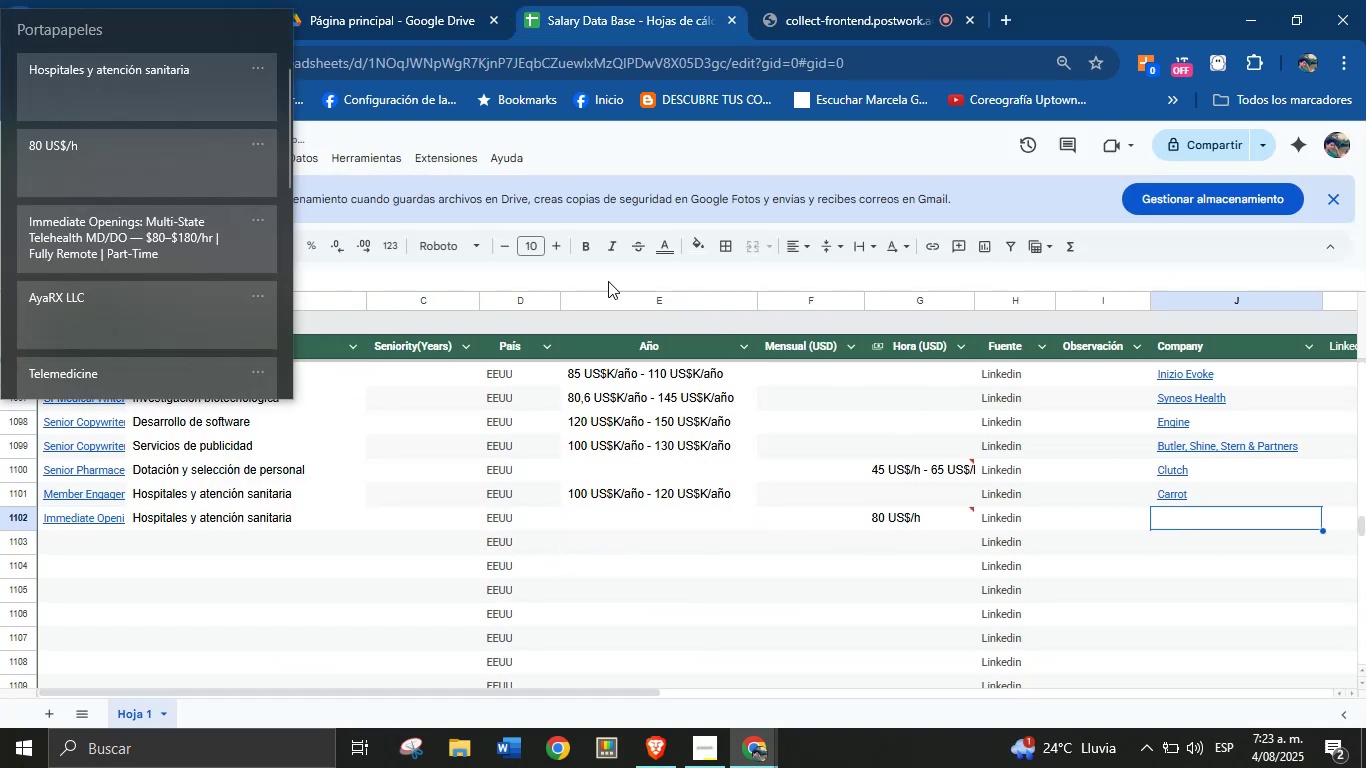 
left_click([145, 298])
 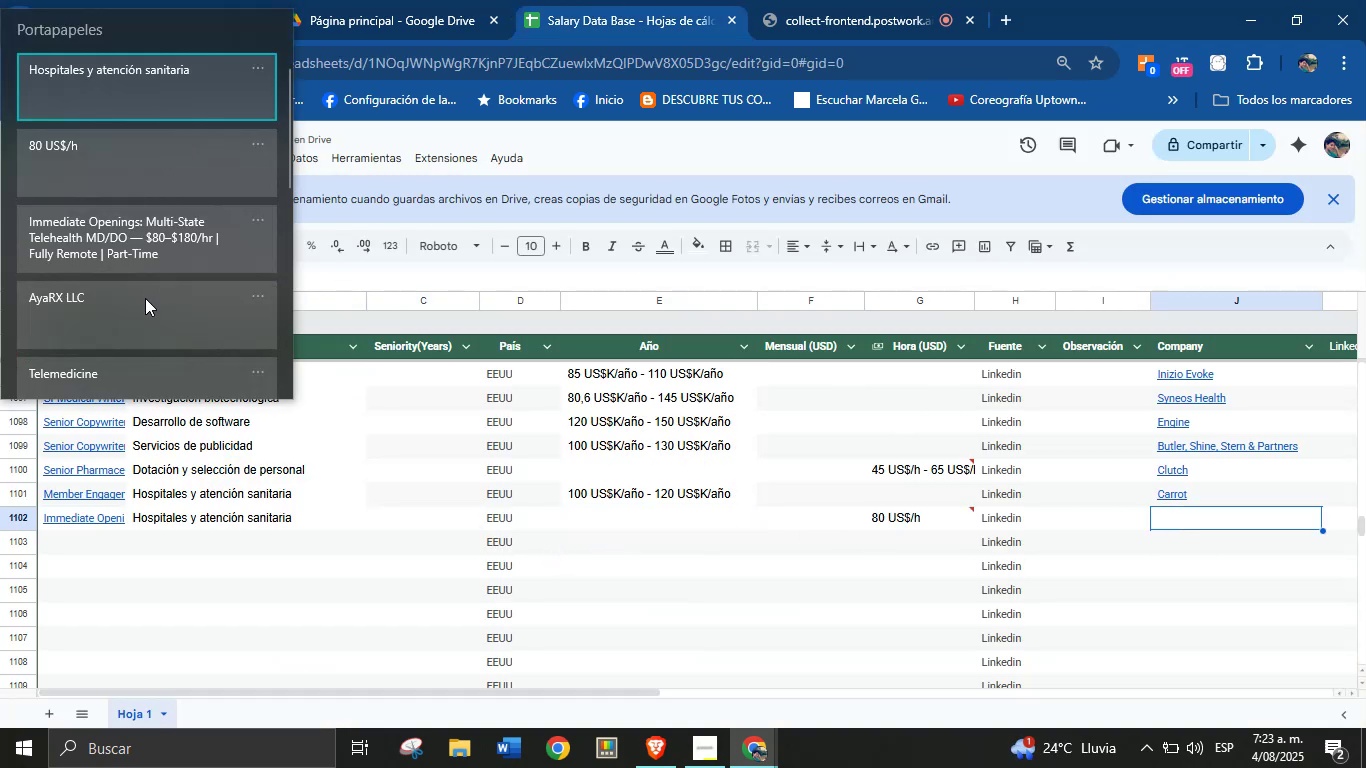 
key(Control+ControlLeft)
 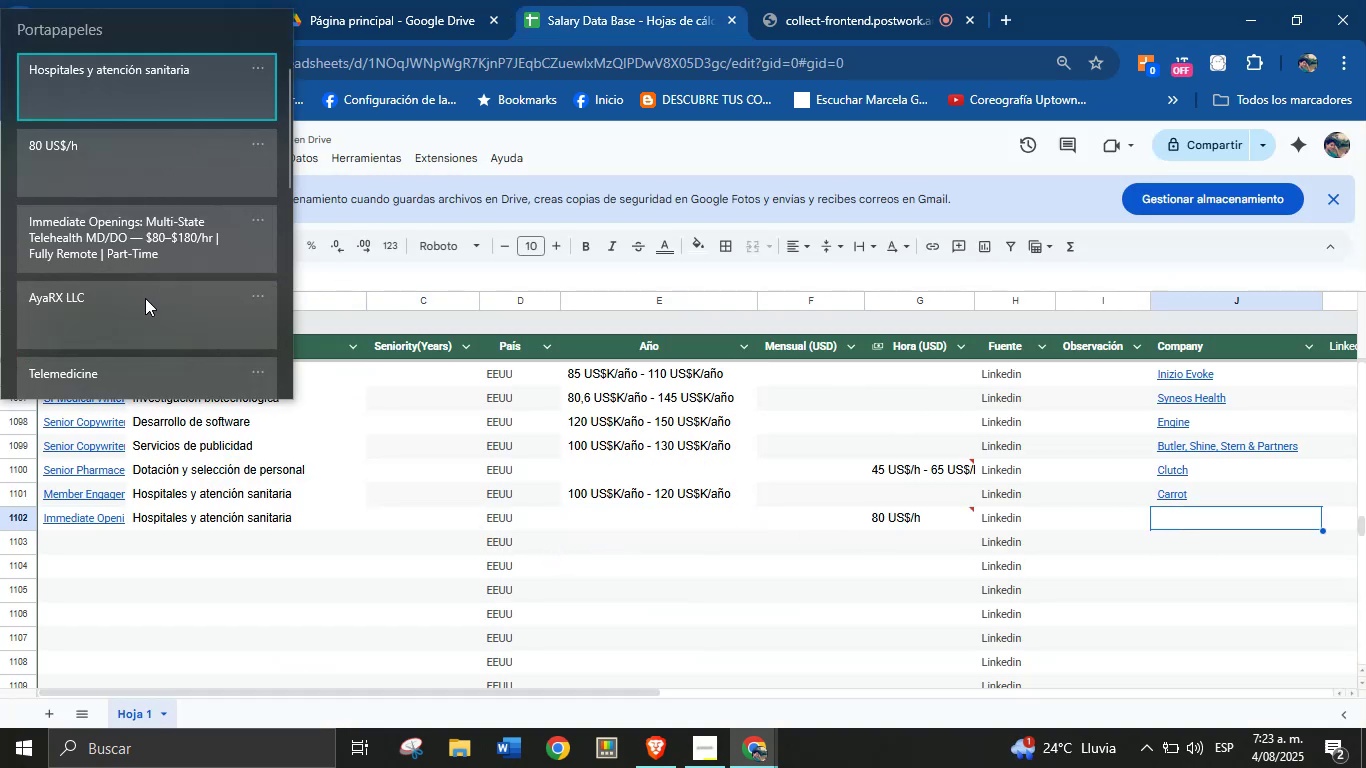 
key(Control+V)
 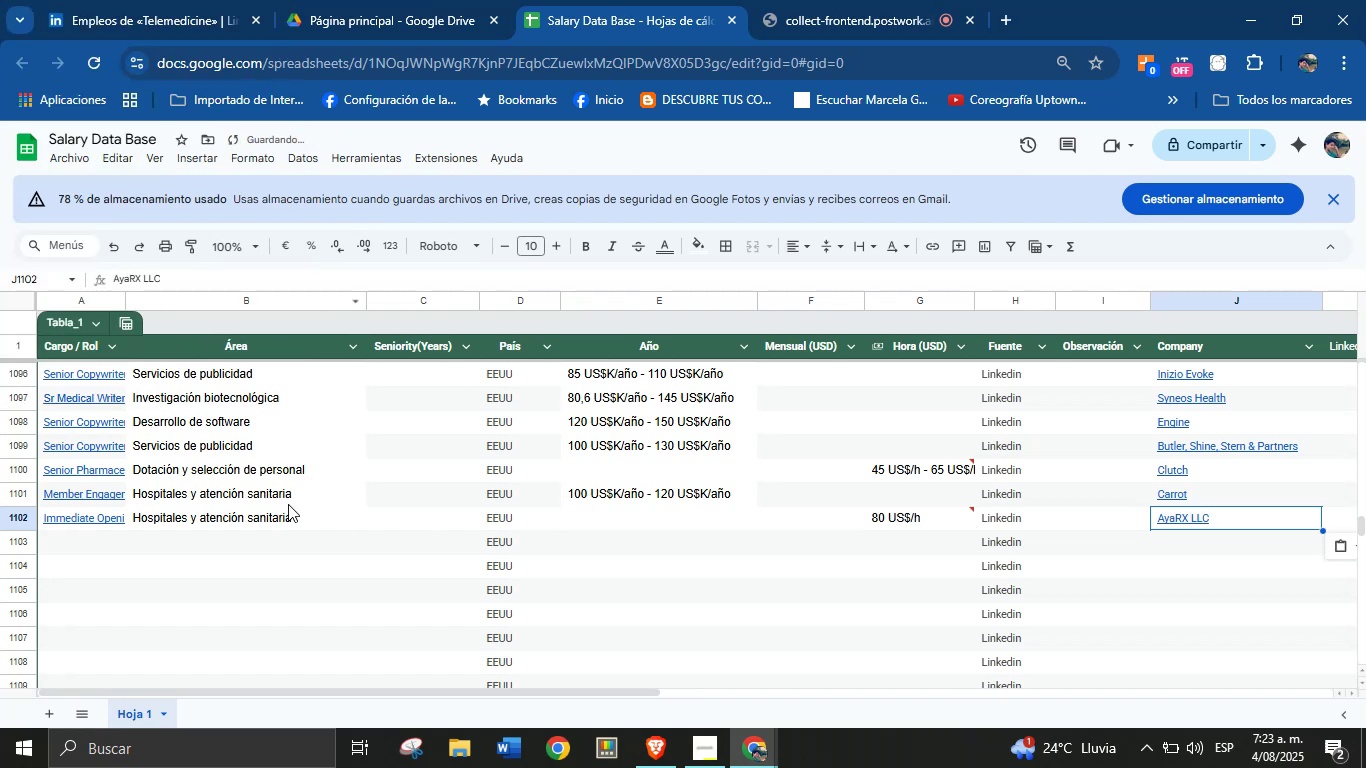 
left_click([97, 553])
 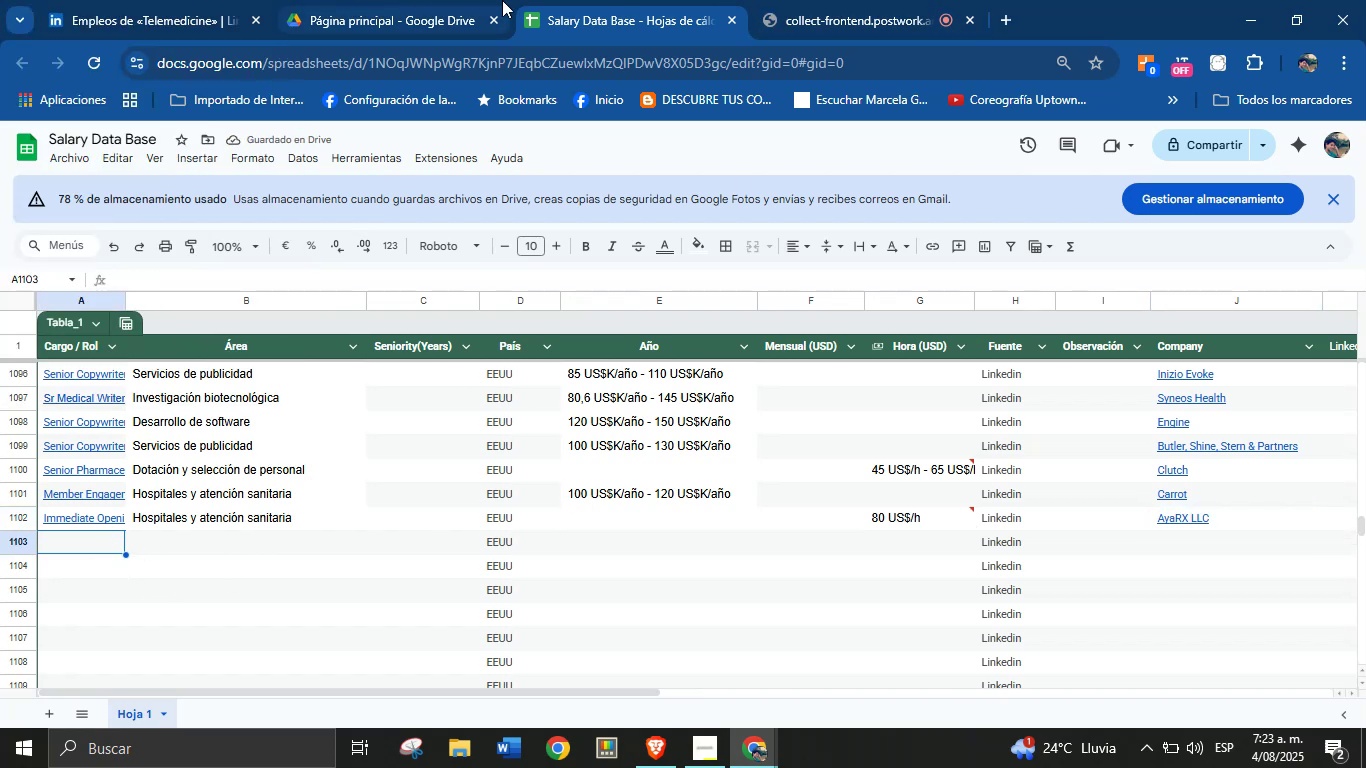 
left_click_drag(start_coordinate=[160, 0], to_coordinate=[656, 0])
 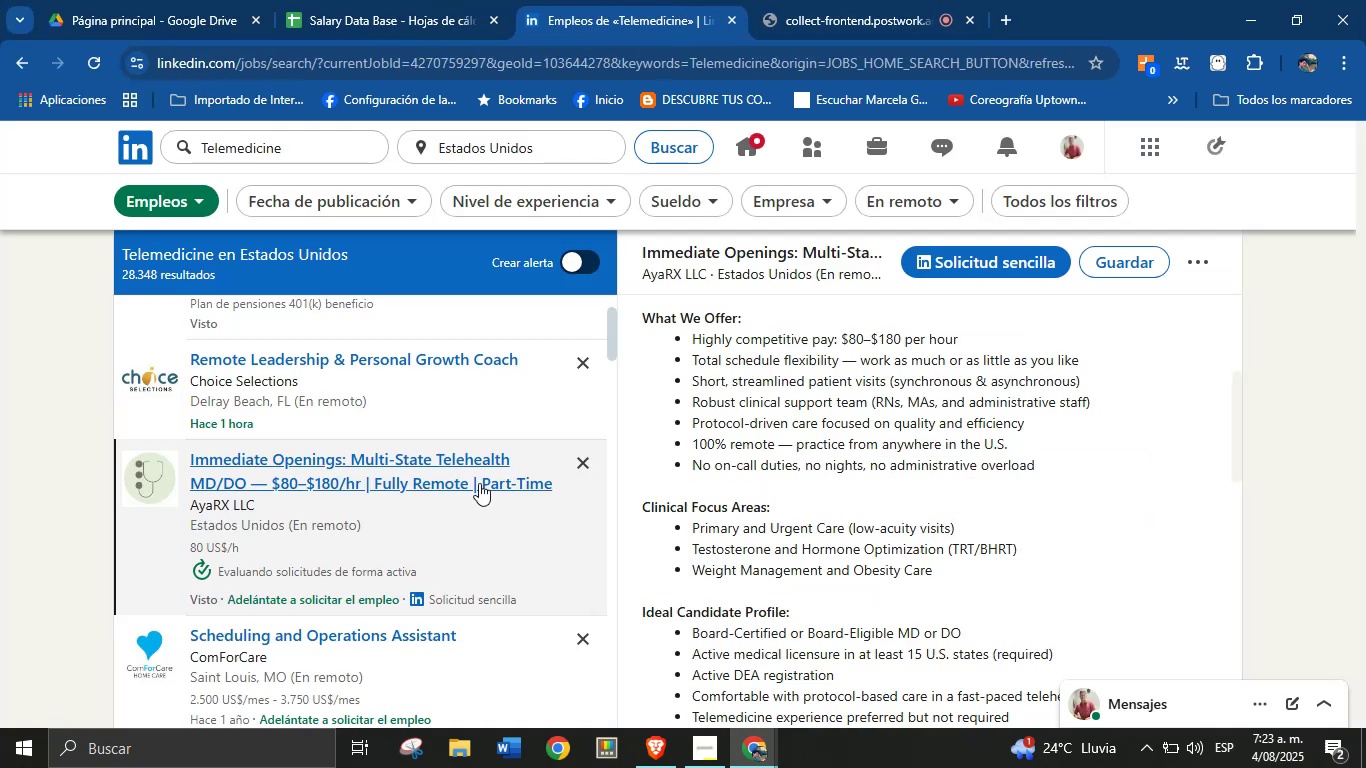 
scroll: coordinate [454, 485], scroll_direction: down, amount: 1.0
 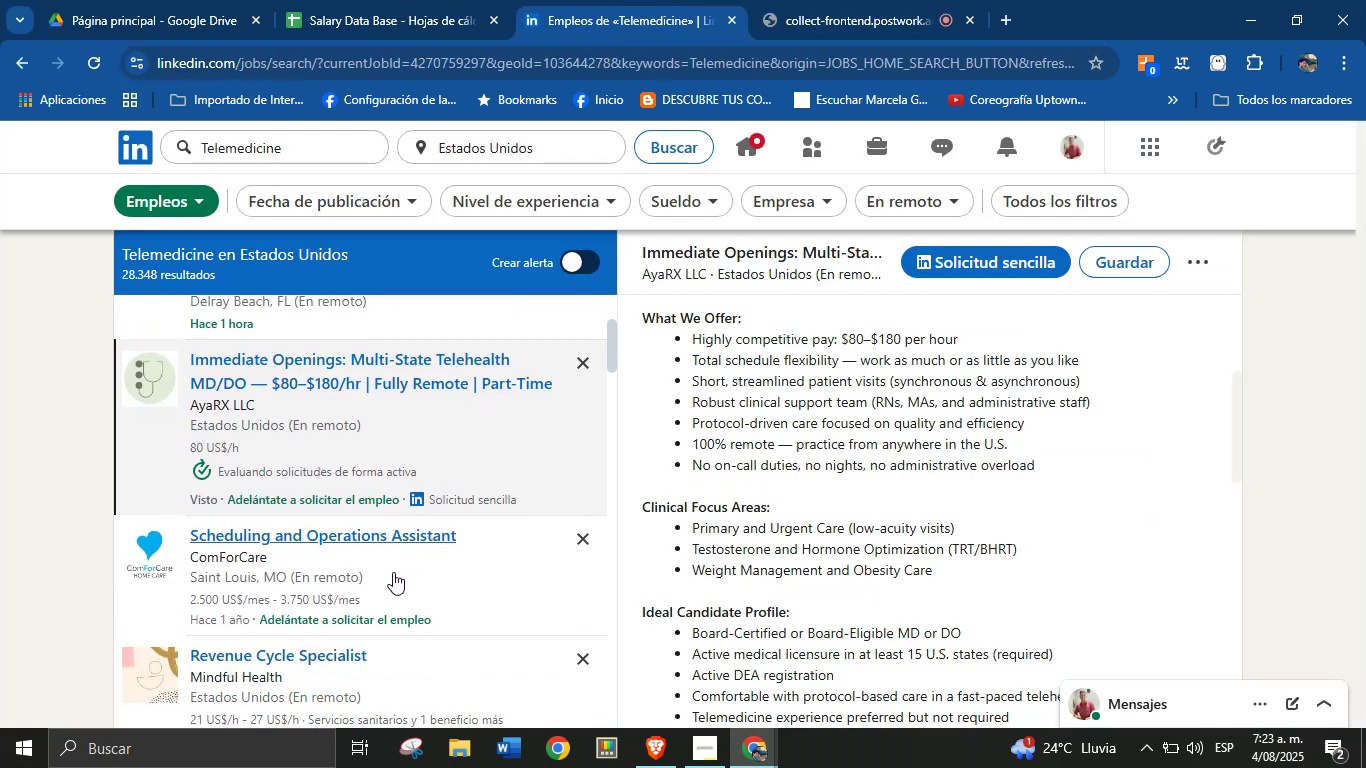 
left_click([393, 569])
 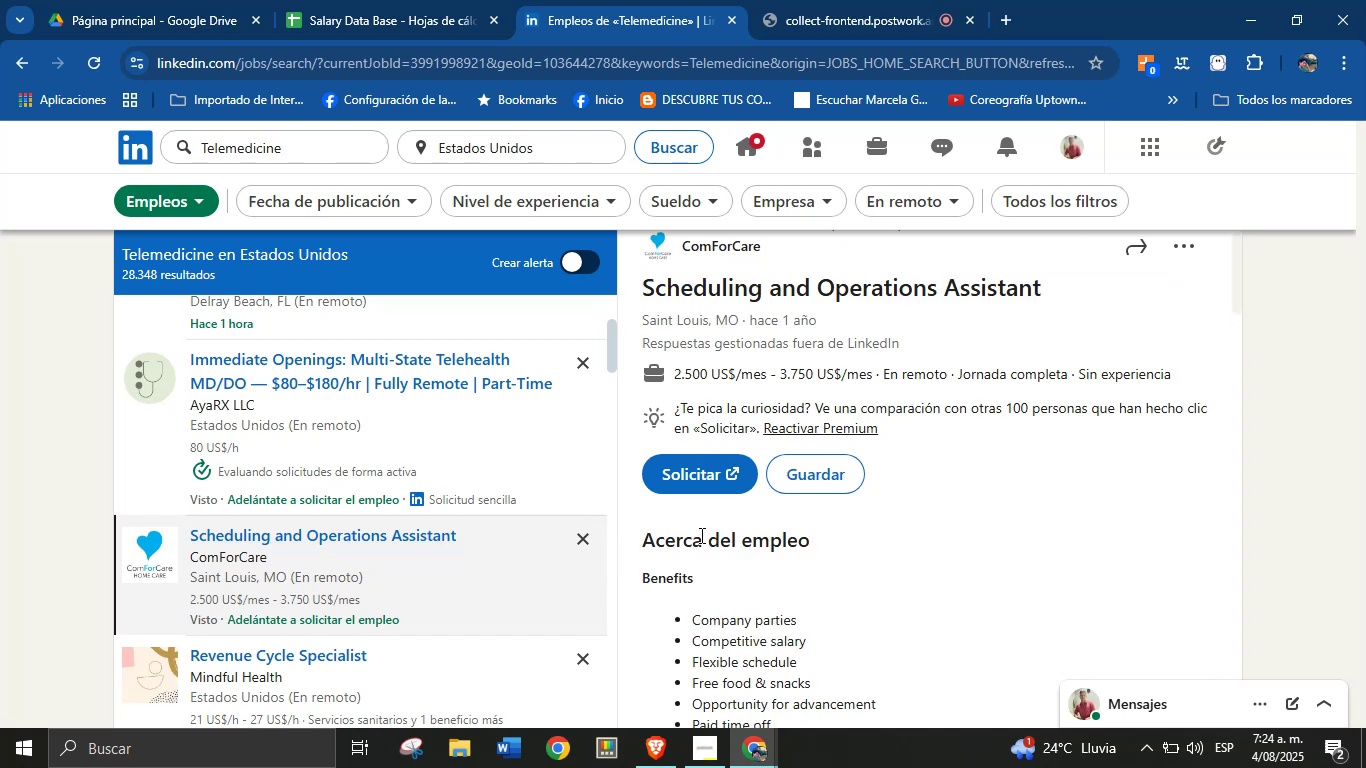 
wait(6.66)
 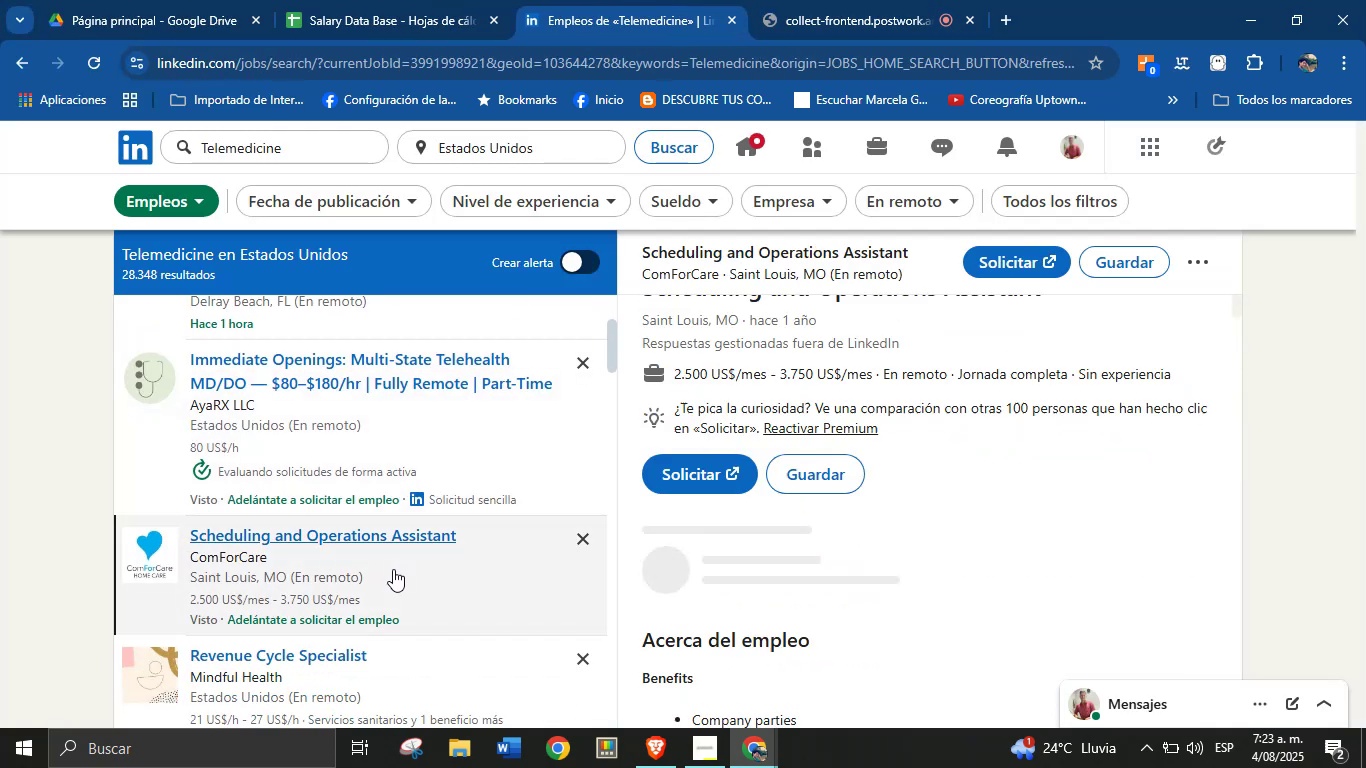 
scroll: coordinate [946, 462], scroll_direction: up, amount: 2.0
 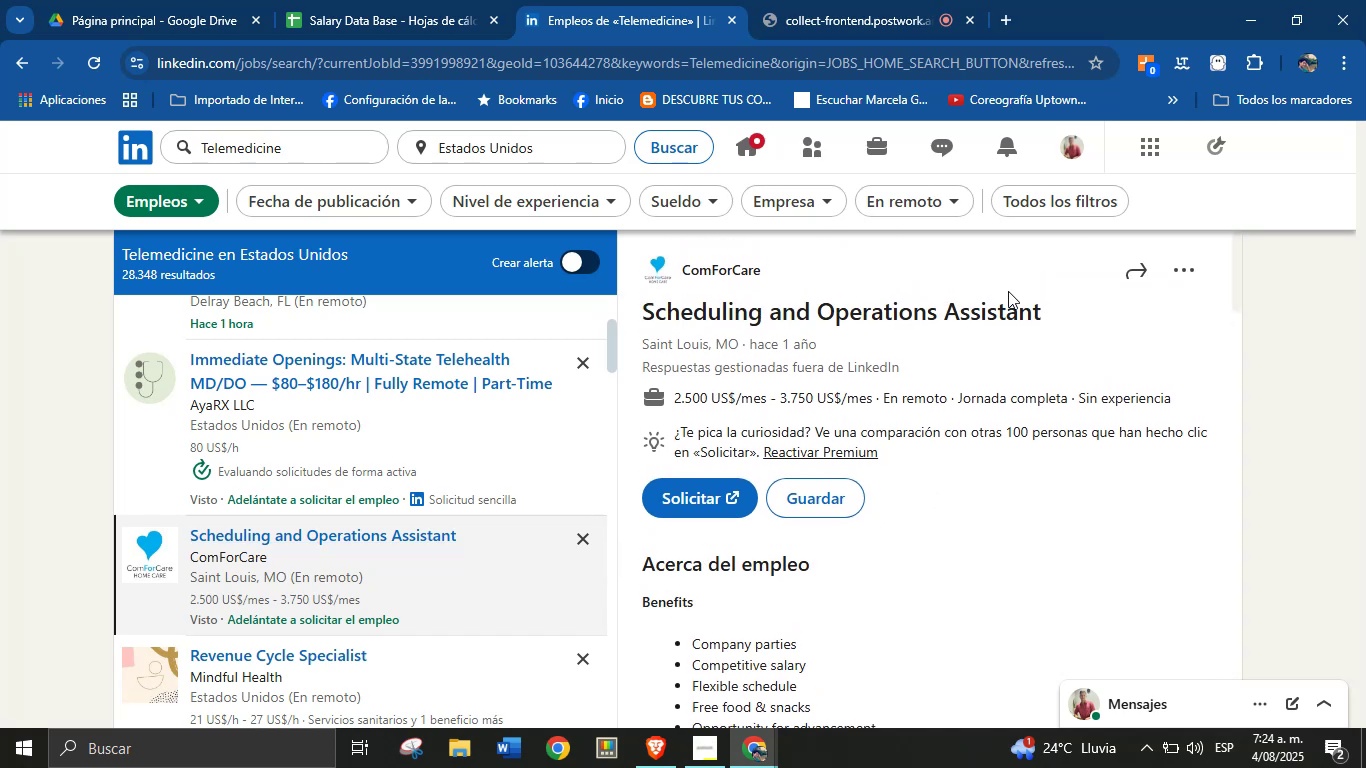 
left_click_drag(start_coordinate=[815, 277], to_coordinate=[682, 274])
 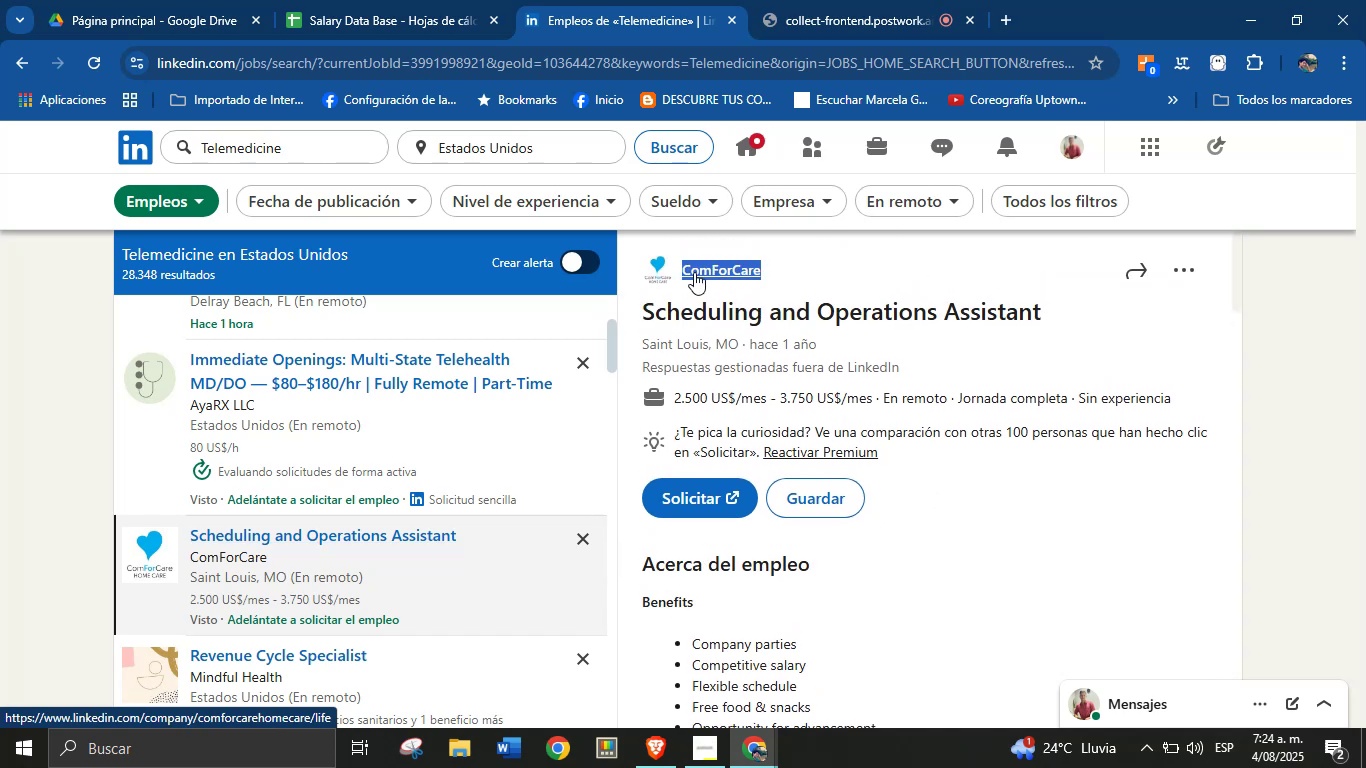 
key(Alt+AltLeft)
 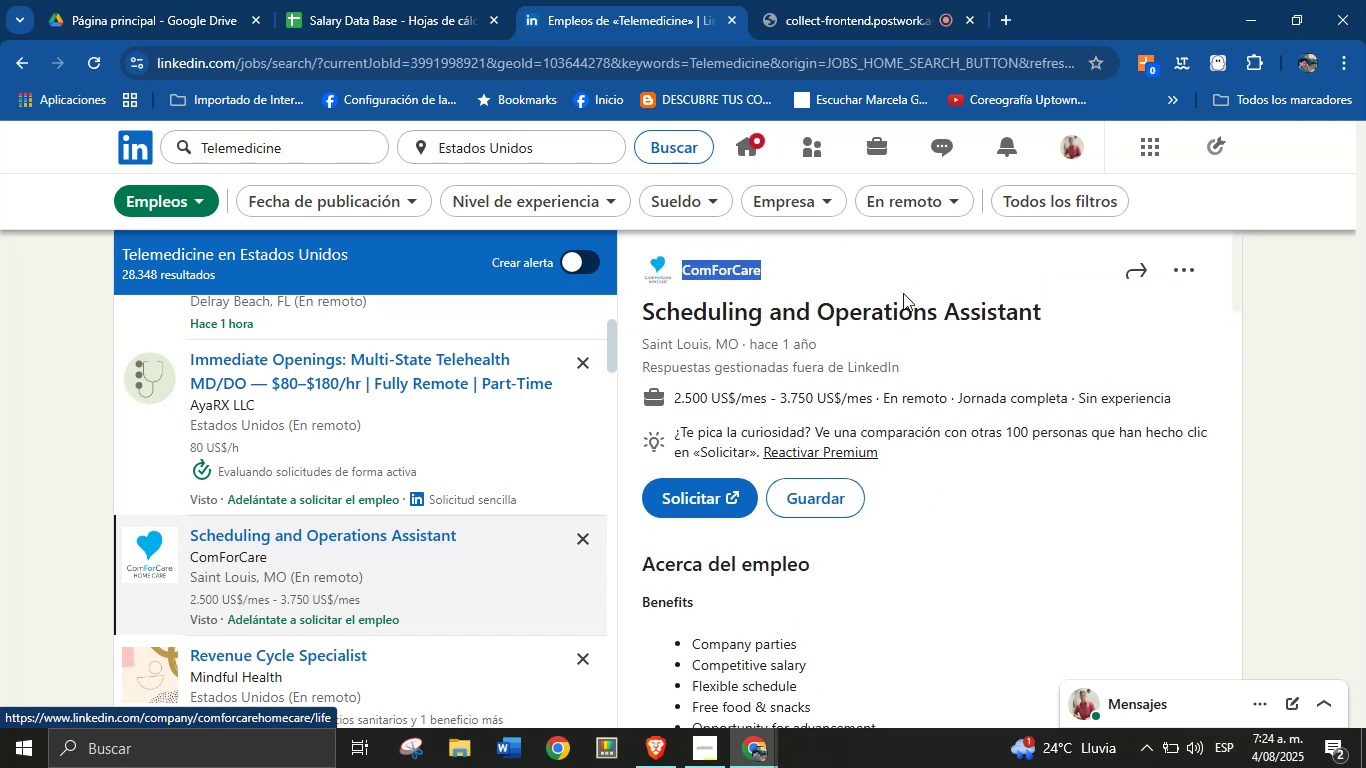 
key(Alt+Control+ControlLeft)
 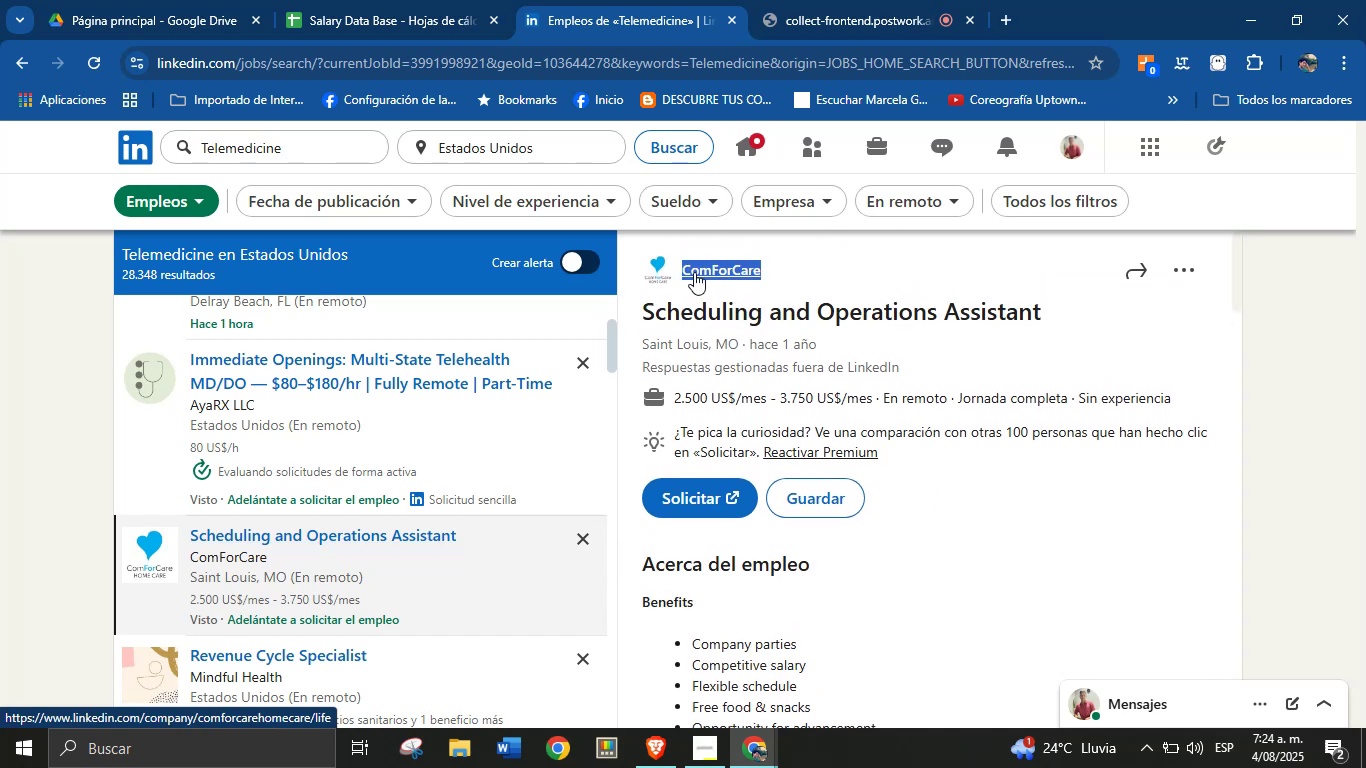 
key(Alt+Control+C)
 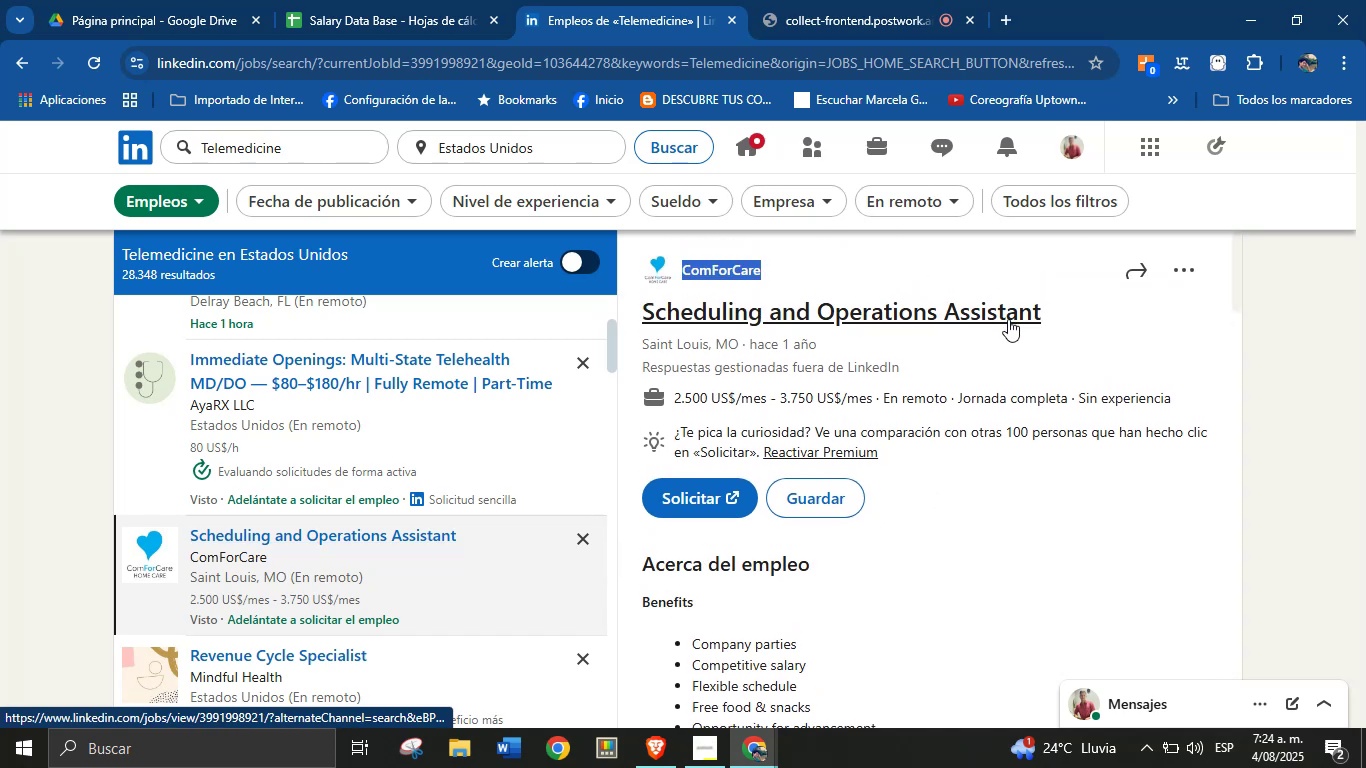 
left_click([1061, 370])
 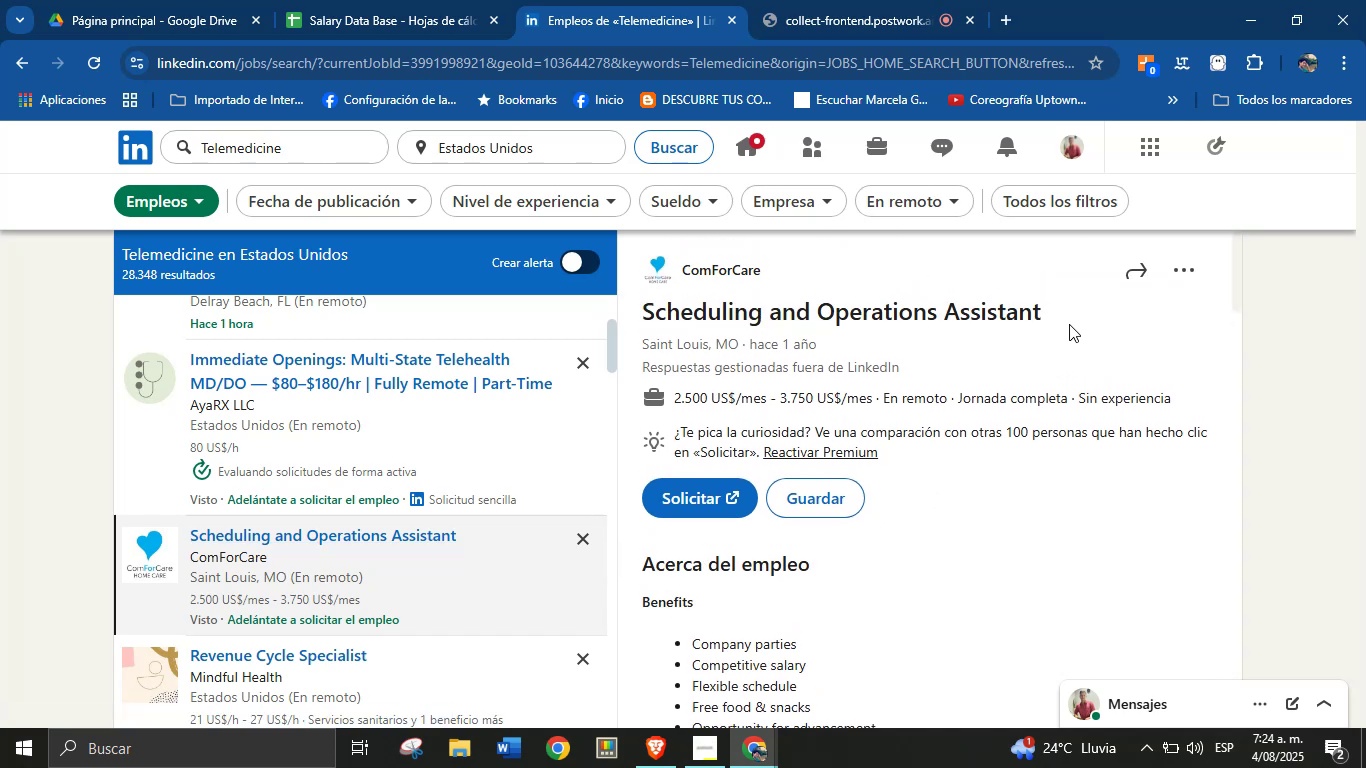 
left_click_drag(start_coordinate=[1075, 310], to_coordinate=[645, 315])
 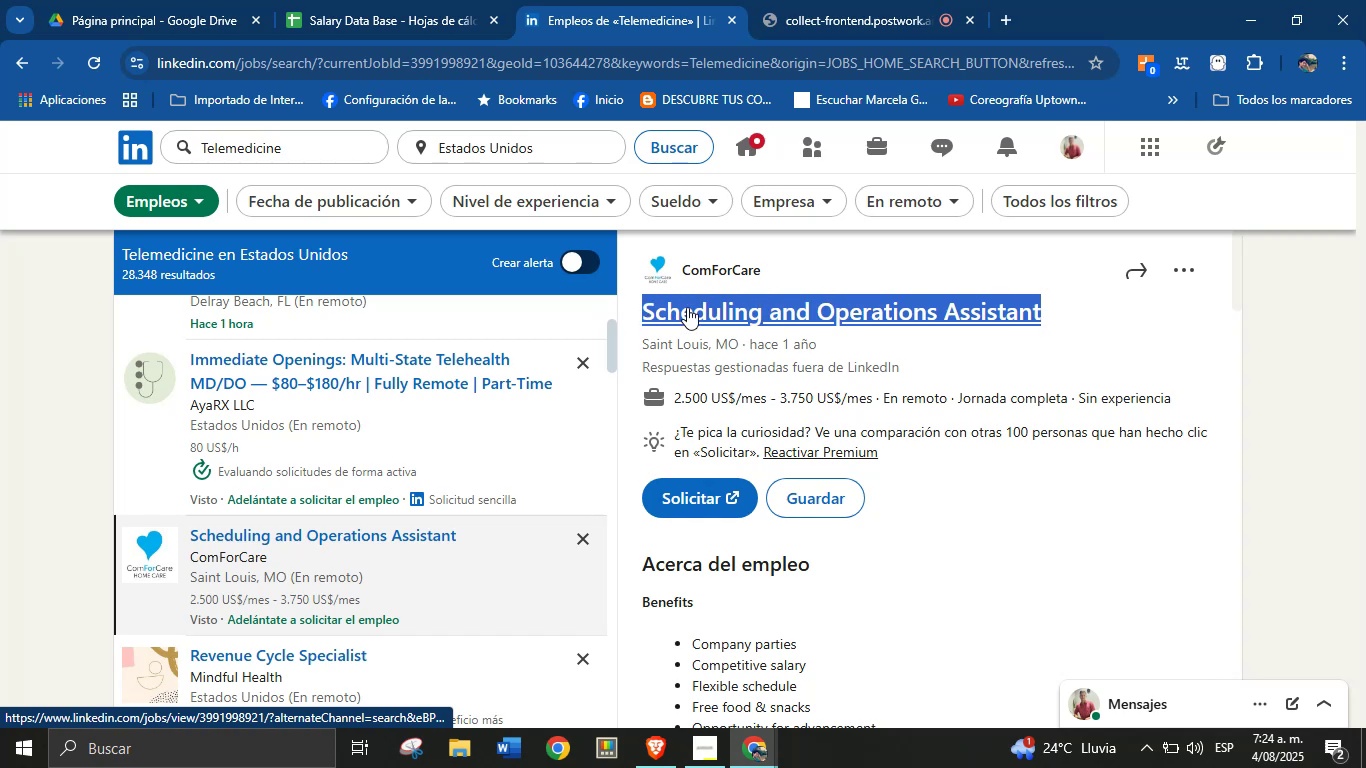 
key(Alt+Control+ControlLeft)
 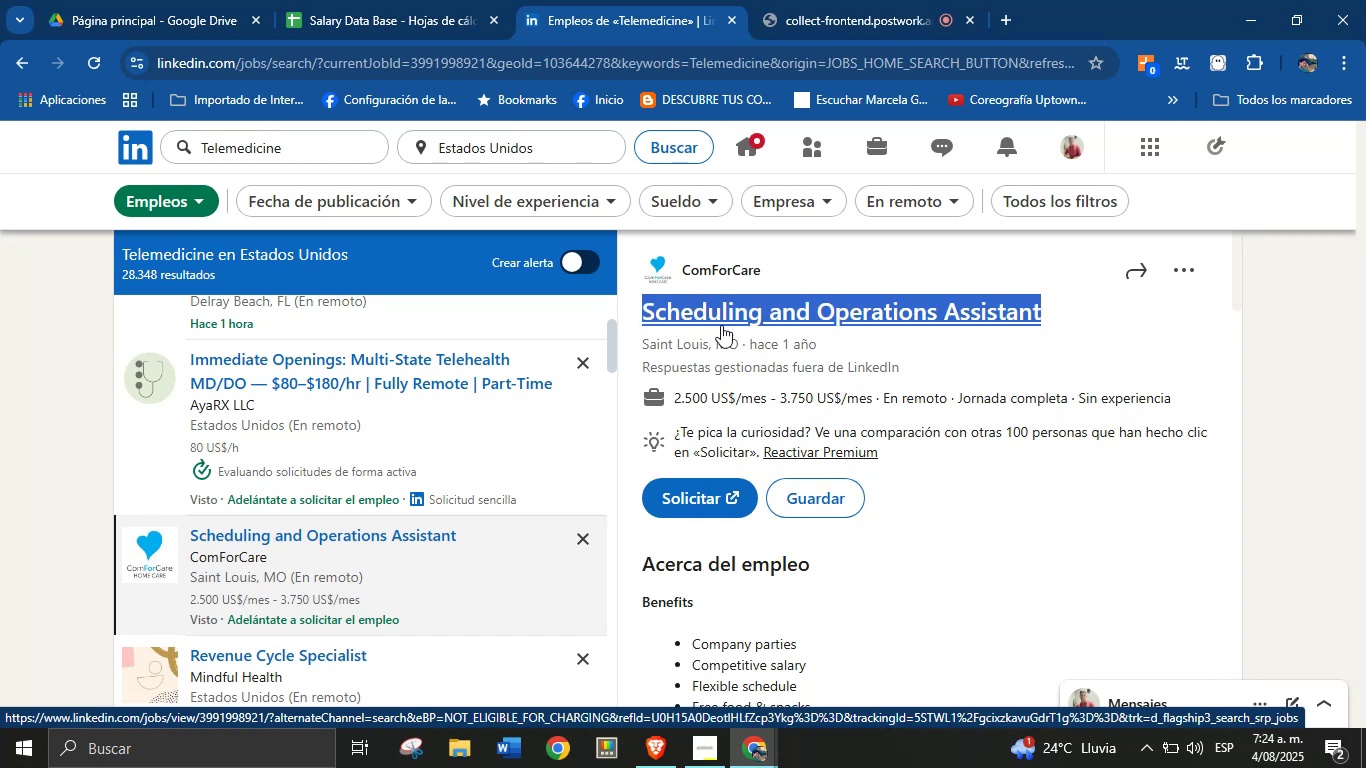 
key(Alt+AltLeft)
 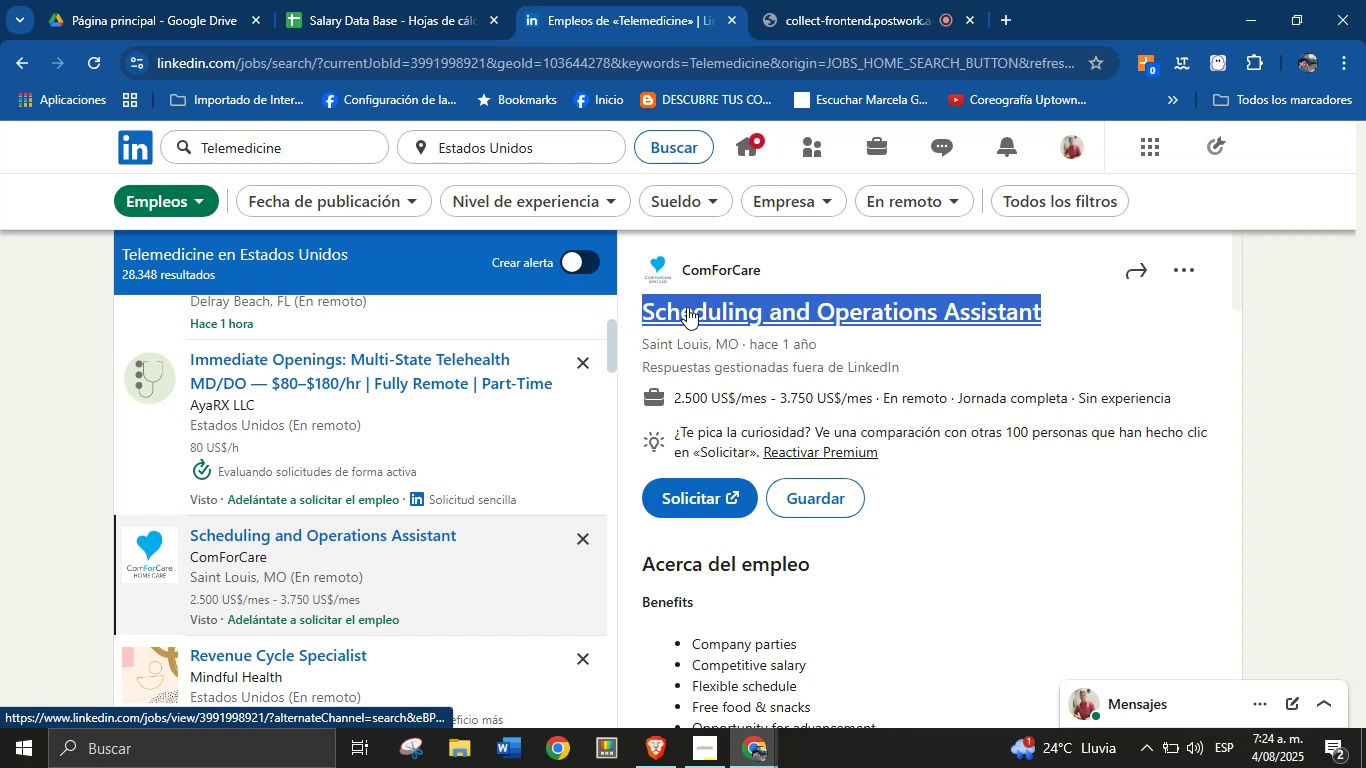 
key(Alt+Control+C)
 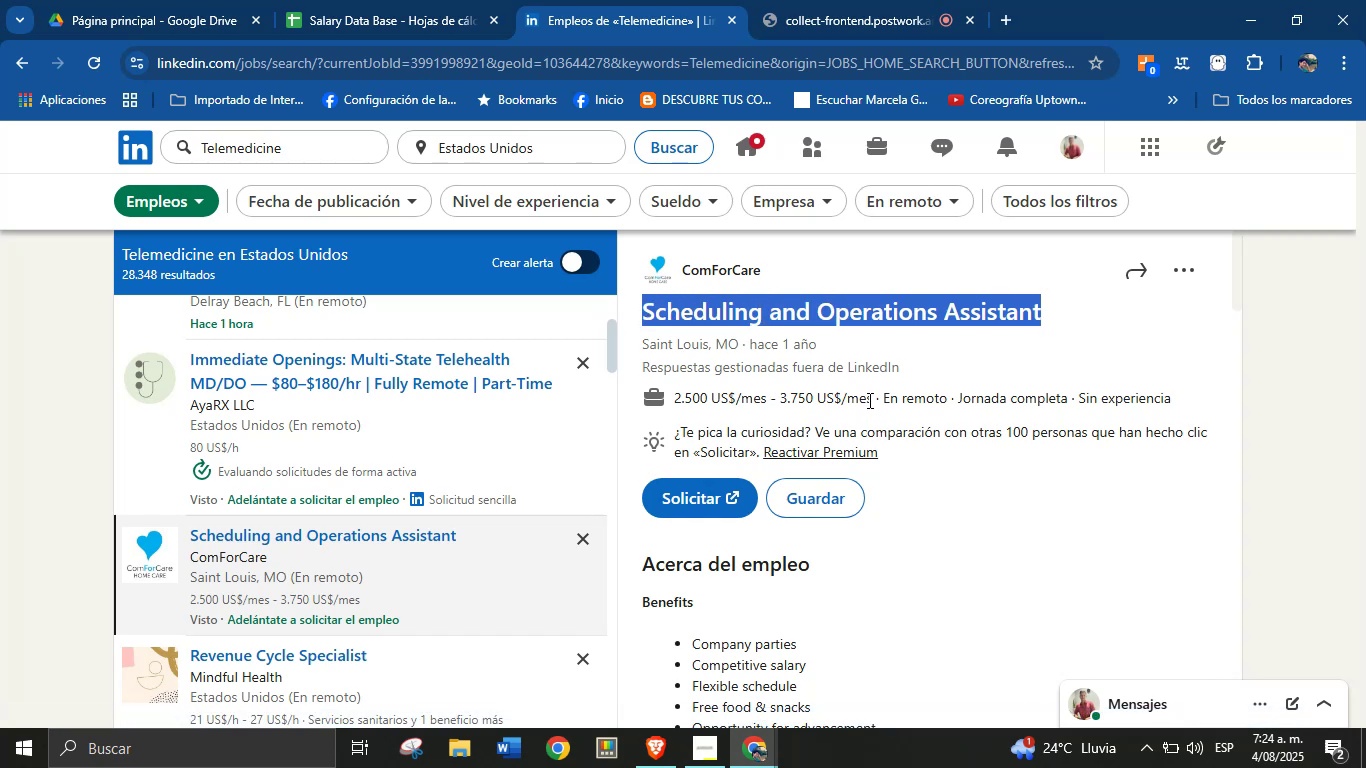 
left_click_drag(start_coordinate=[873, 400], to_coordinate=[671, 398])
 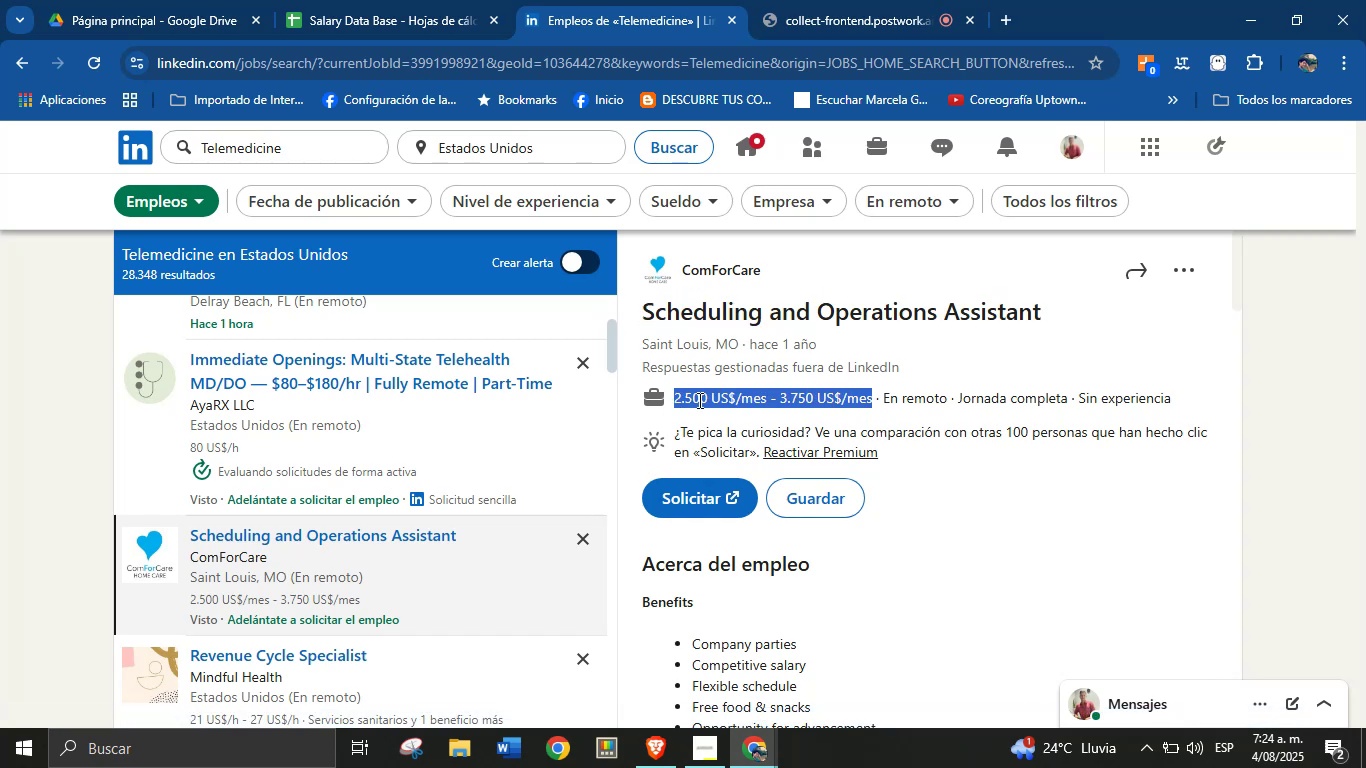 
key(Alt+AltLeft)
 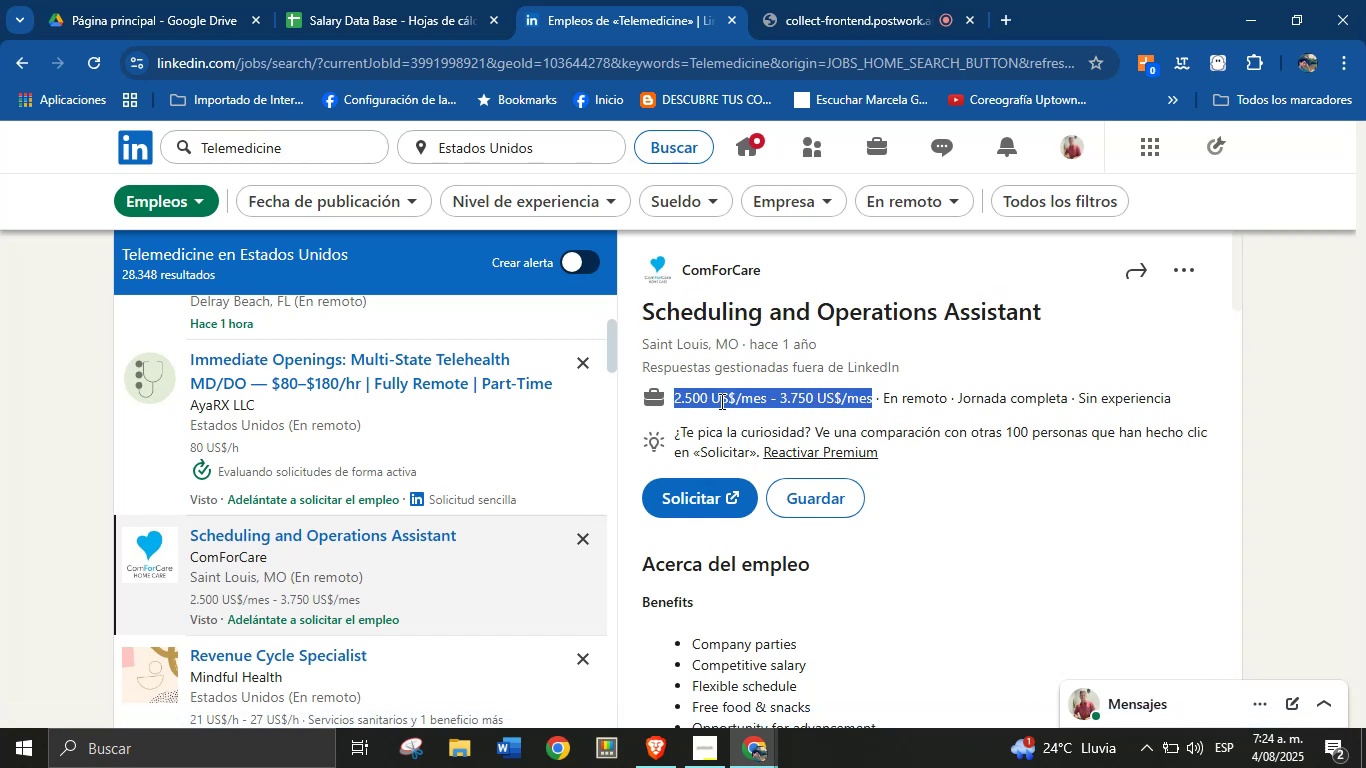 
key(Alt+Control+ControlLeft)
 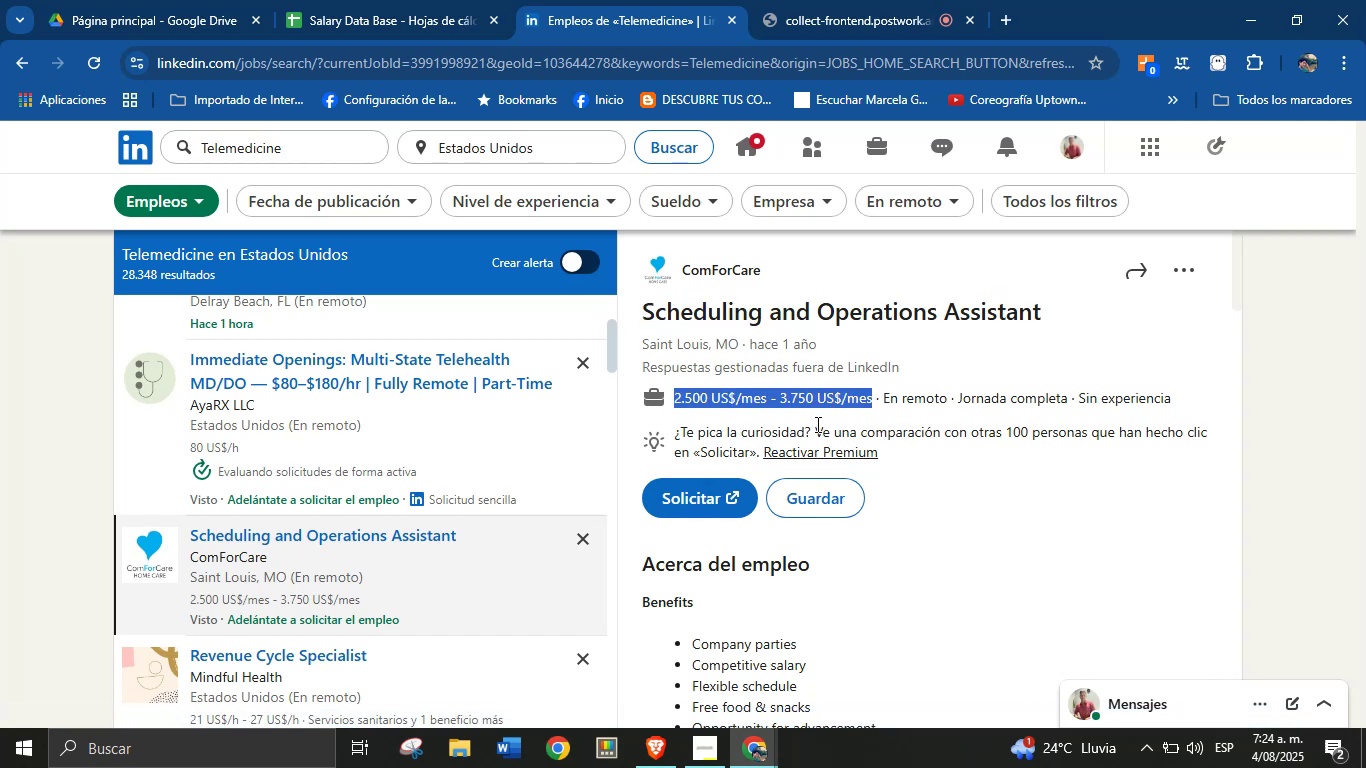 
key(Alt+Control+C)
 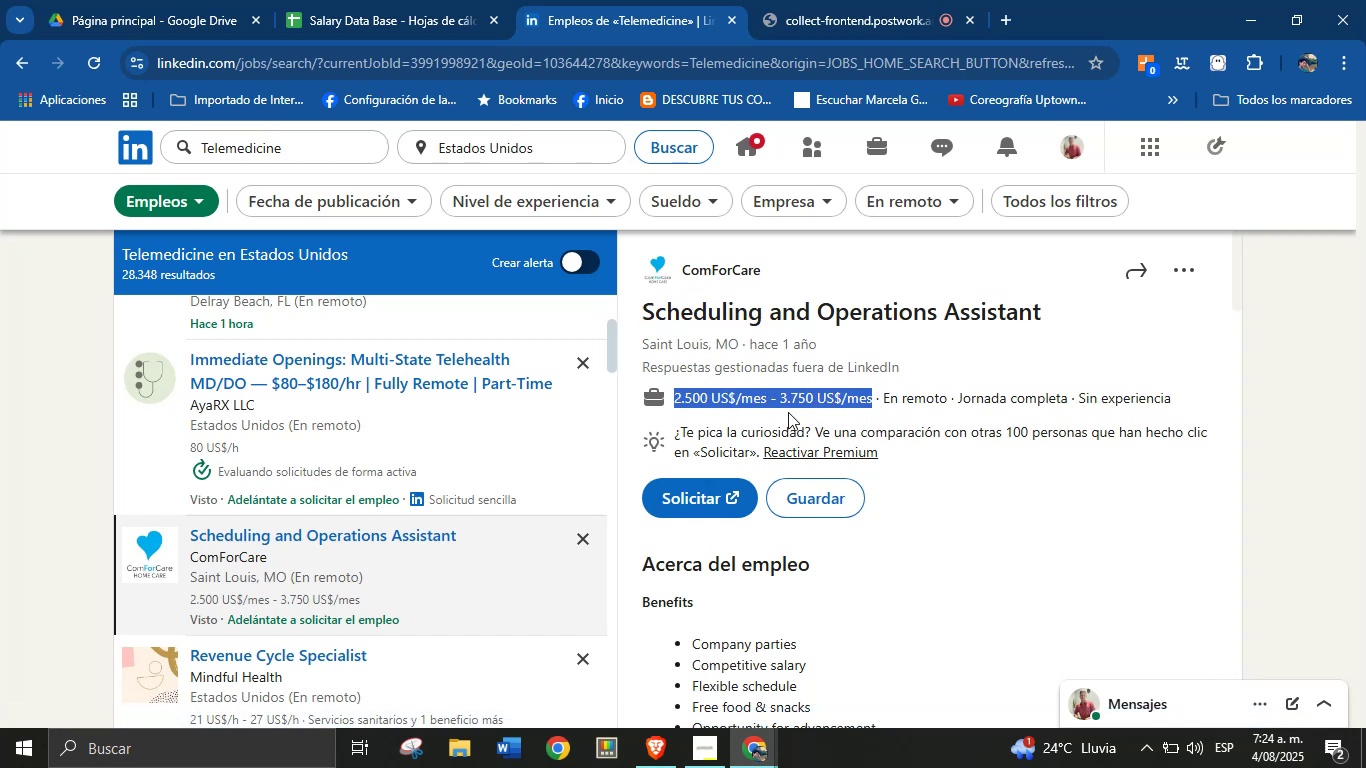 
scroll: coordinate [852, 505], scroll_direction: down, amount: 26.0
 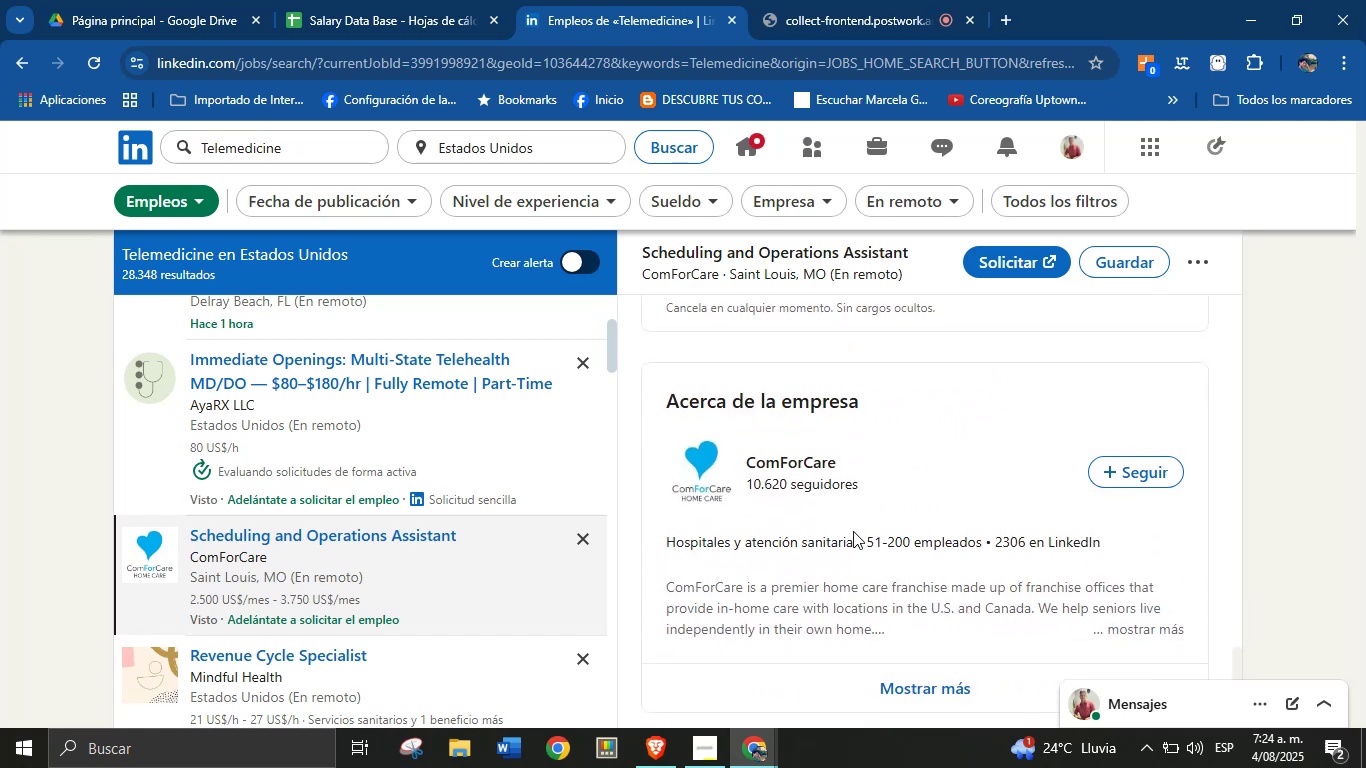 
left_click_drag(start_coordinate=[853, 544], to_coordinate=[667, 543])
 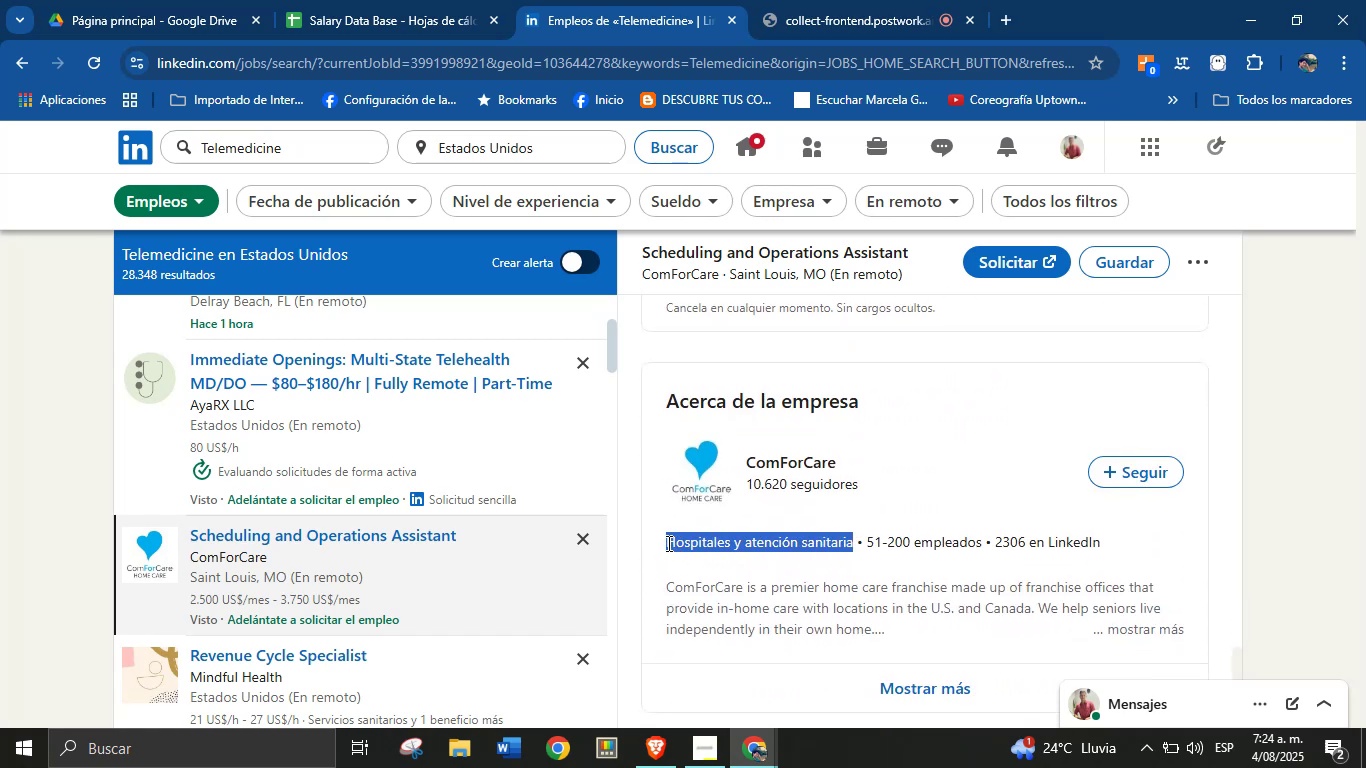 
key(Alt+AltLeft)
 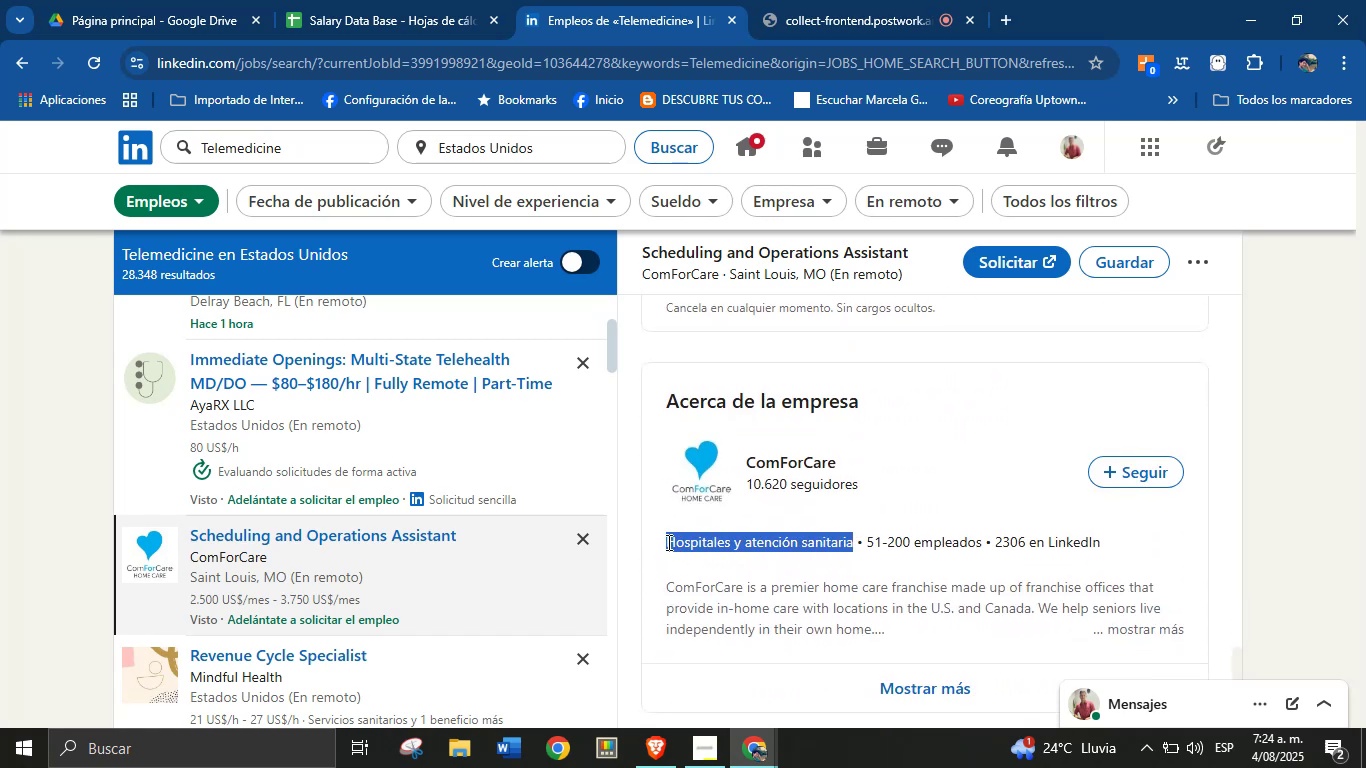 
key(Alt+Control+ControlLeft)
 